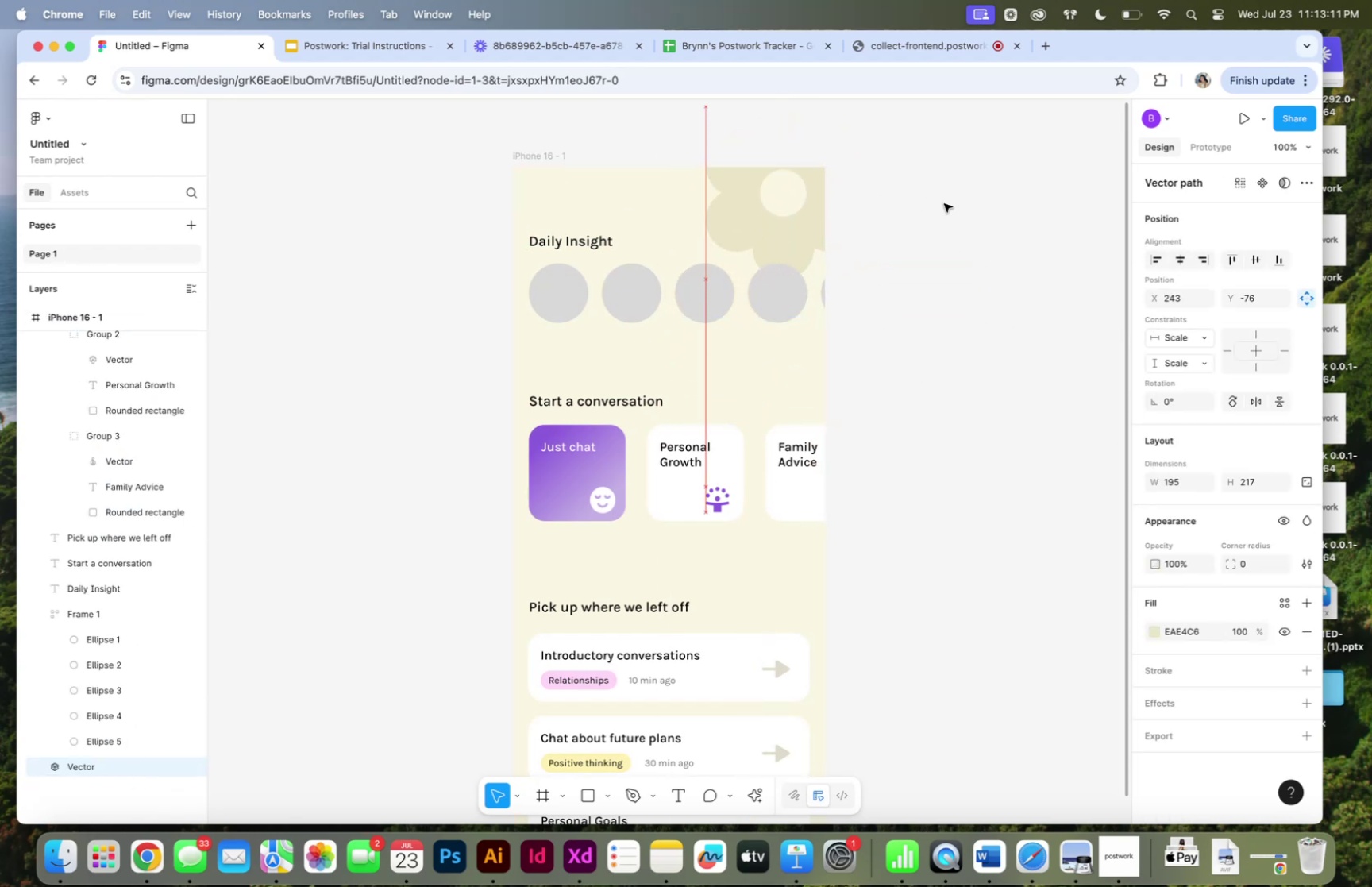 
key(Shift+ArrowUp)
 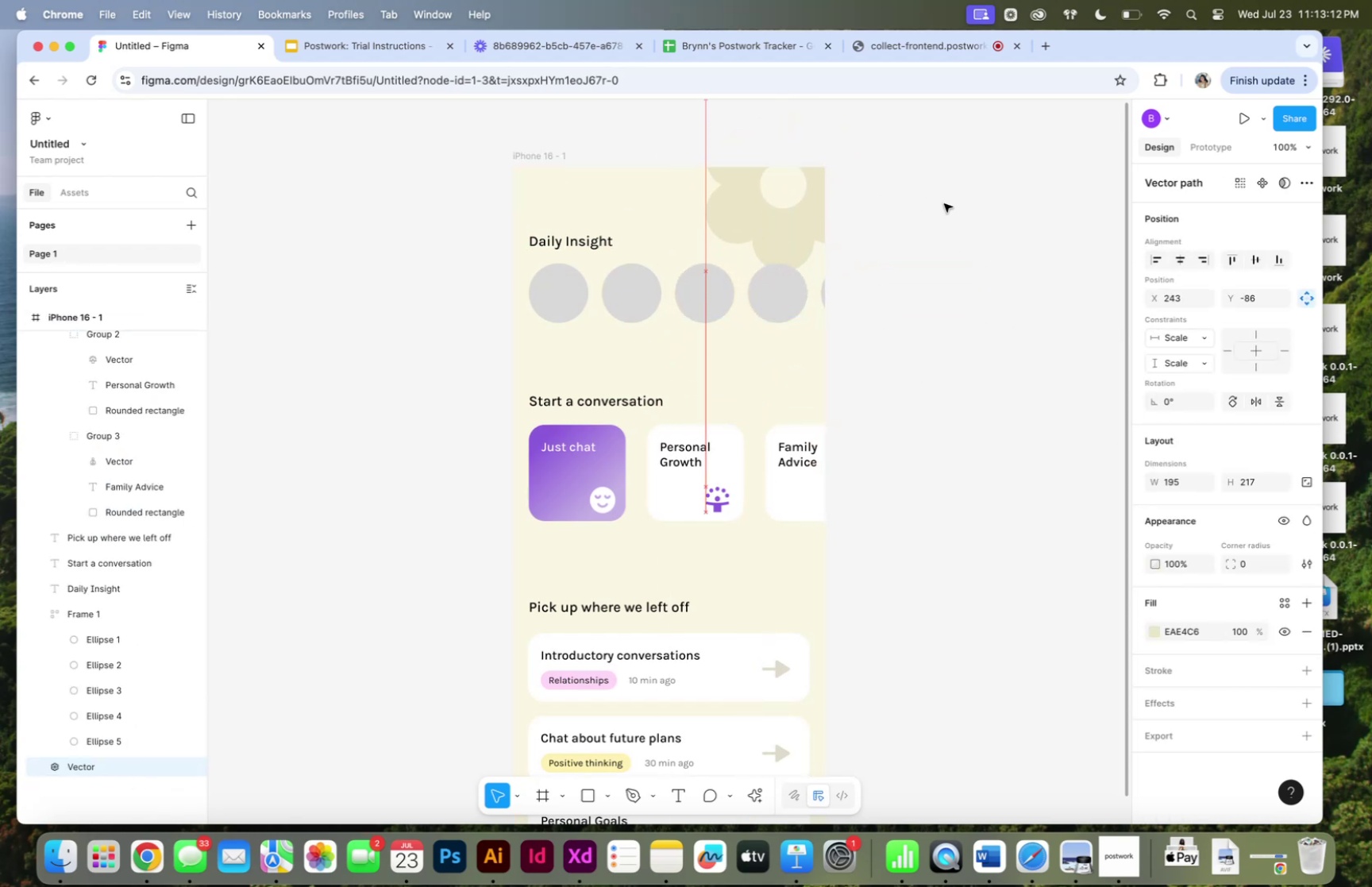 
key(Shift+ArrowRight)
 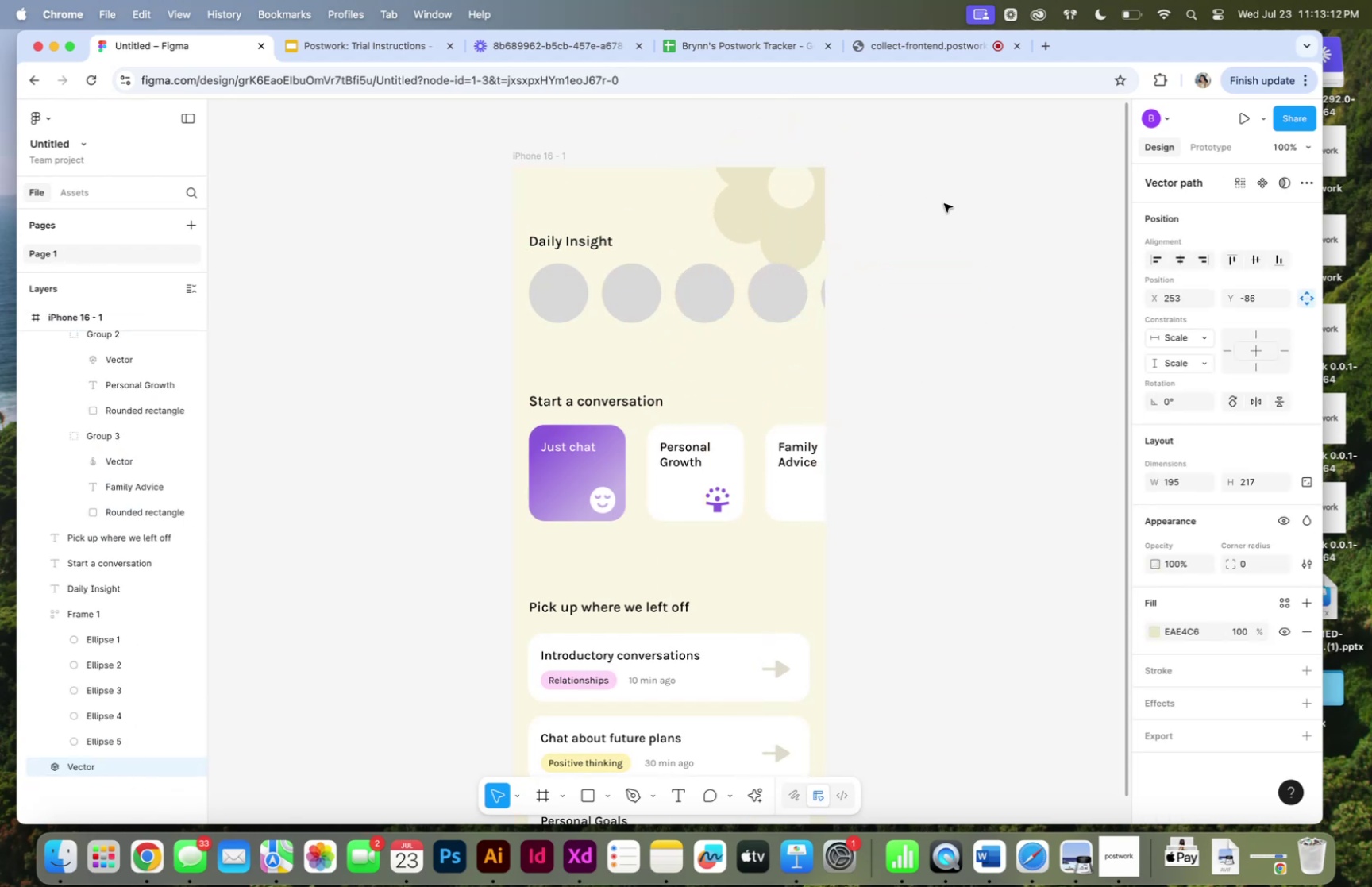 
key(Shift+ArrowRight)
 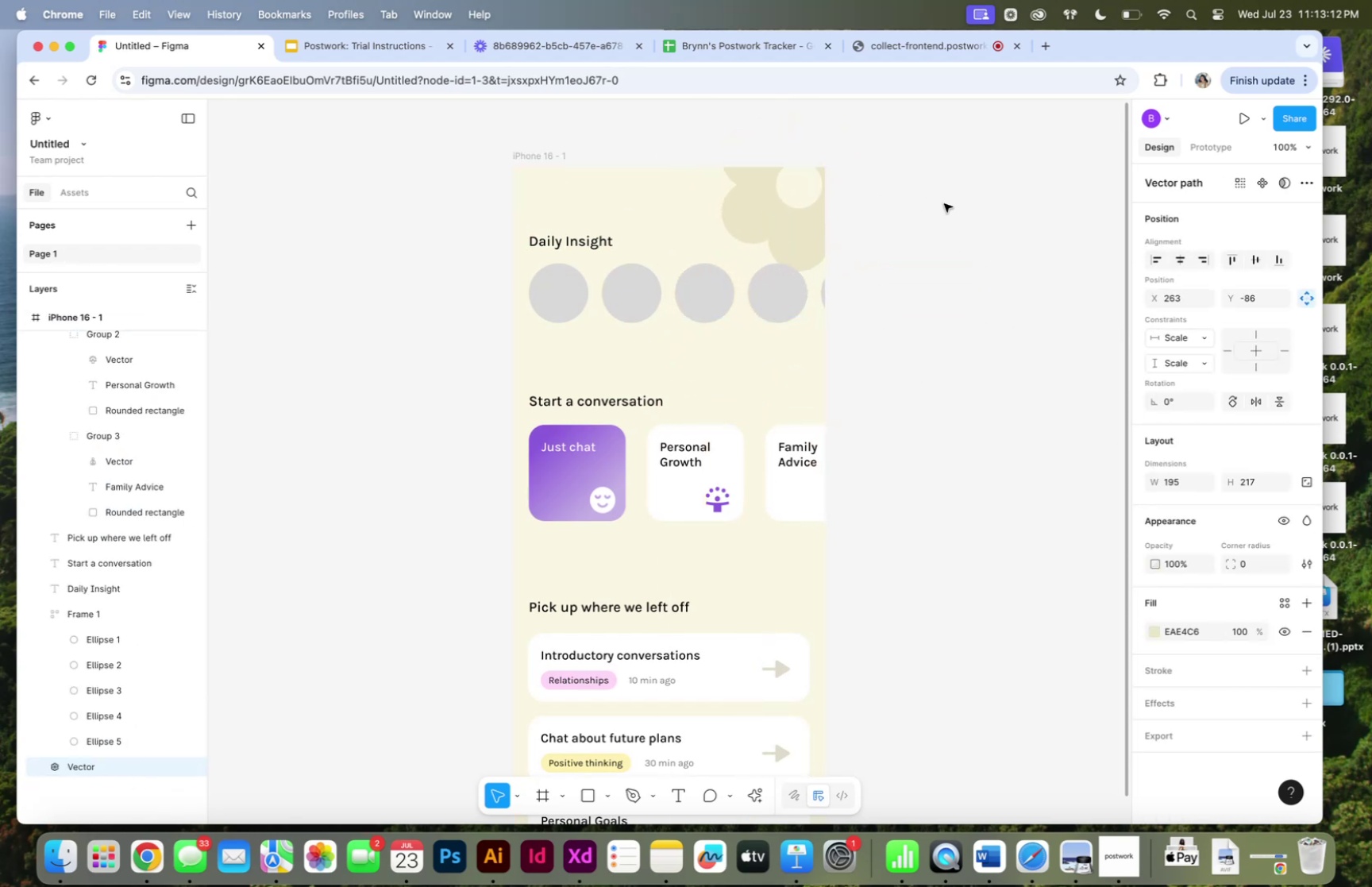 
key(Shift+ArrowUp)
 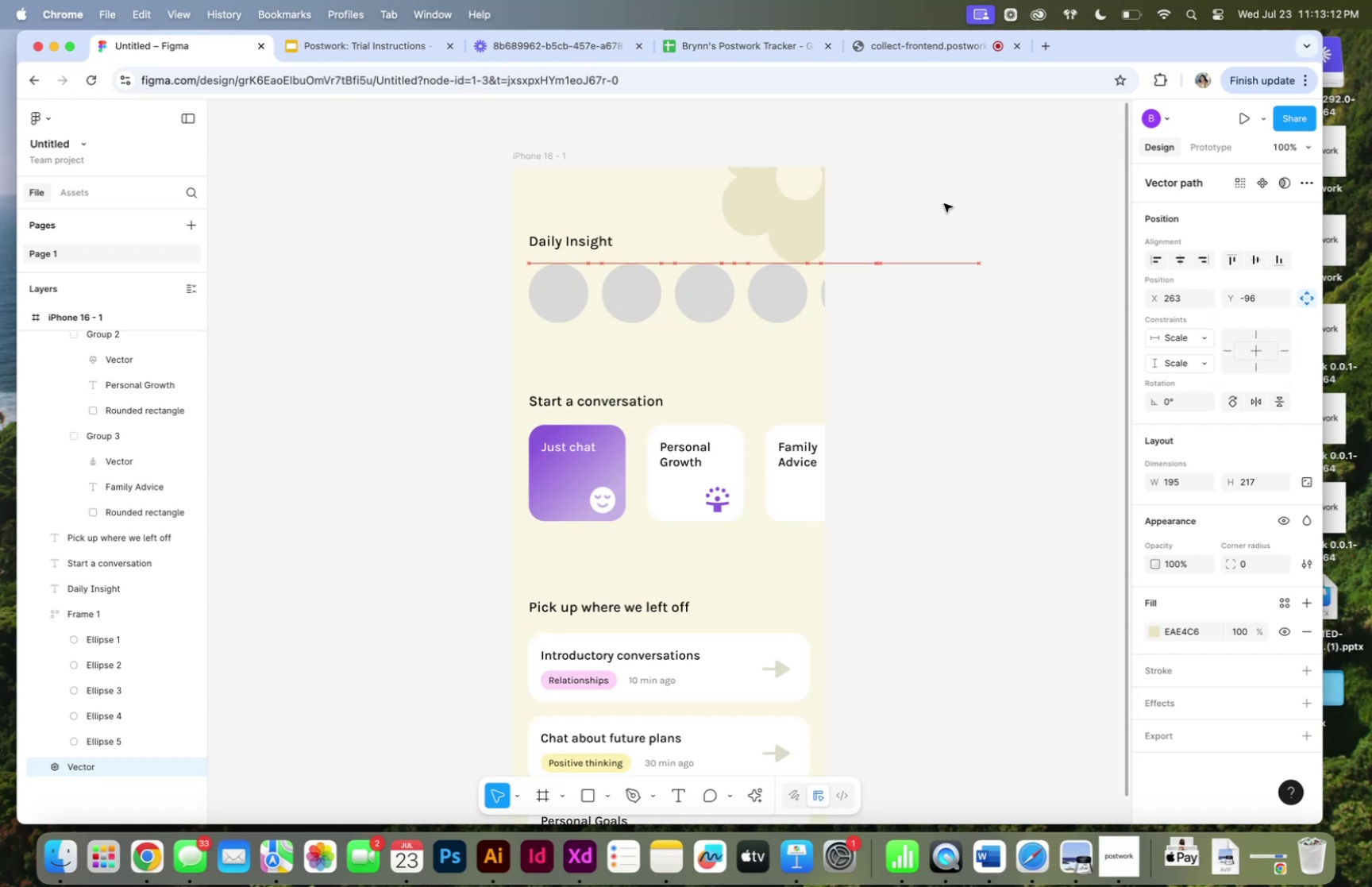 
key(Shift+ArrowUp)
 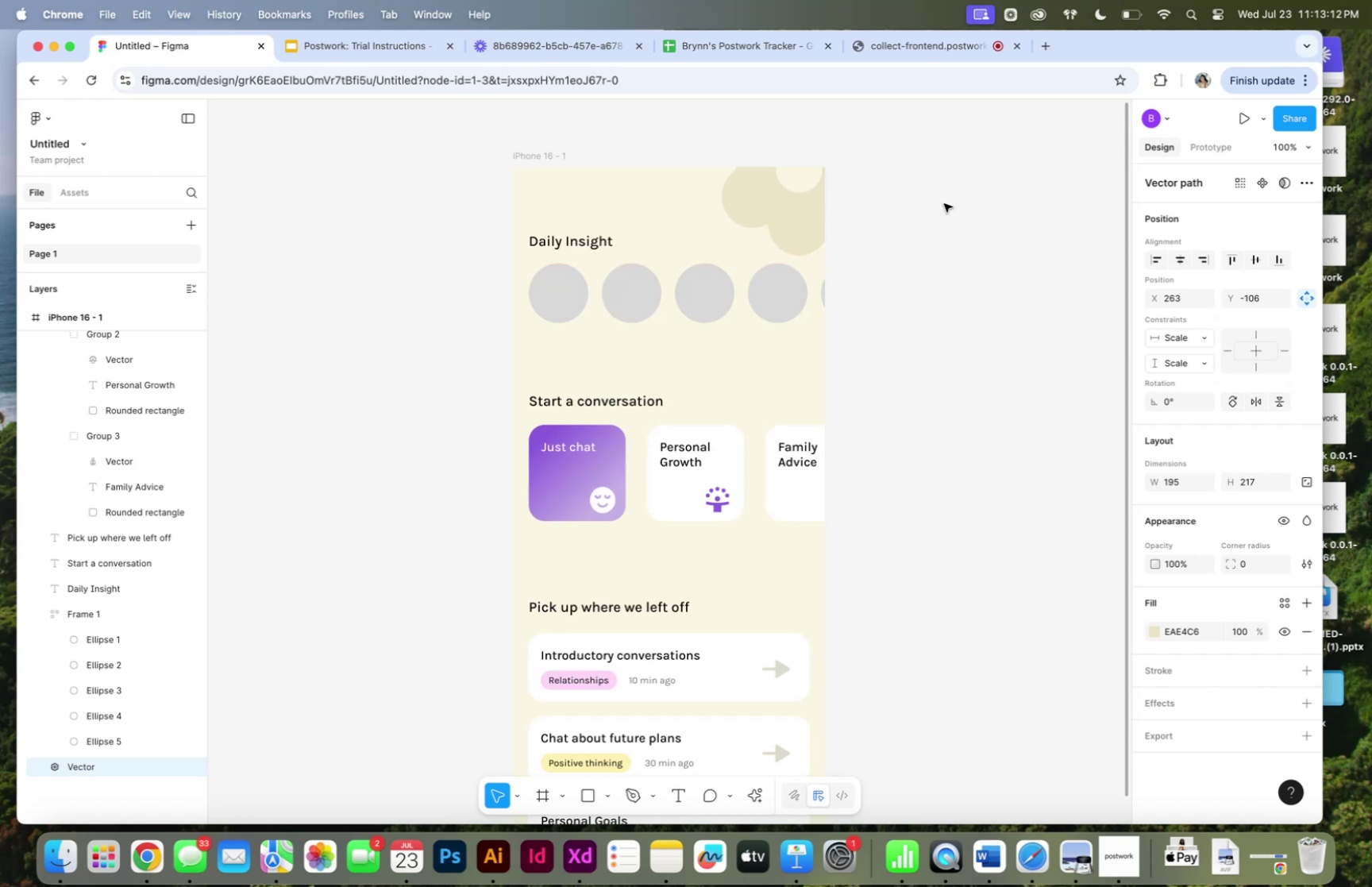 
key(Shift+ArrowLeft)
 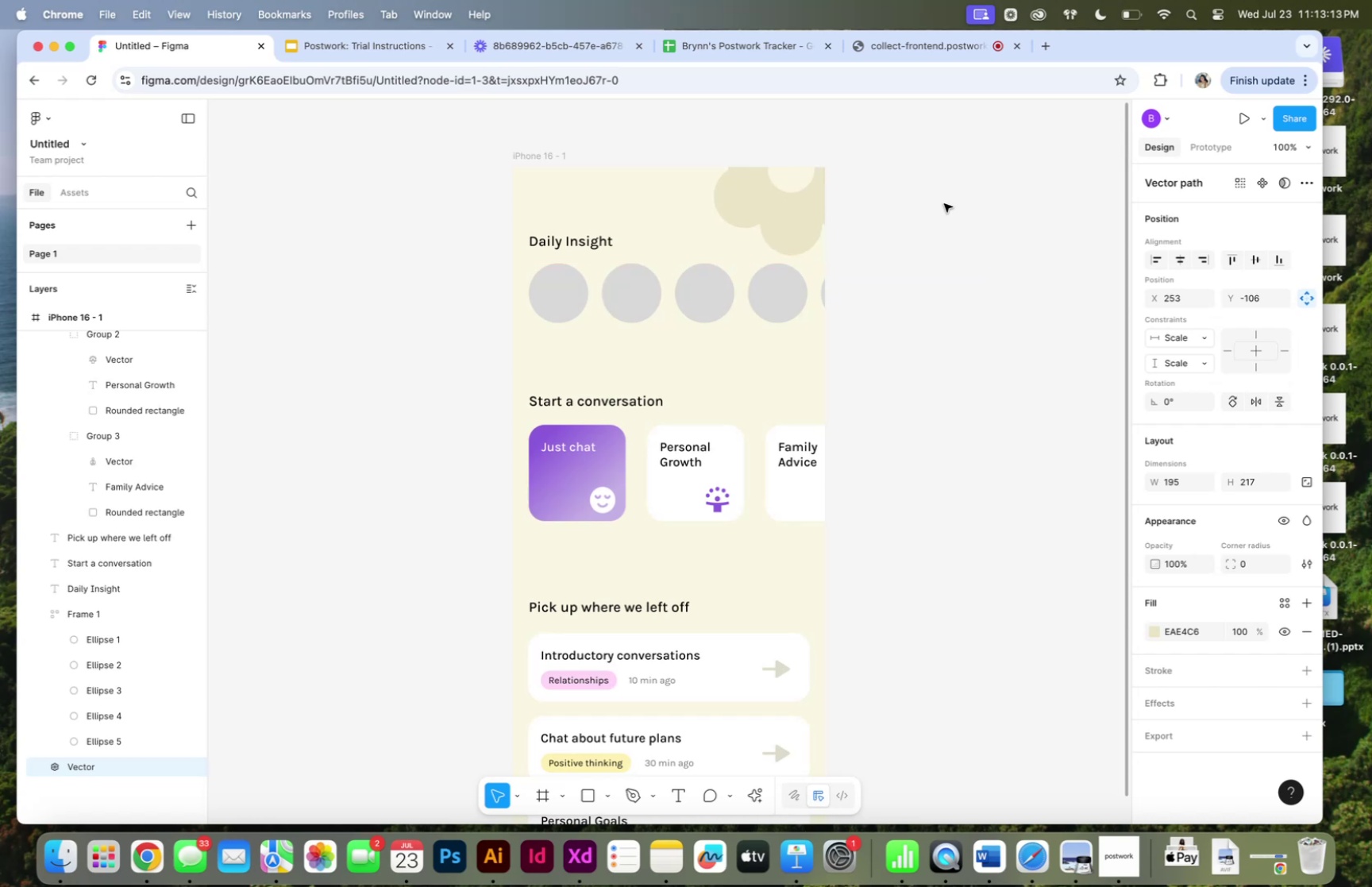 
key(Shift+ArrowLeft)
 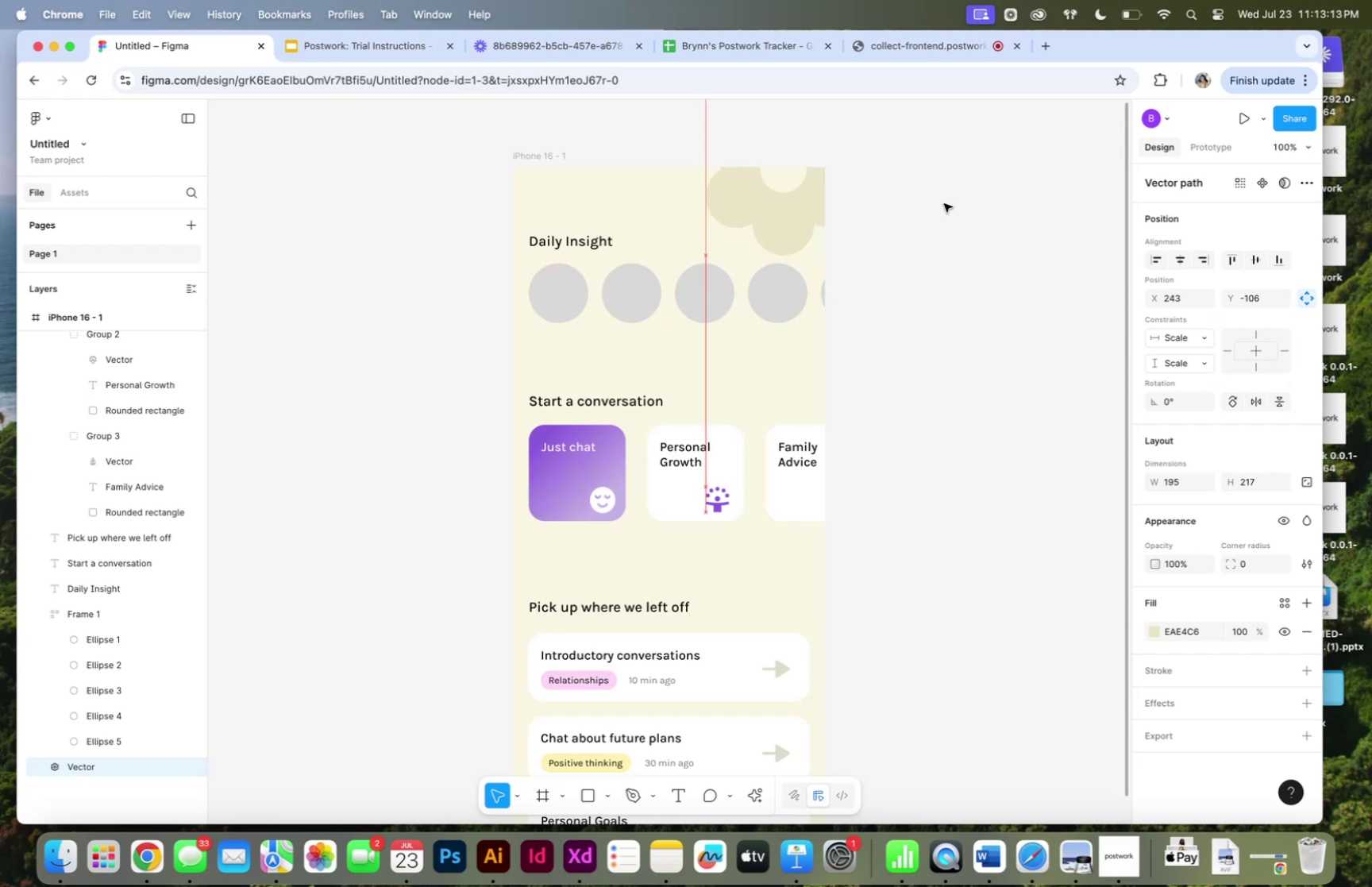 
key(Shift+ArrowRight)
 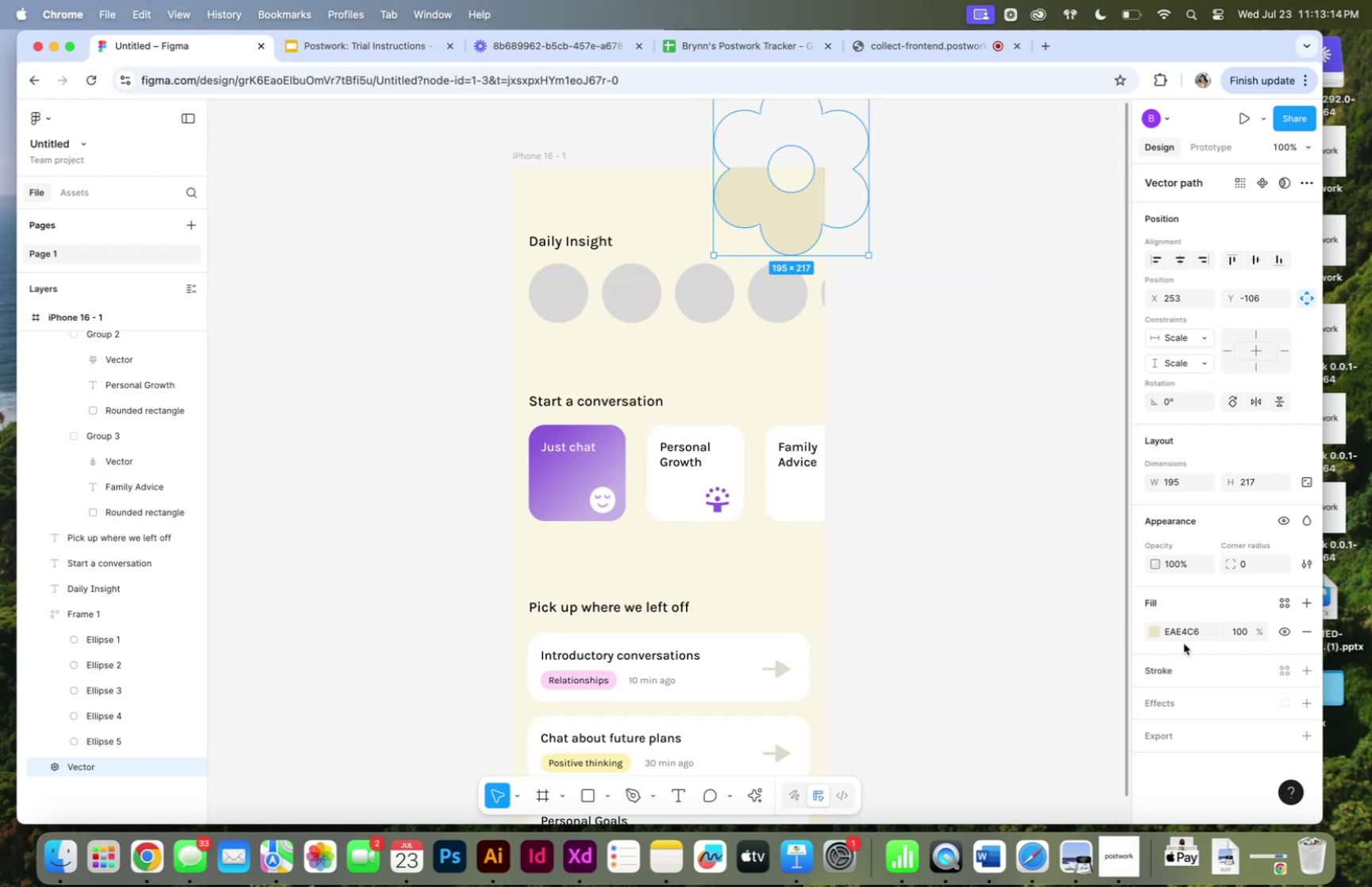 
left_click([1151, 628])
 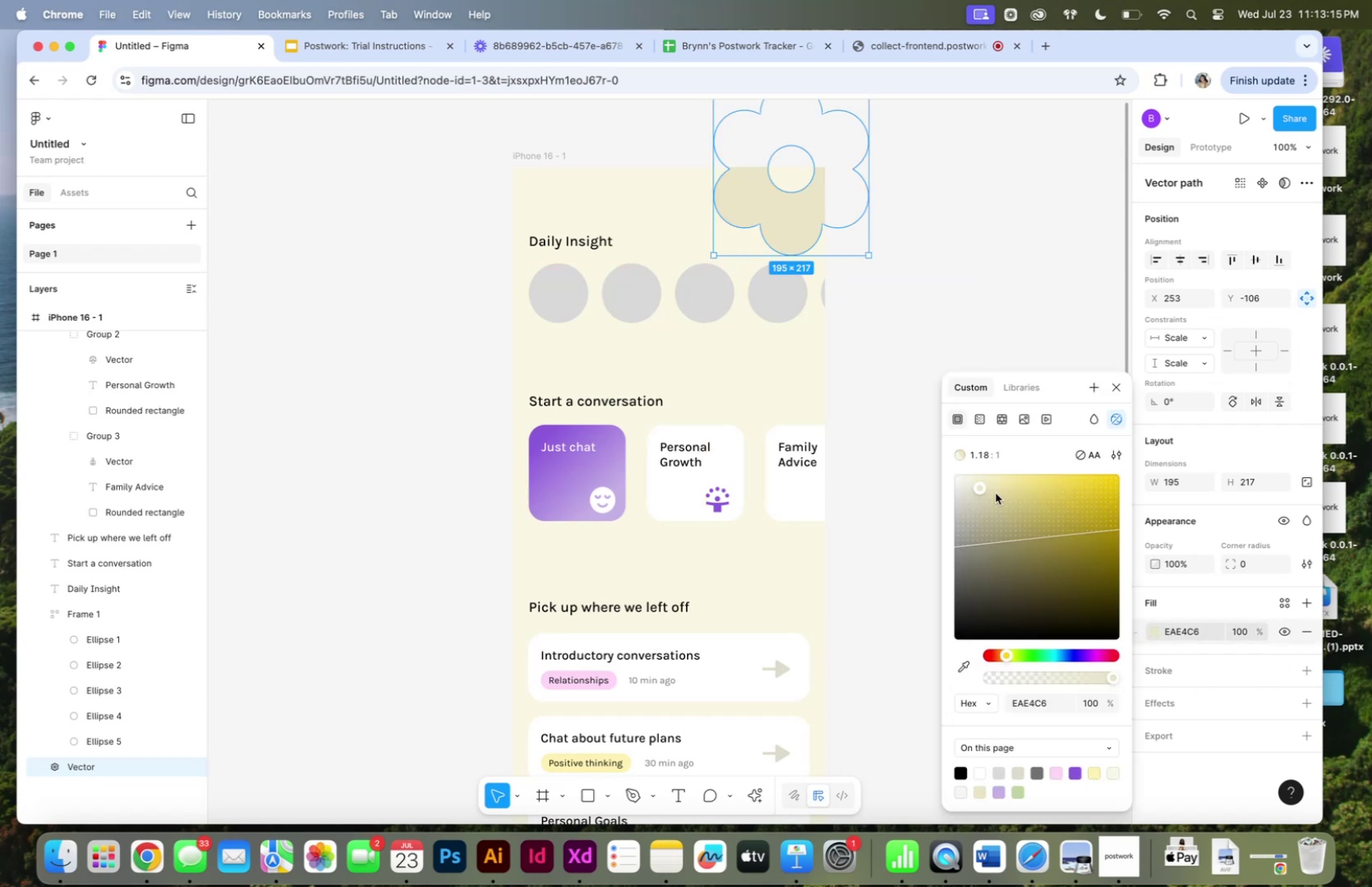 
left_click_drag(start_coordinate=[985, 477], to_coordinate=[976, 493])
 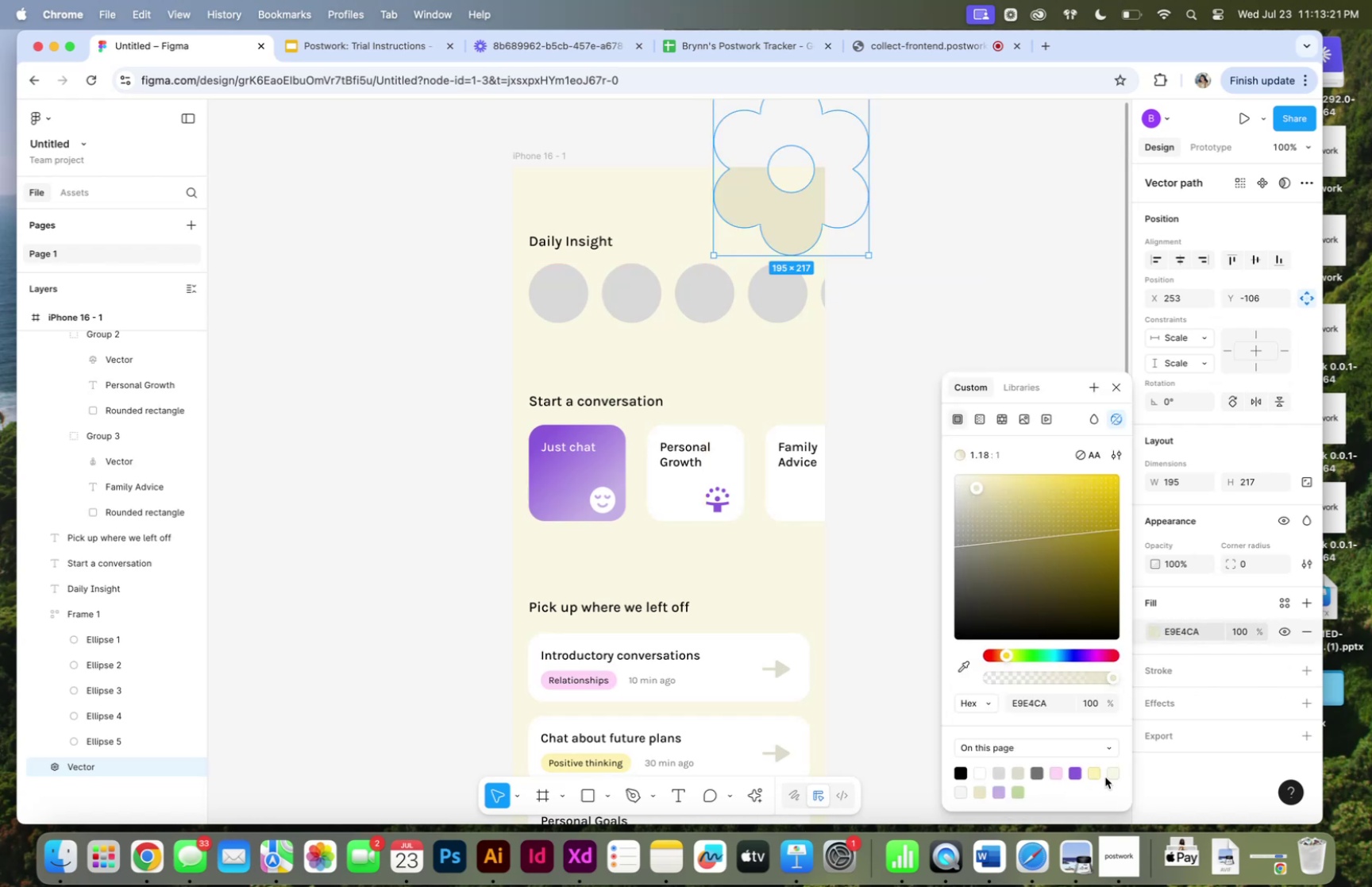 
left_click([1113, 769])
 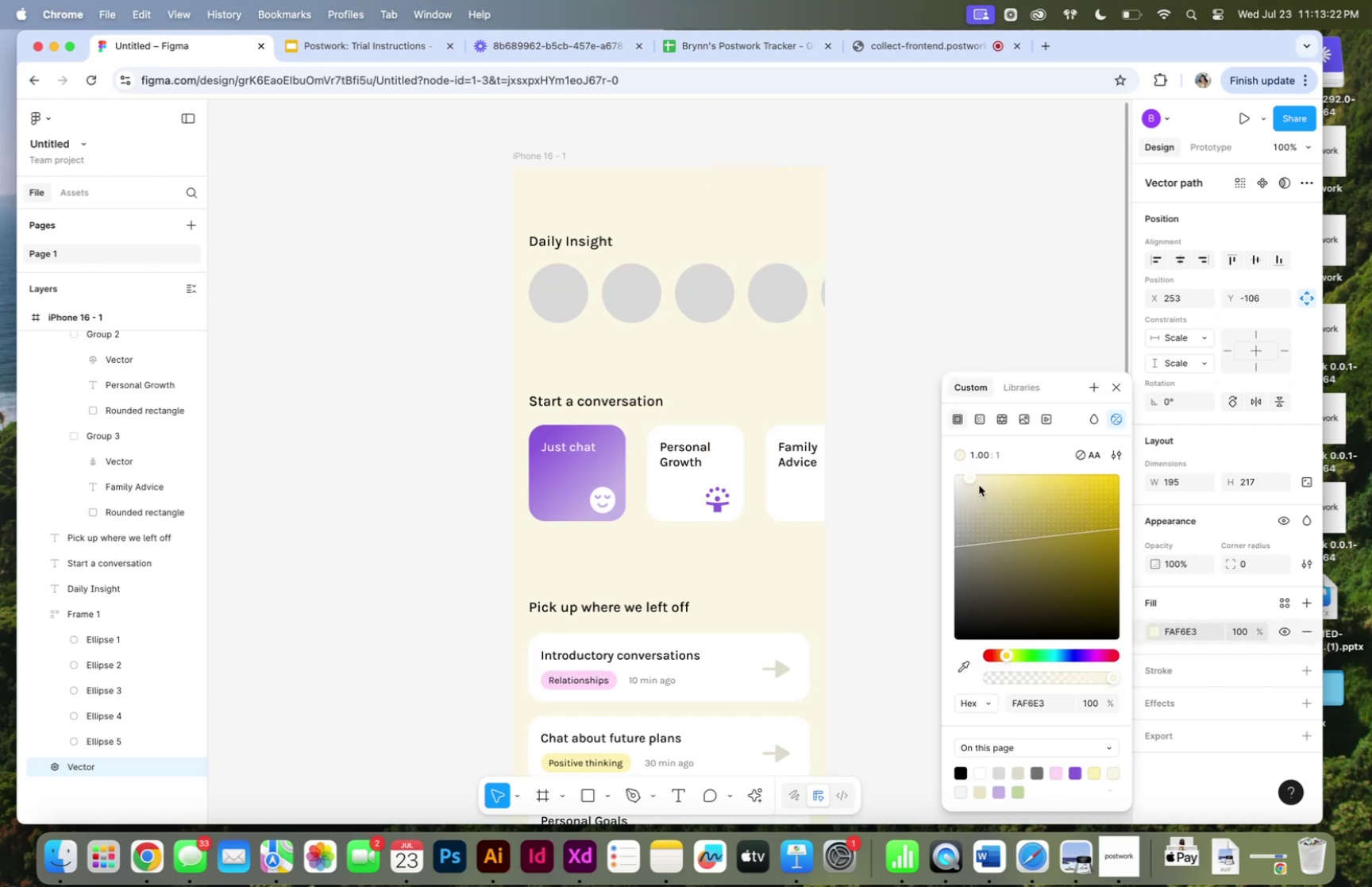 
left_click_drag(start_coordinate=[972, 481], to_coordinate=[974, 489])
 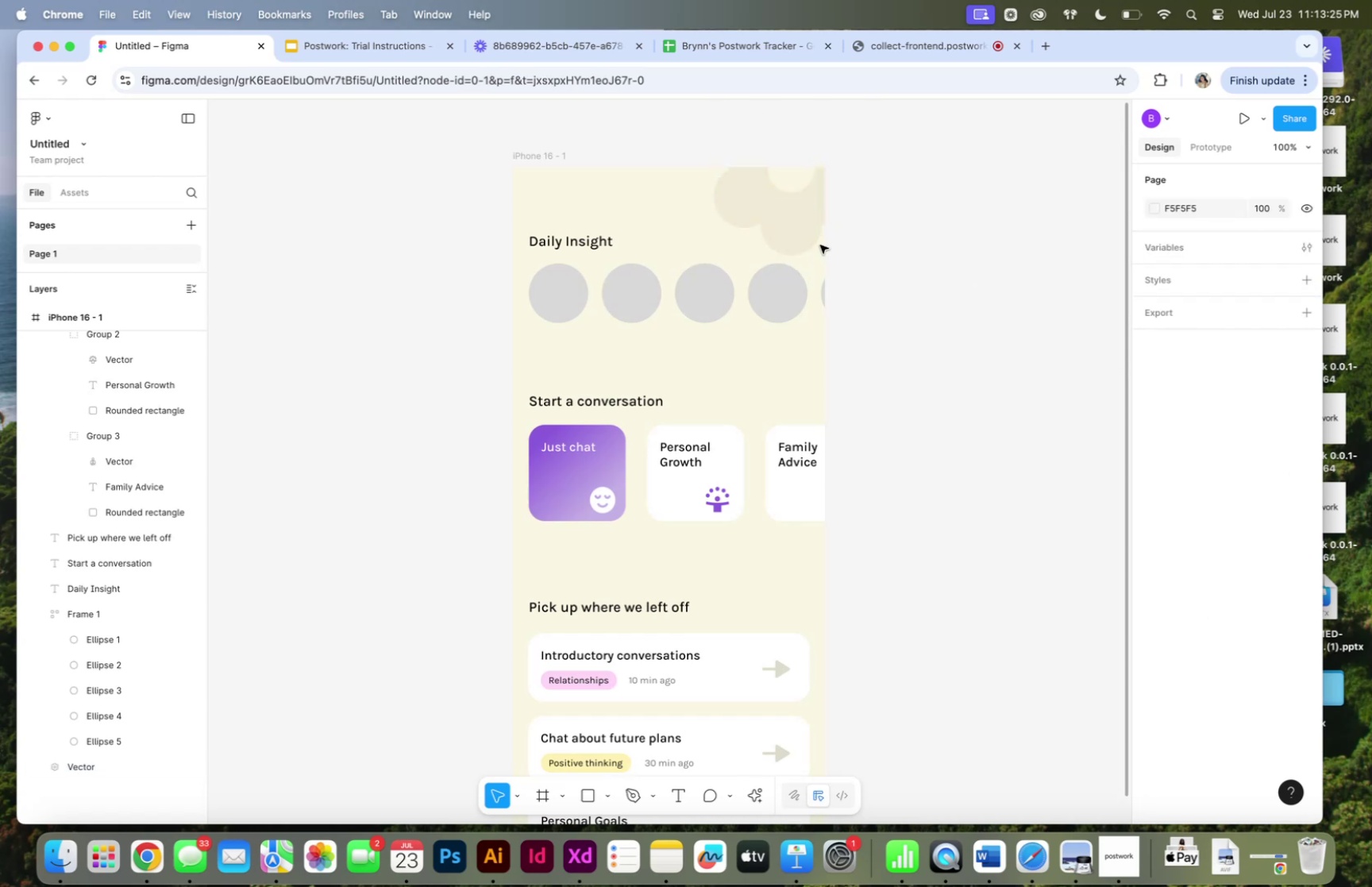 
double_click([796, 229])
 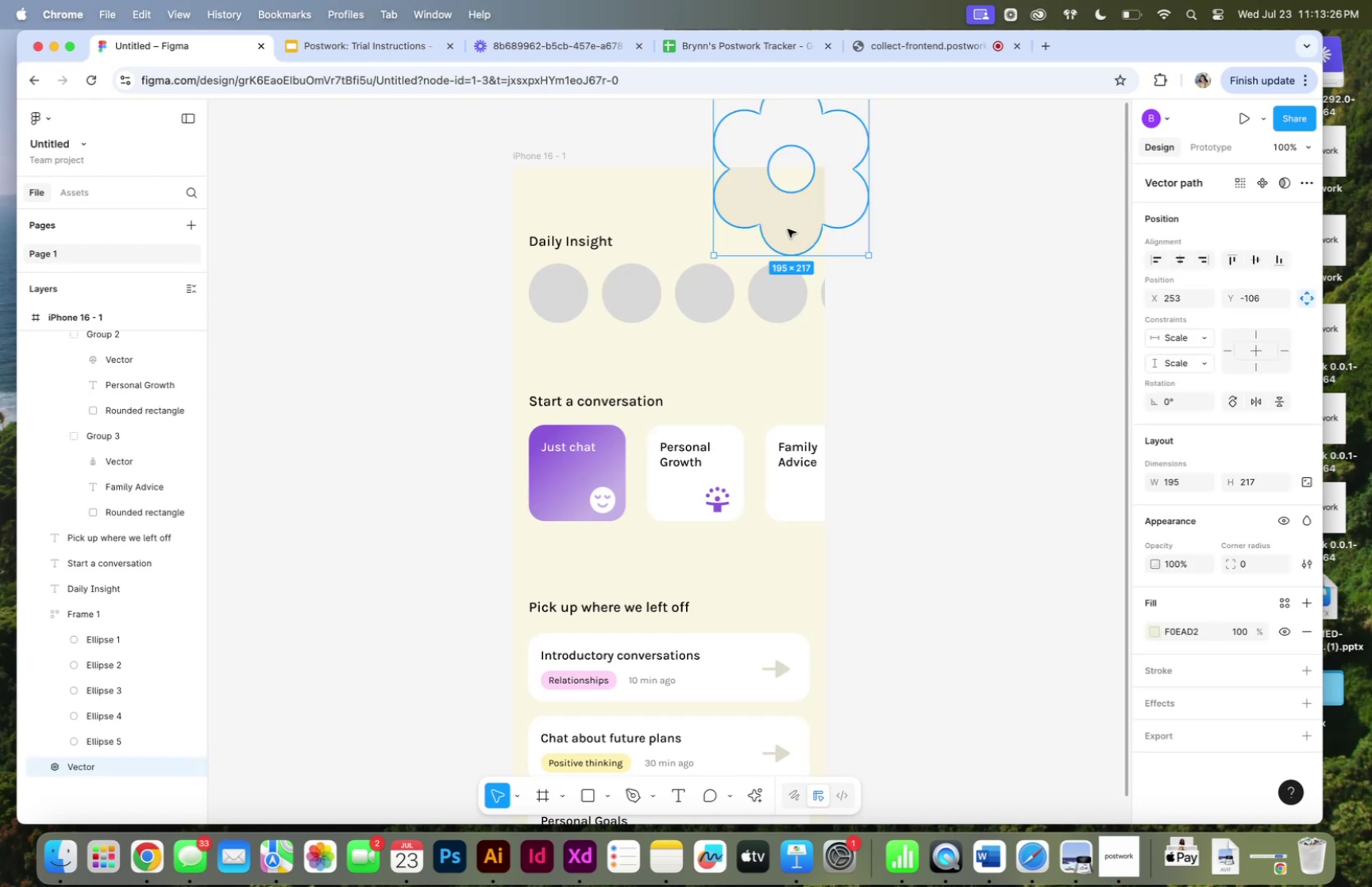 
hold_key(key=OptionLeft, duration=0.85)
left_click_drag(start_coordinate=[793, 223], to_coordinate=[629, 408])
 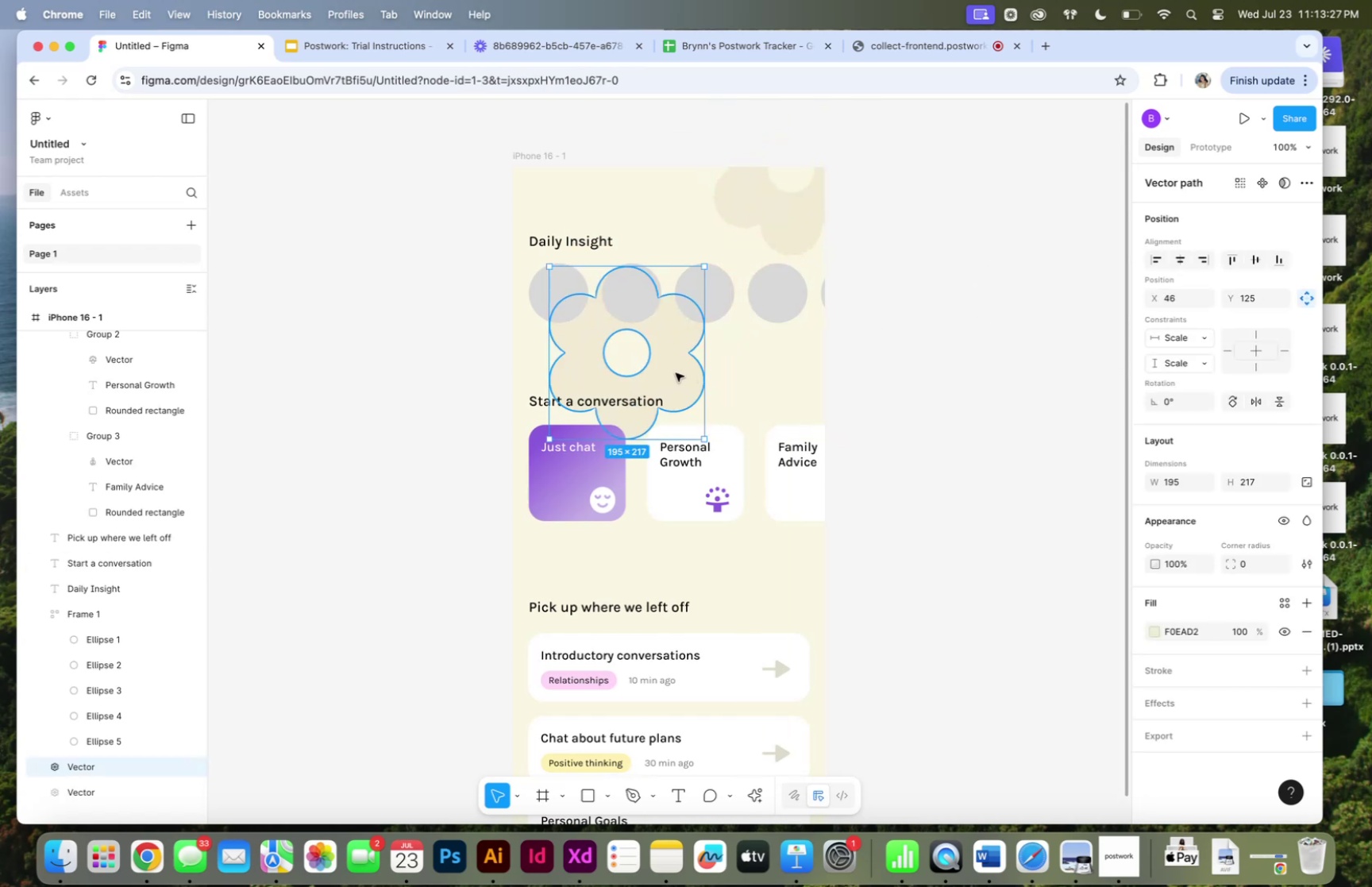 
left_click_drag(start_coordinate=[677, 370], to_coordinate=[631, 510])
 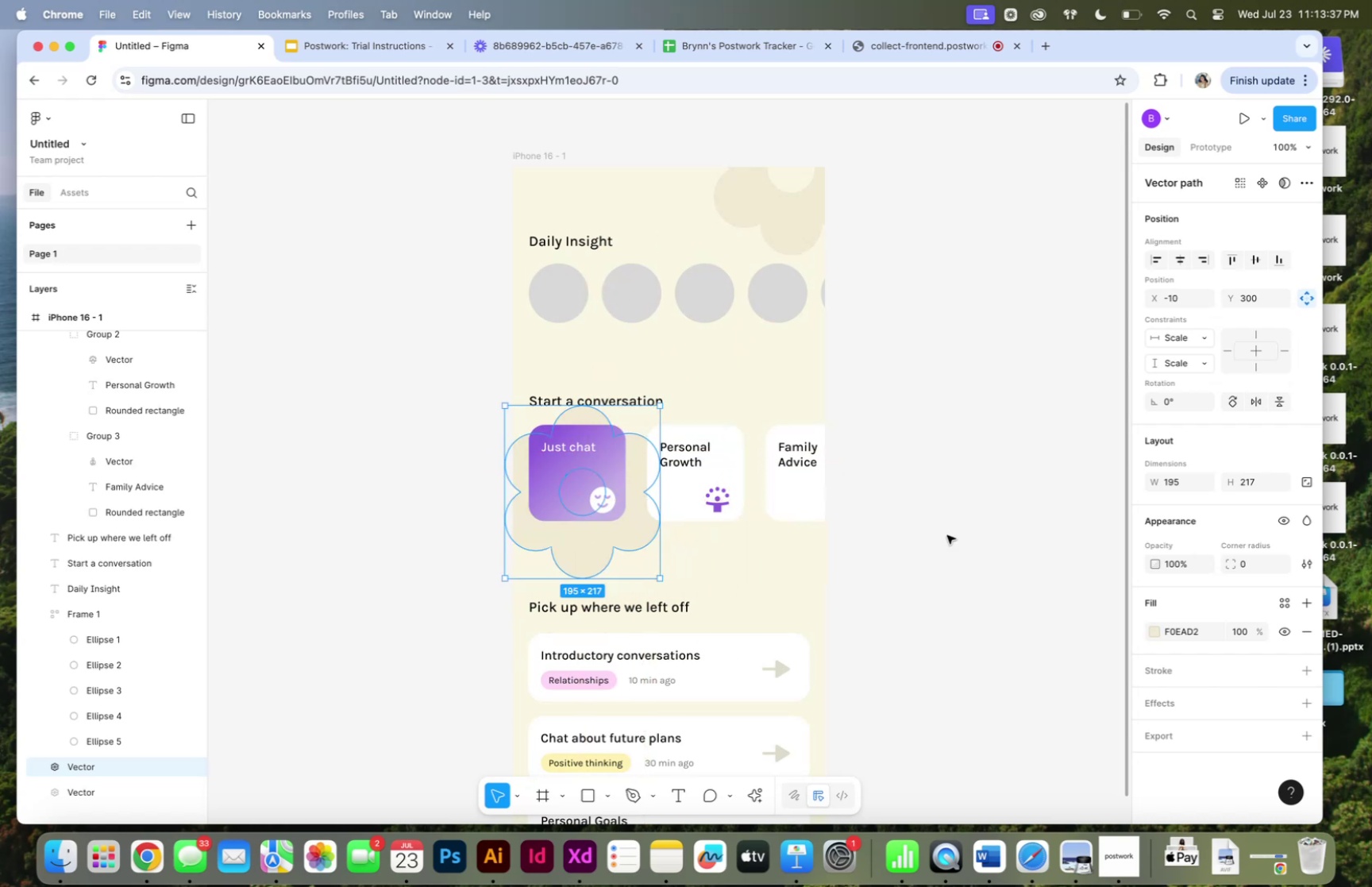 
key(Shift+ArrowUp)
 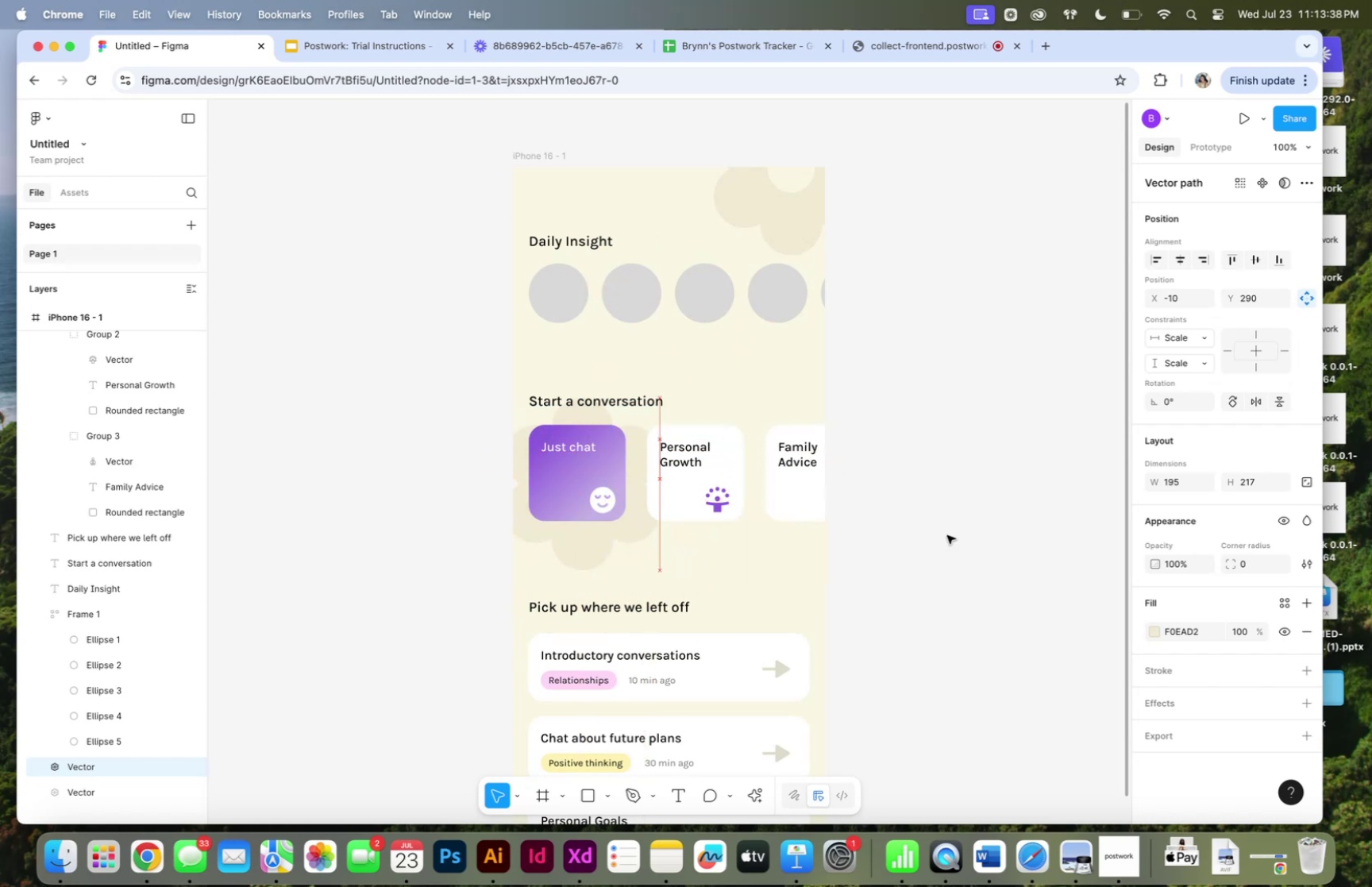 
key(Shift+ArrowUp)
 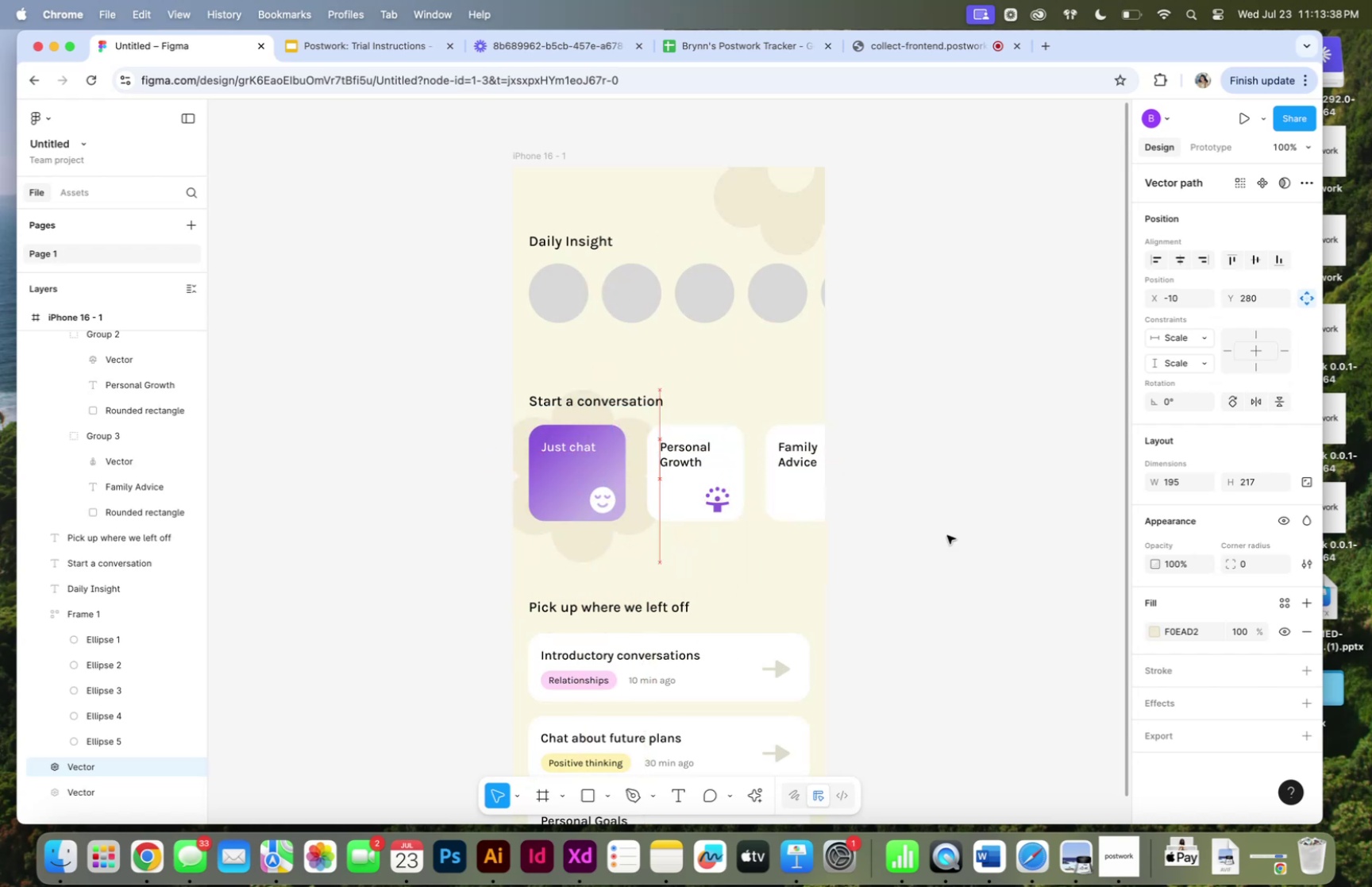 
key(Shift+ArrowUp)
 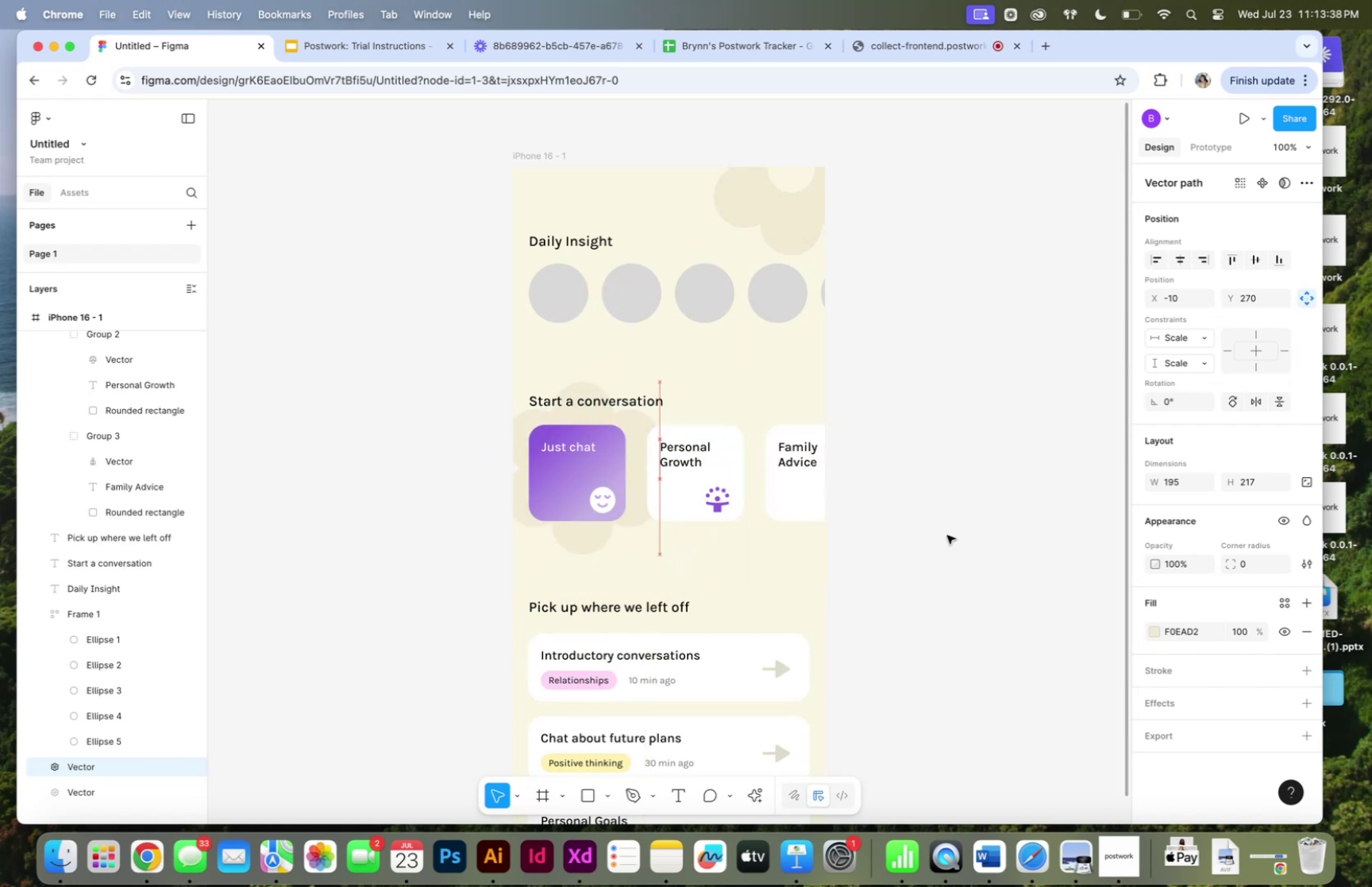 
key(Shift+ArrowUp)
 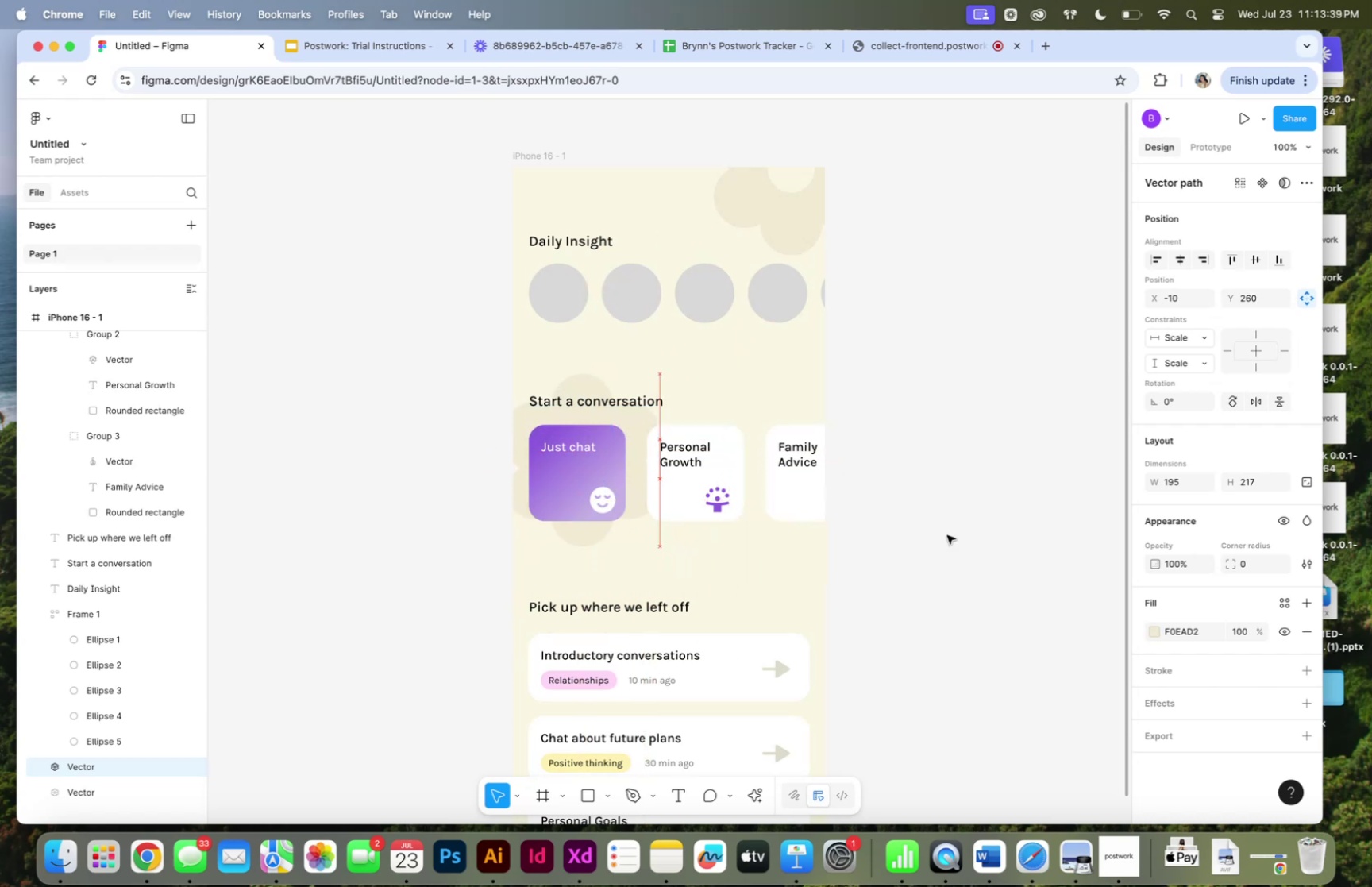 
key(Shift+ArrowDown)
 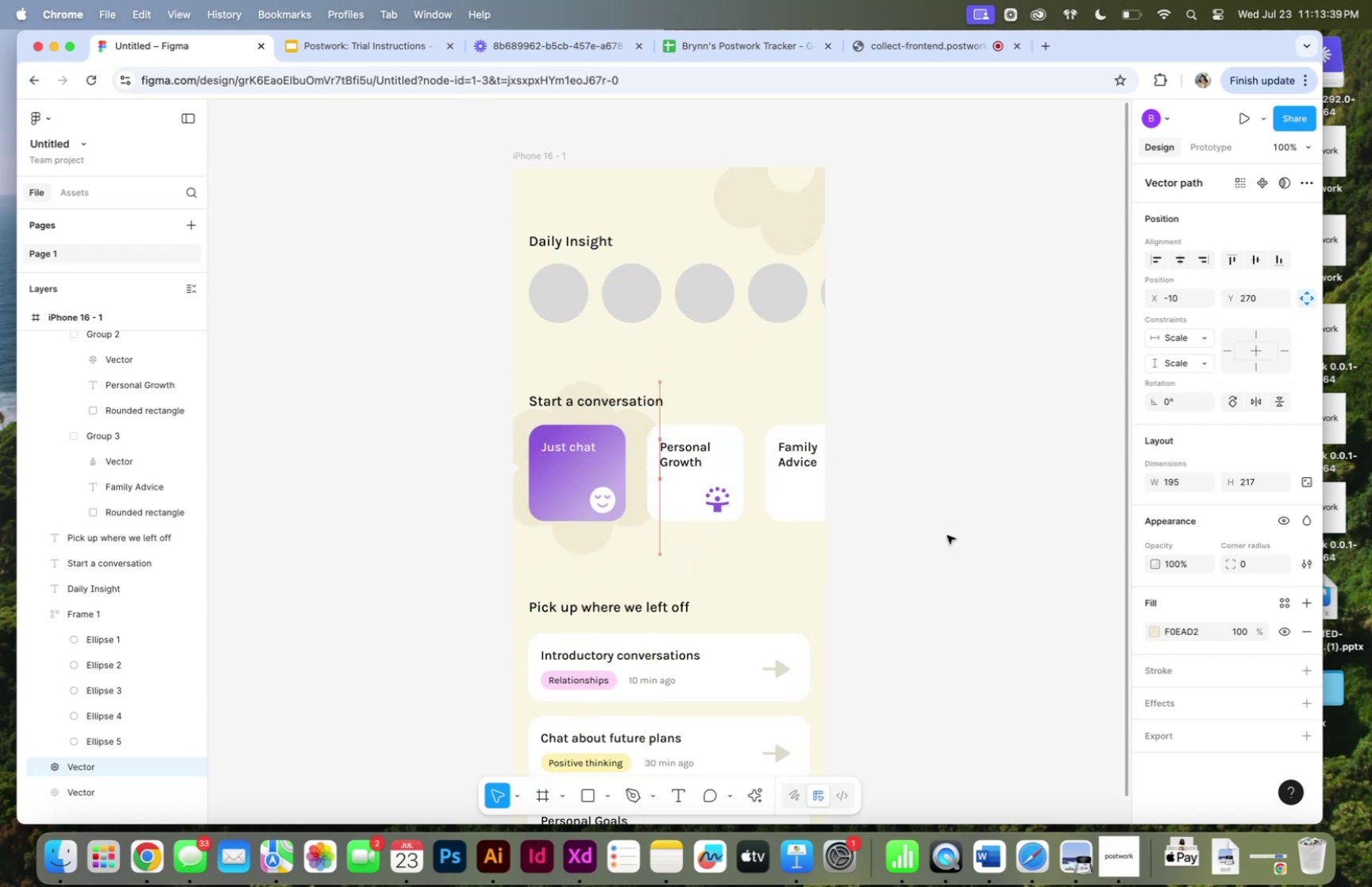 
key(Shift+ArrowUp)
 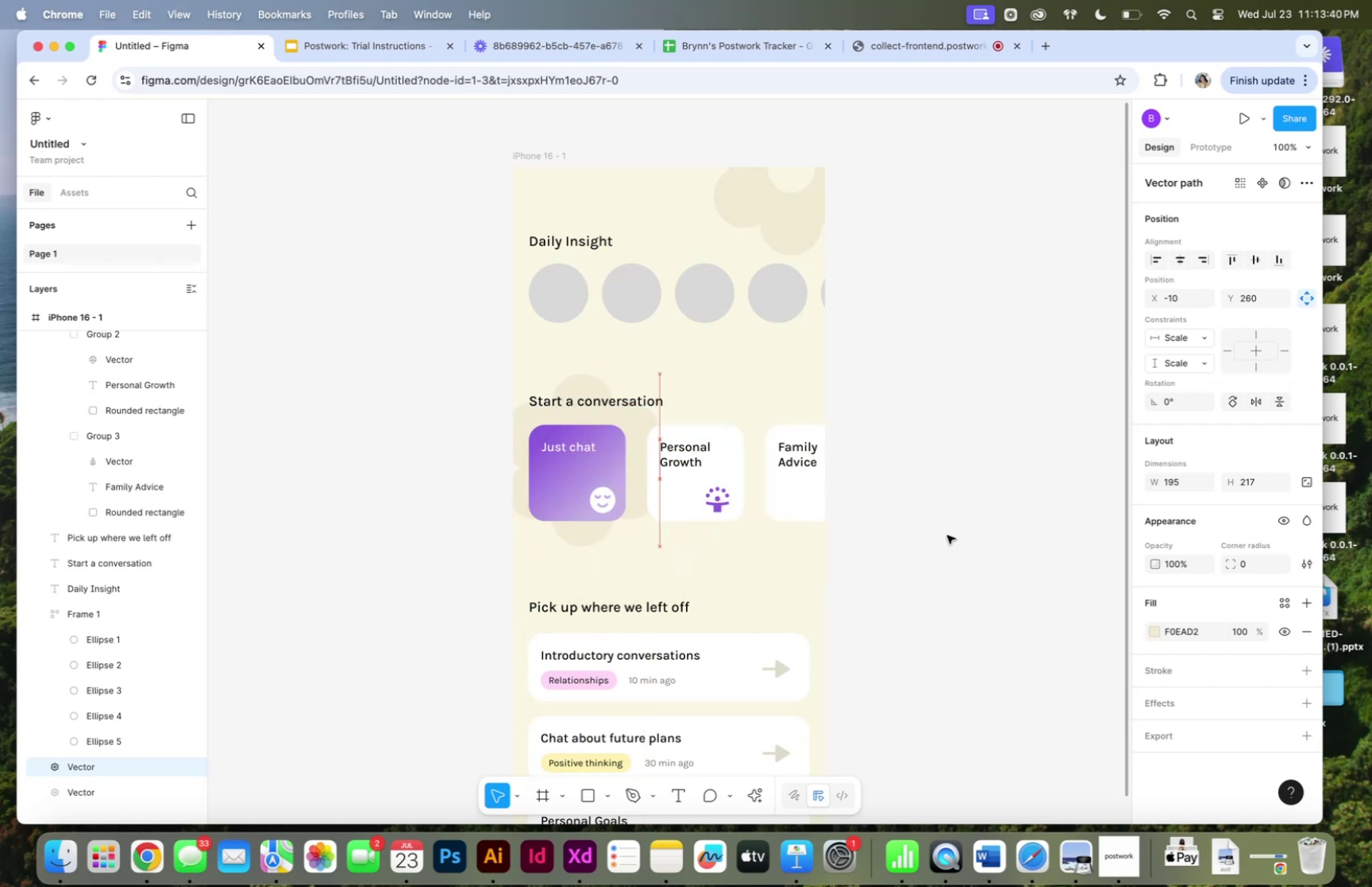 
key(Shift+ArrowRight)
 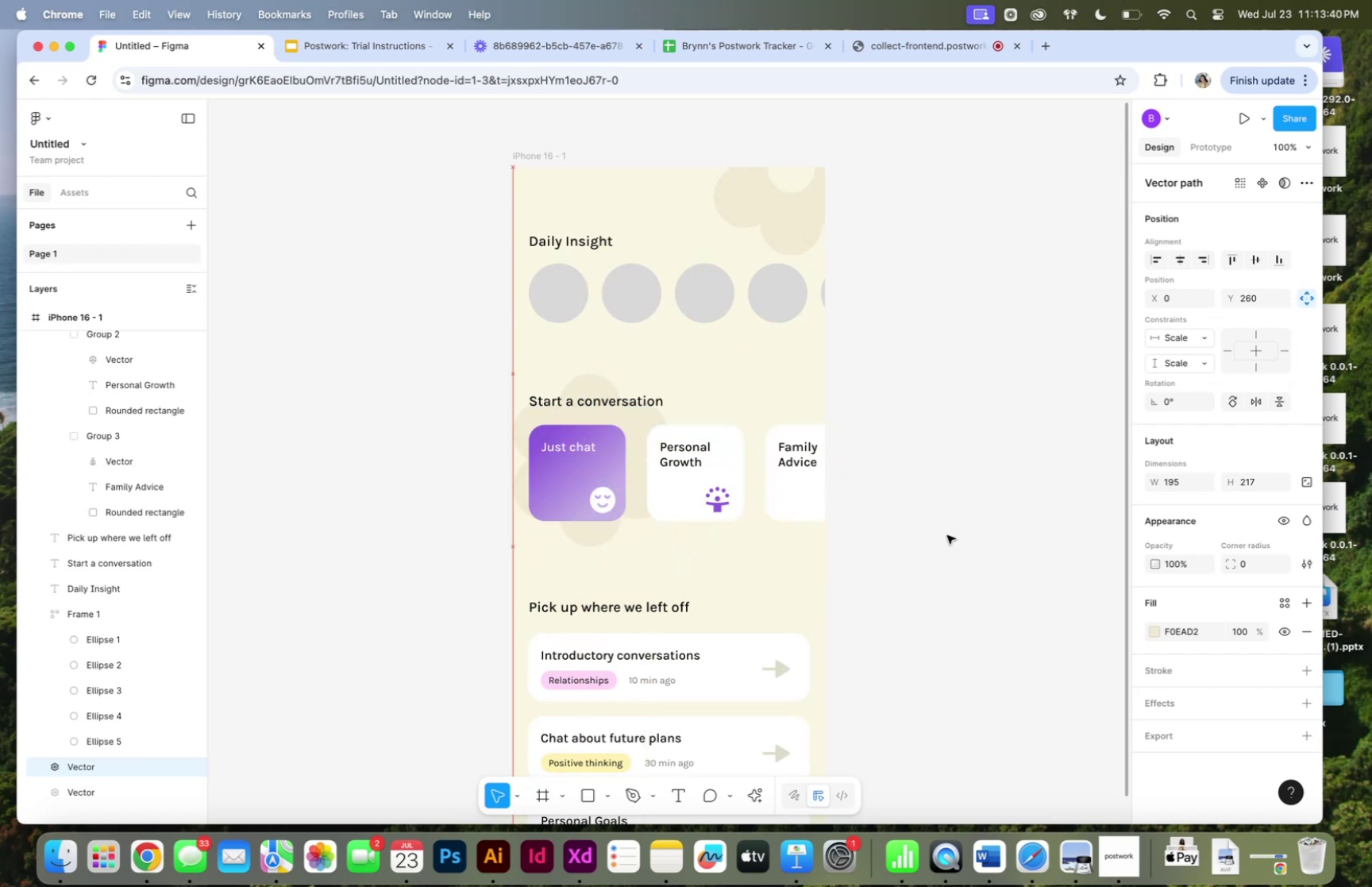 
key(Shift+ArrowRight)
 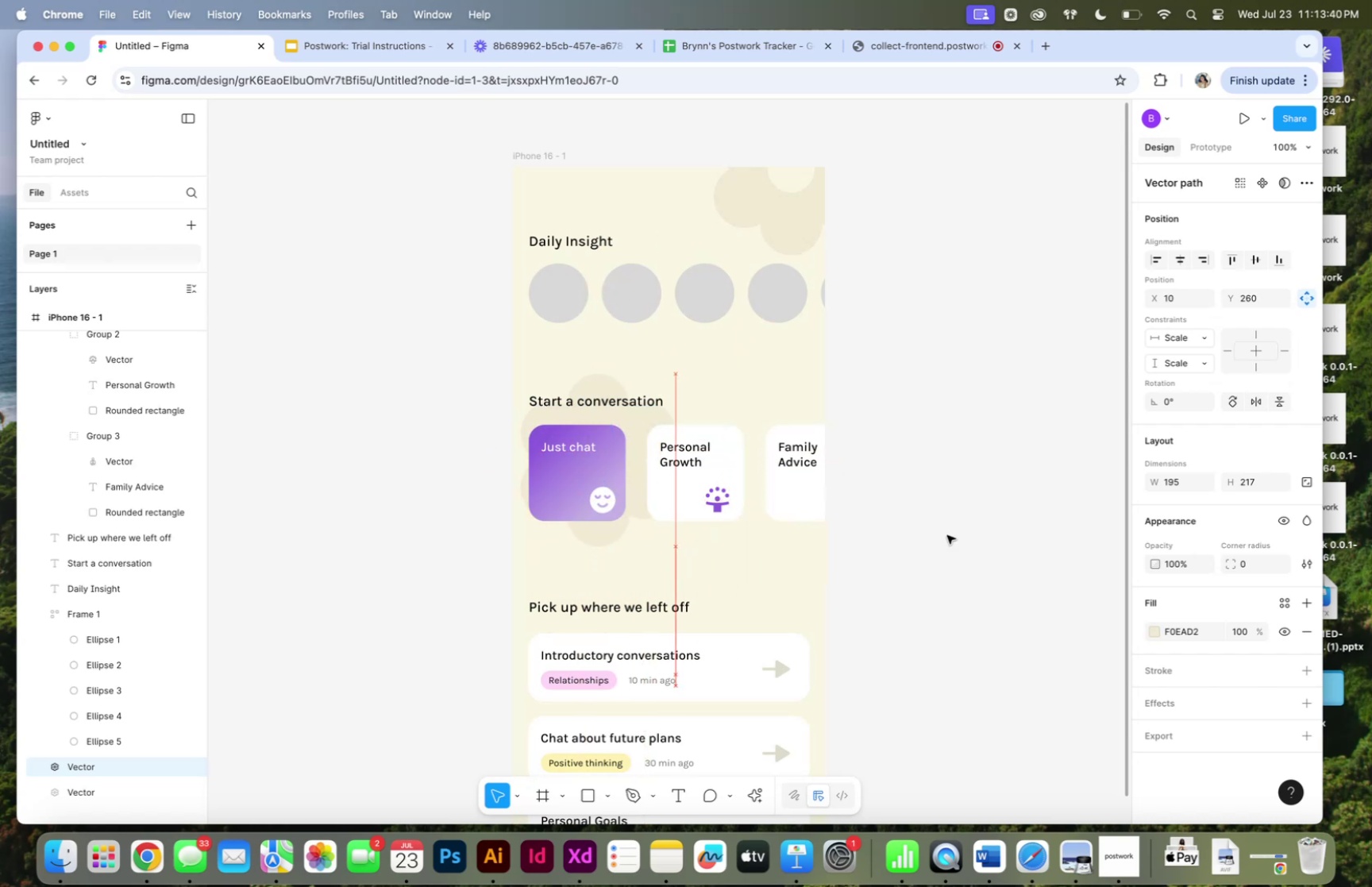 
key(Shift+ArrowLeft)
 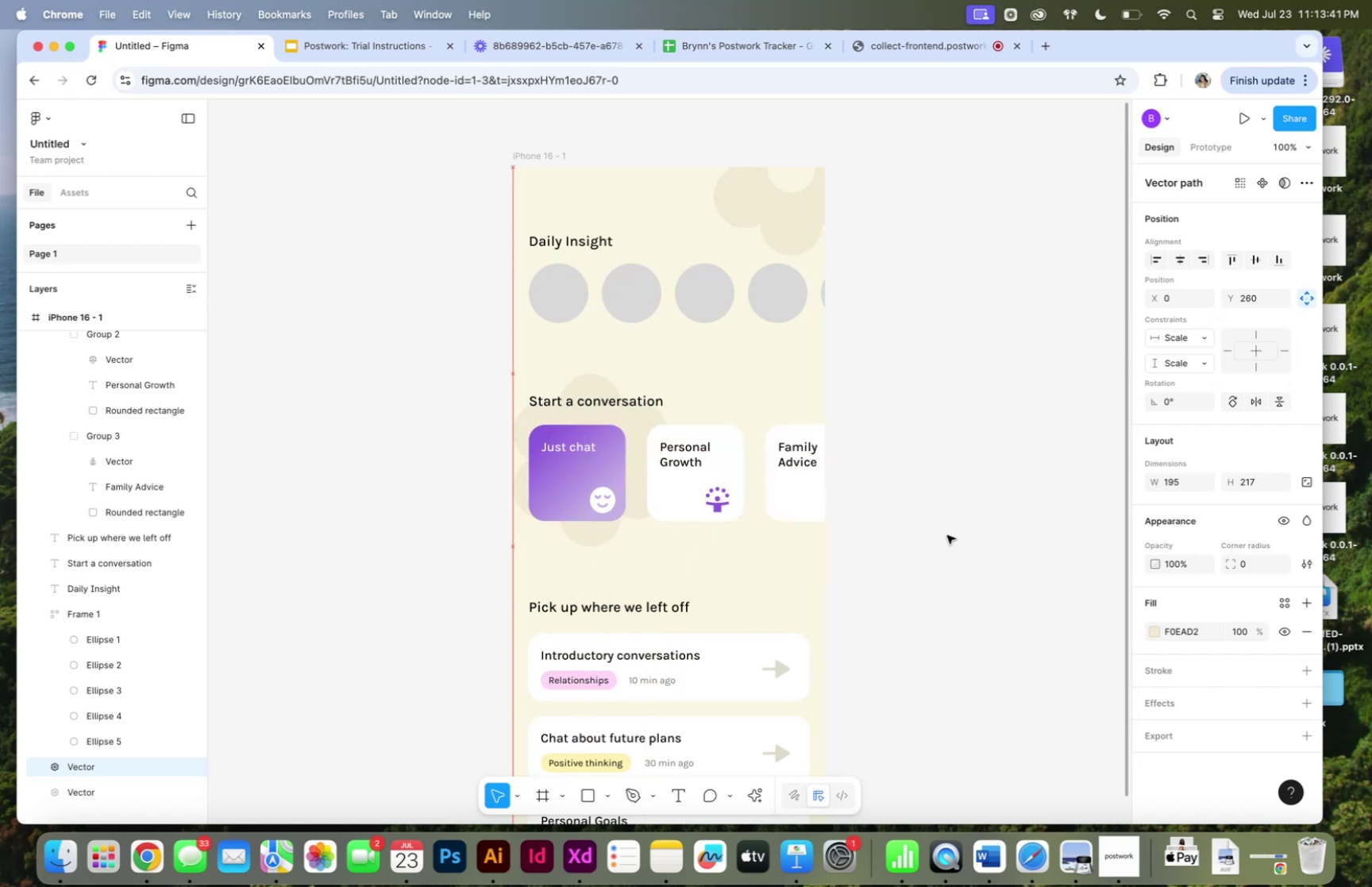 
key(Shift+ArrowLeft)
 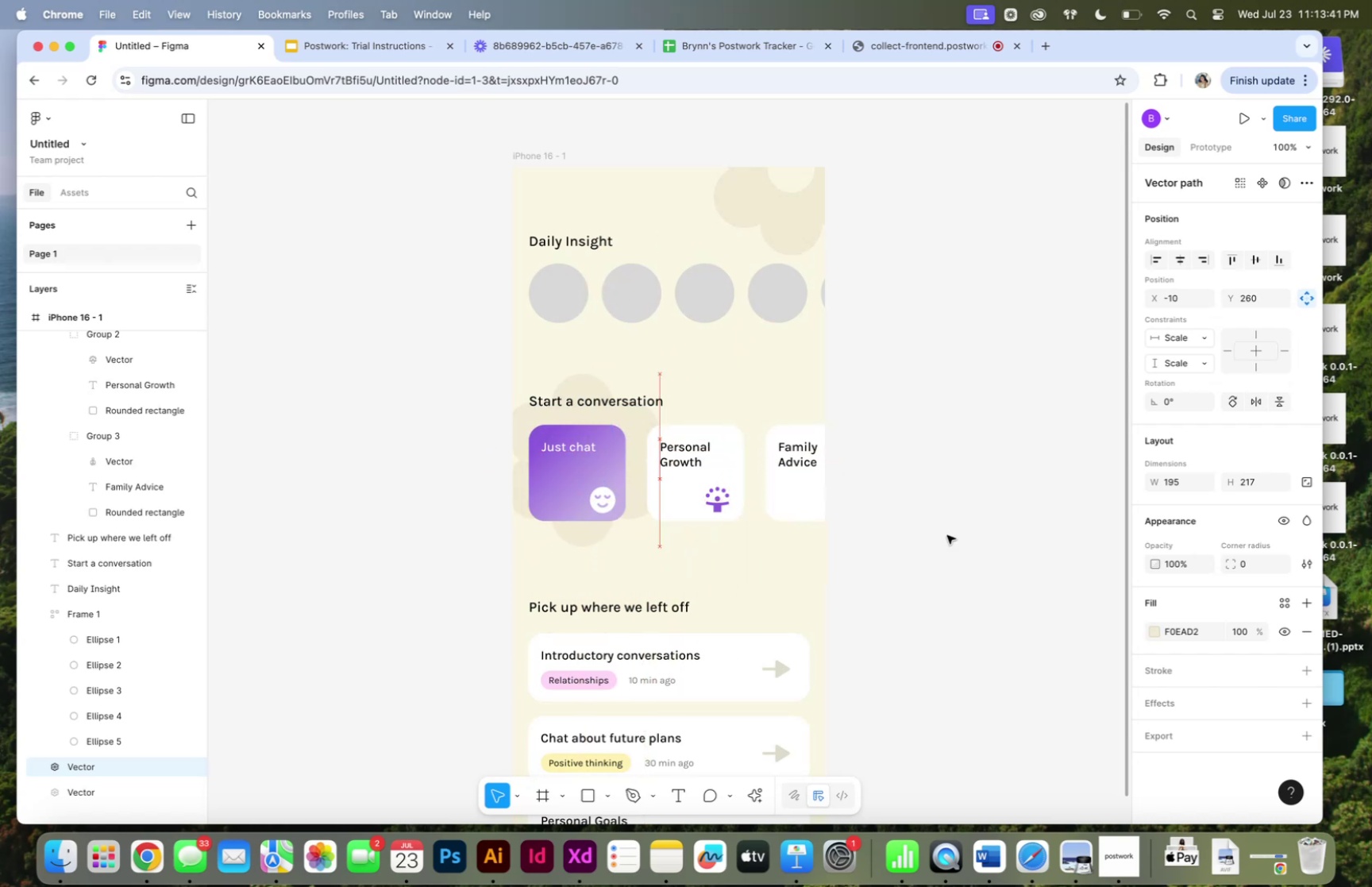 
key(Shift+ArrowLeft)
 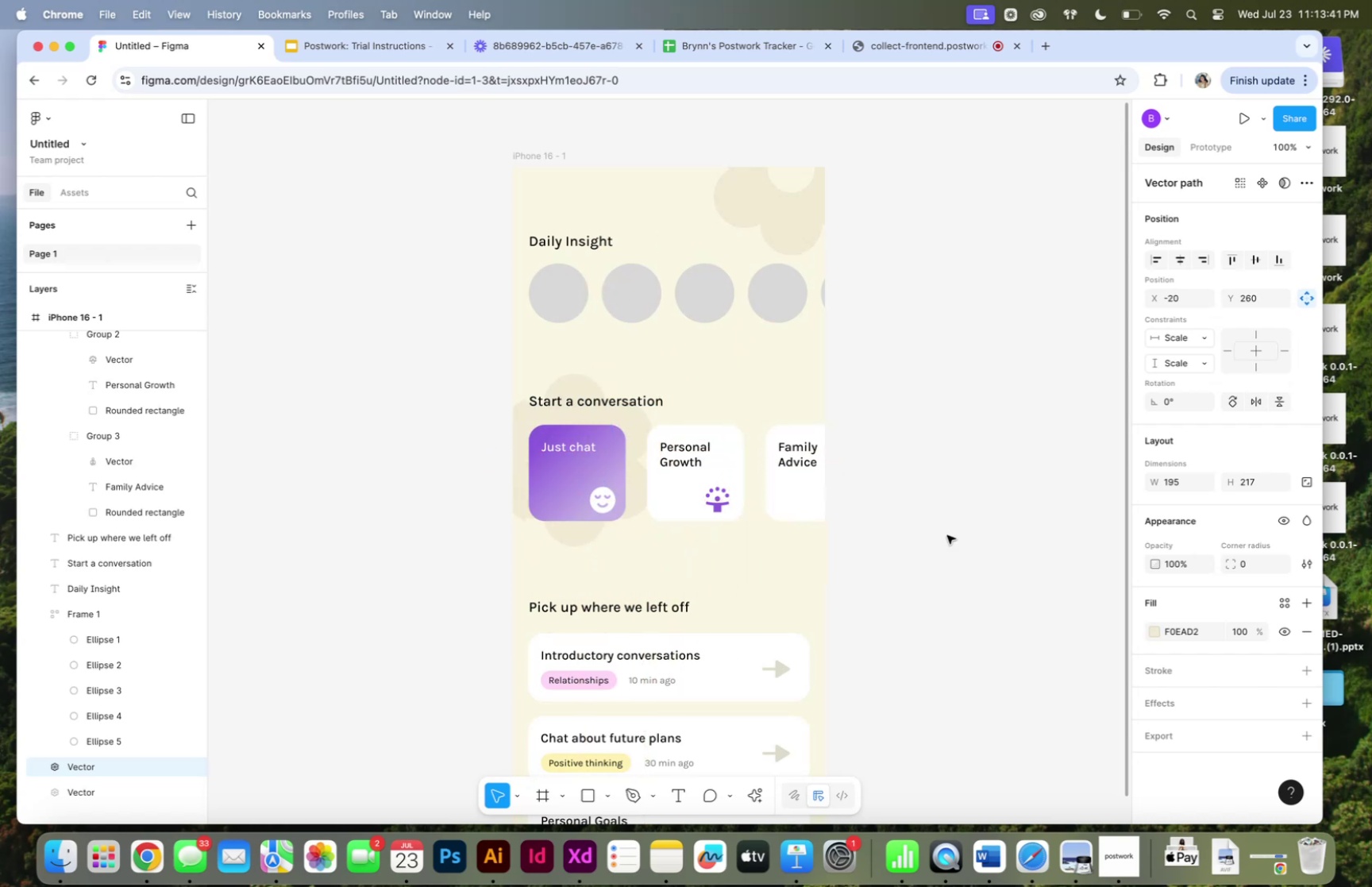 
key(Shift+ArrowLeft)
 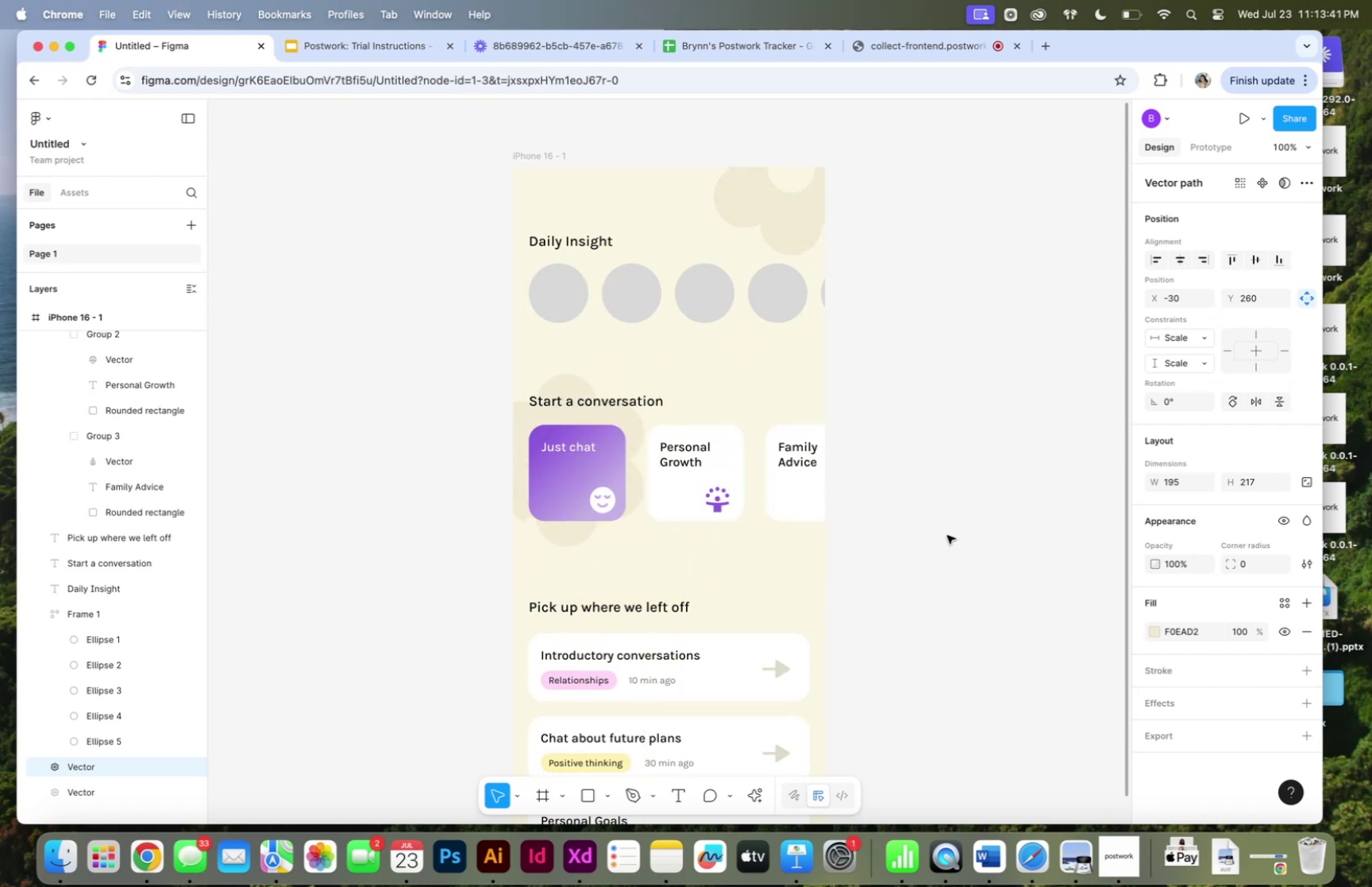 
key(Shift+ArrowLeft)
 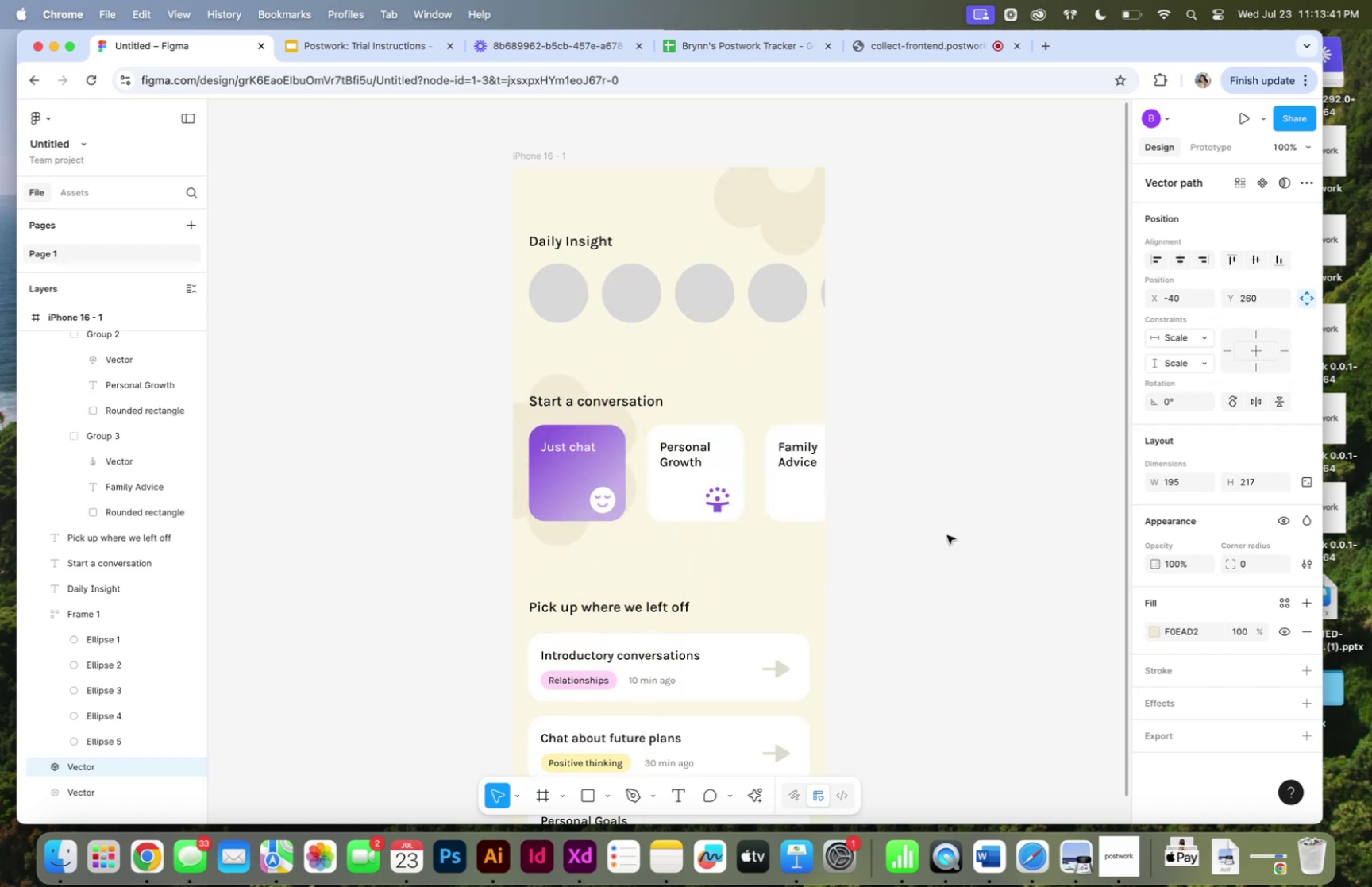 
key(Shift+ArrowRight)
 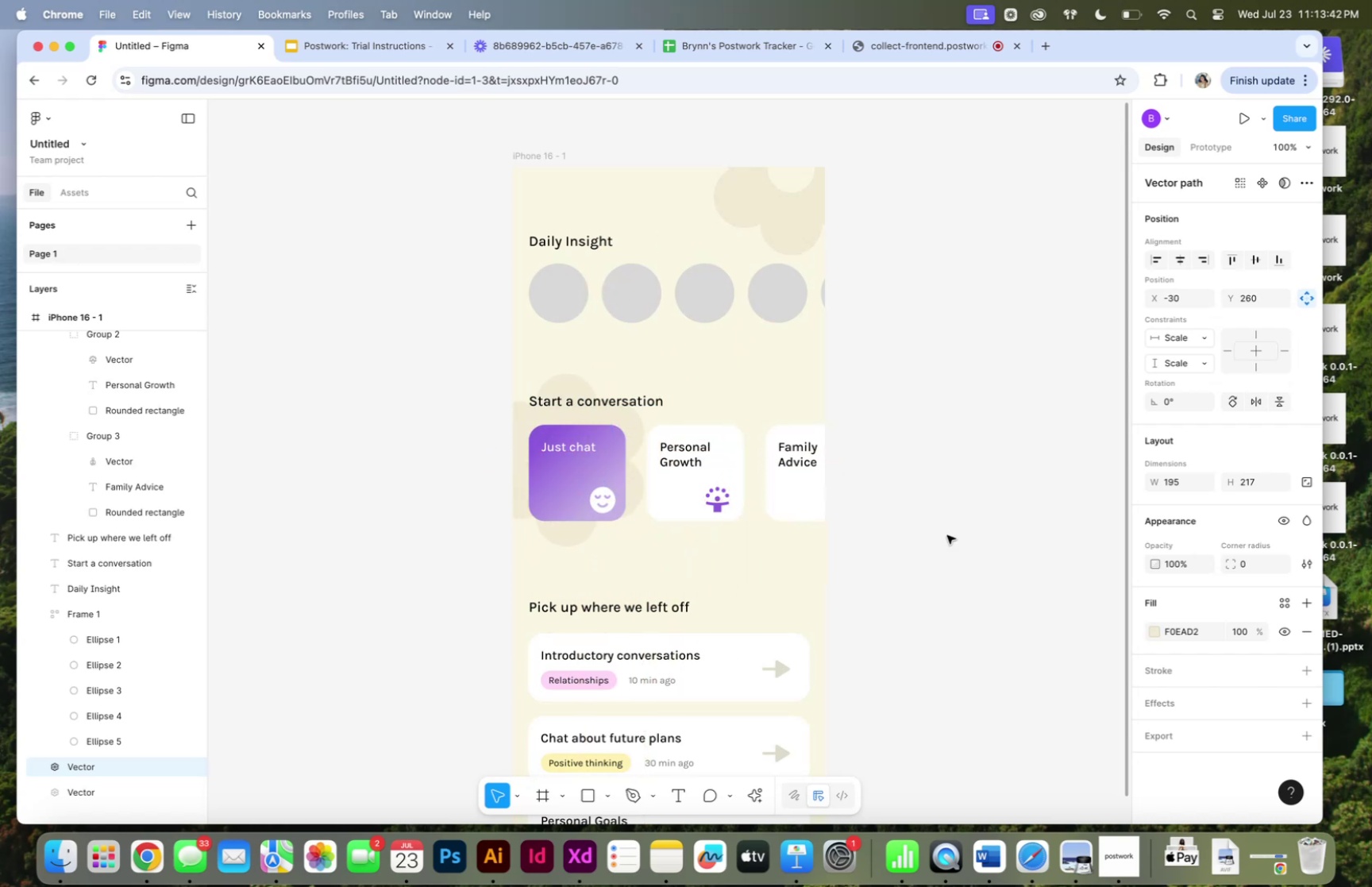 
key(Shift+ArrowRight)
 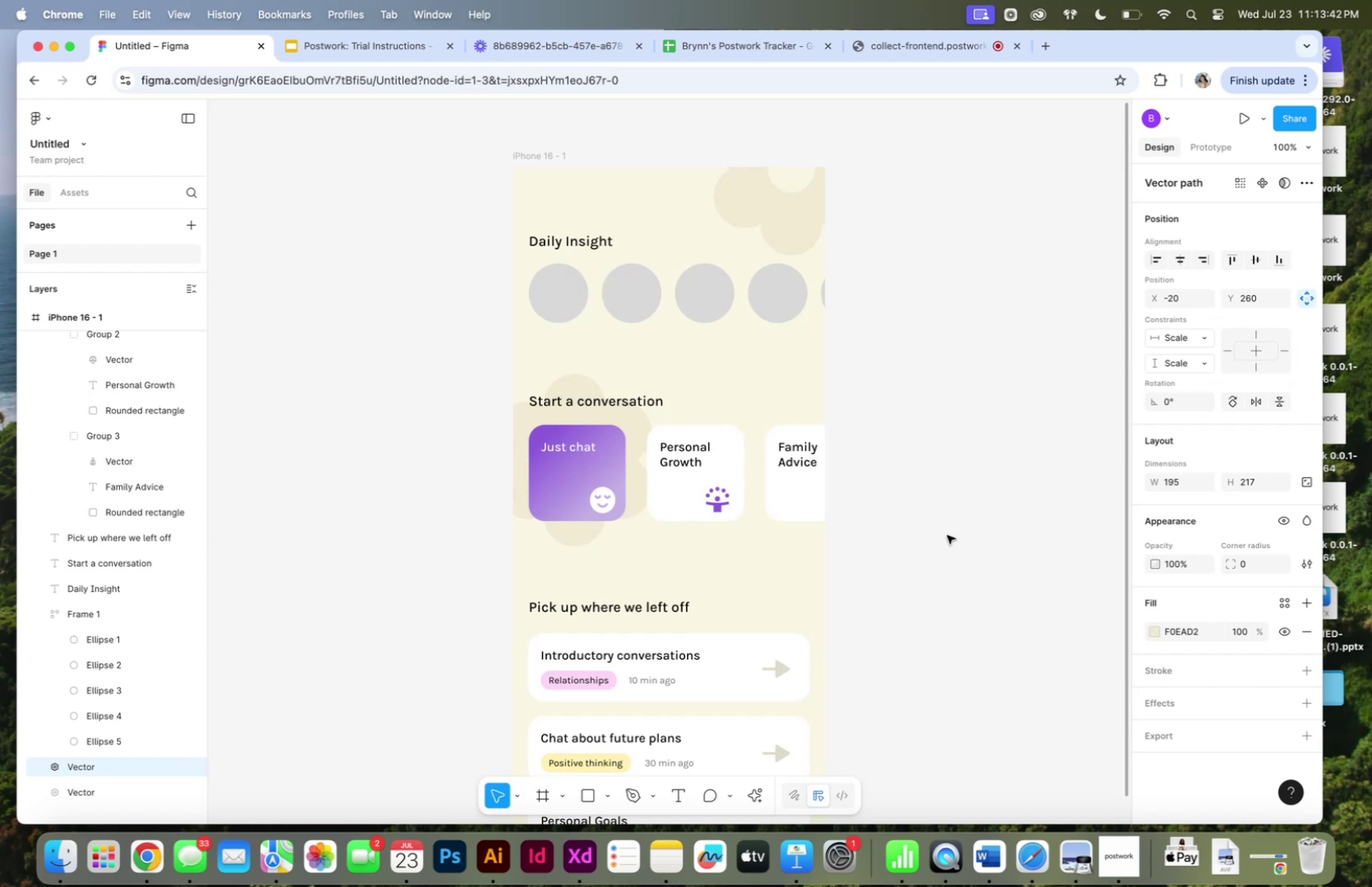 
key(Shift+ArrowLeft)
 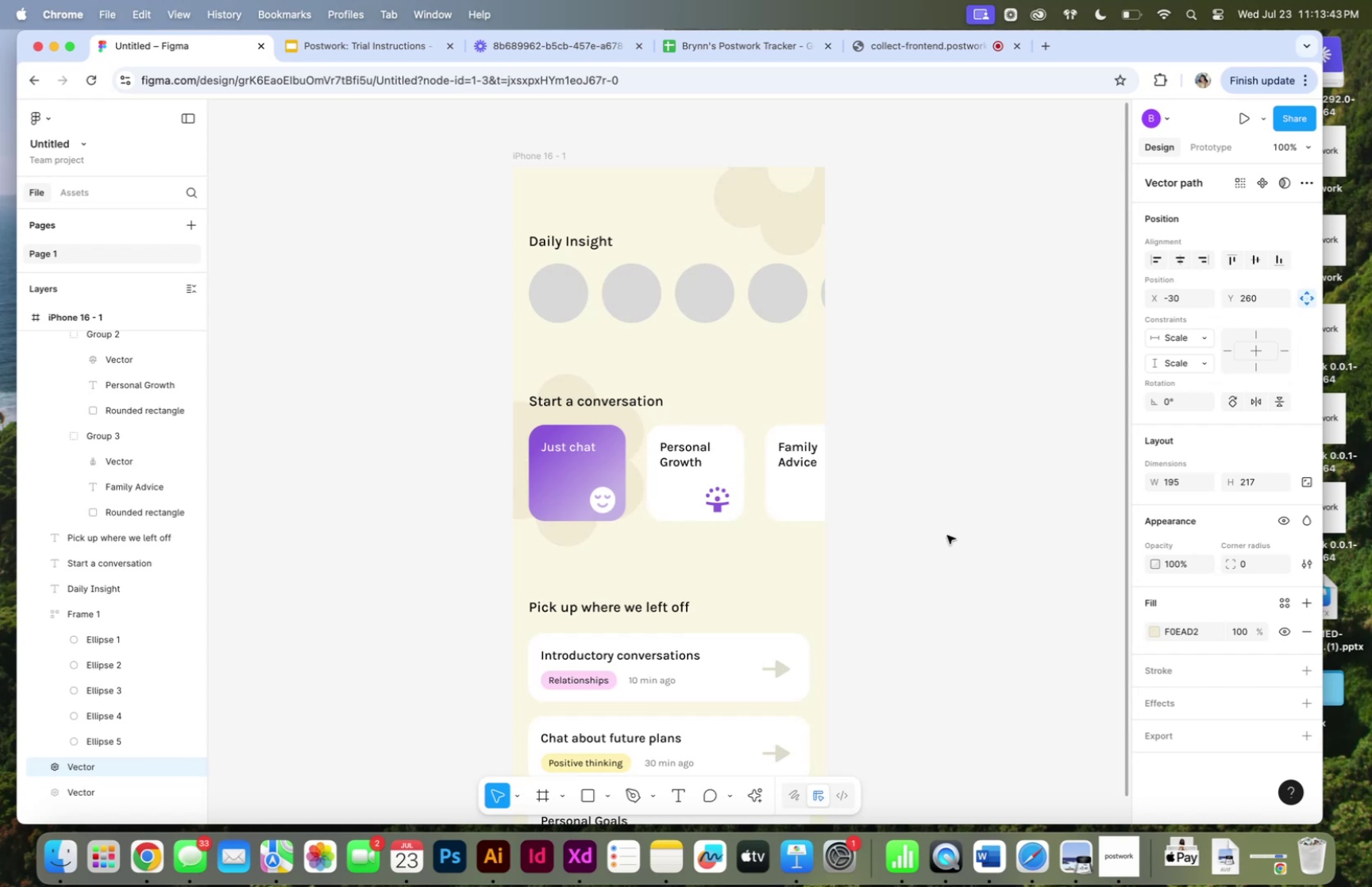 
key(Shift+ArrowDown)
 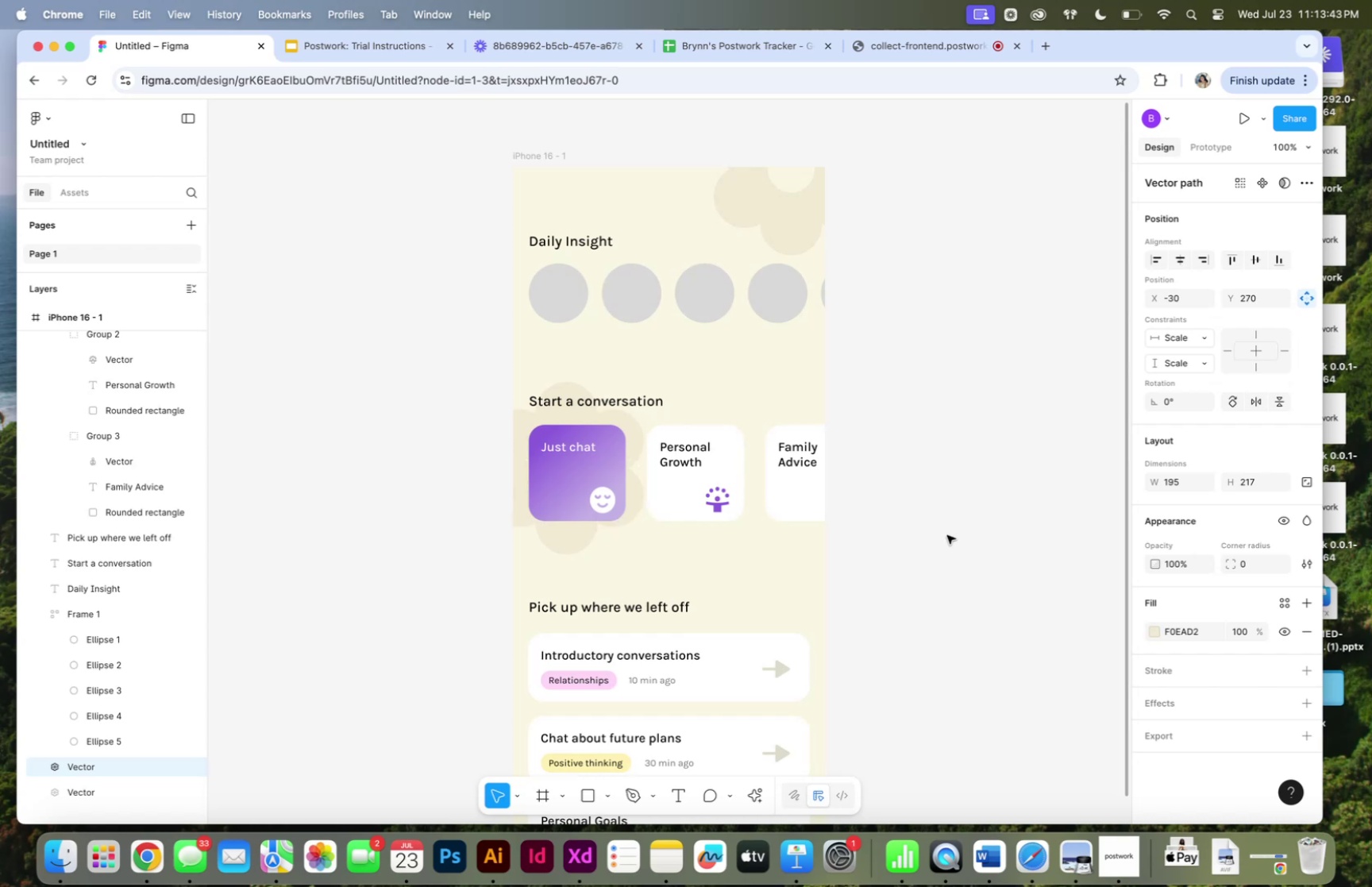 
key(Shift+ArrowRight)
 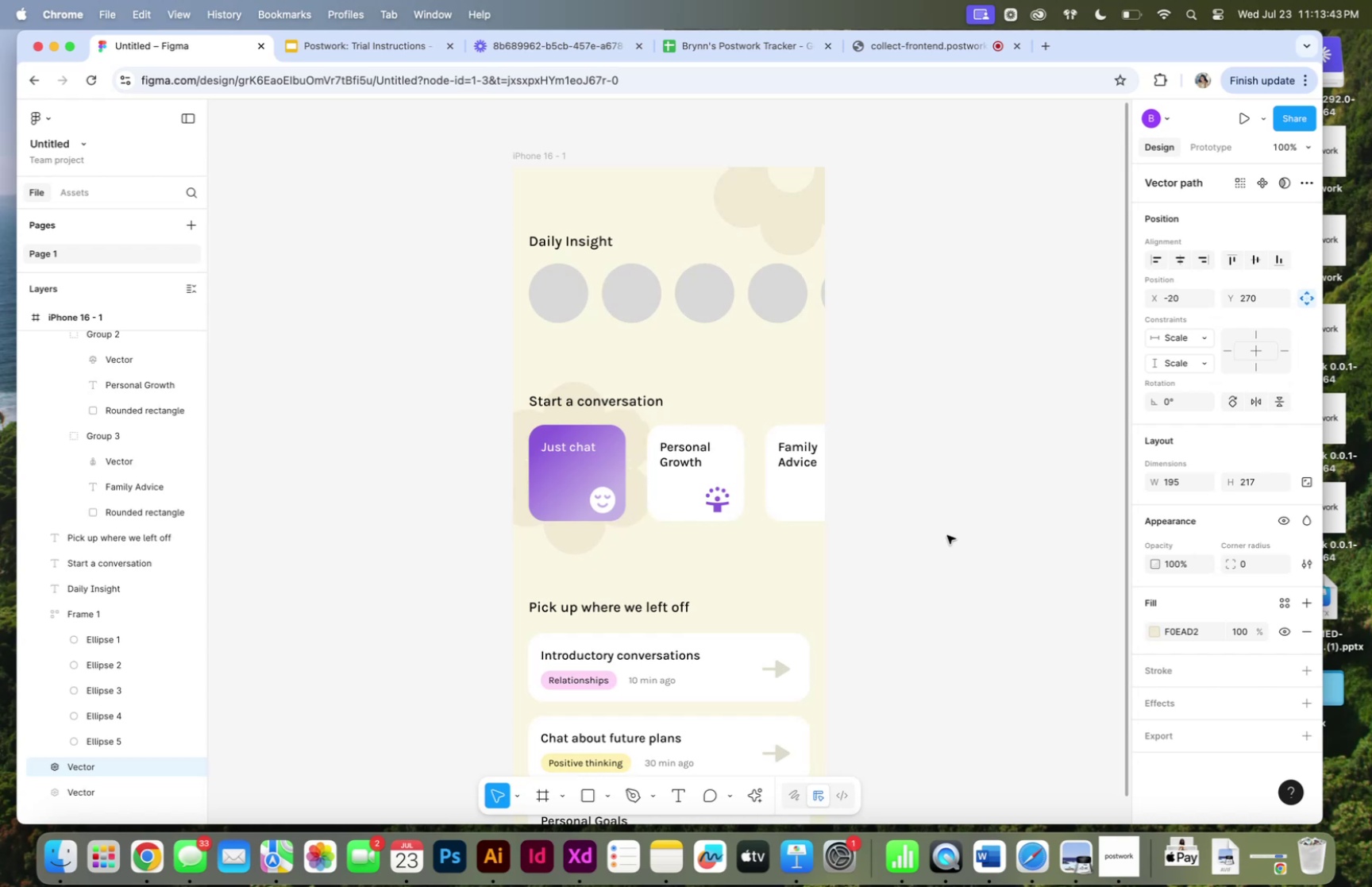 
key(Shift+ArrowUp)
 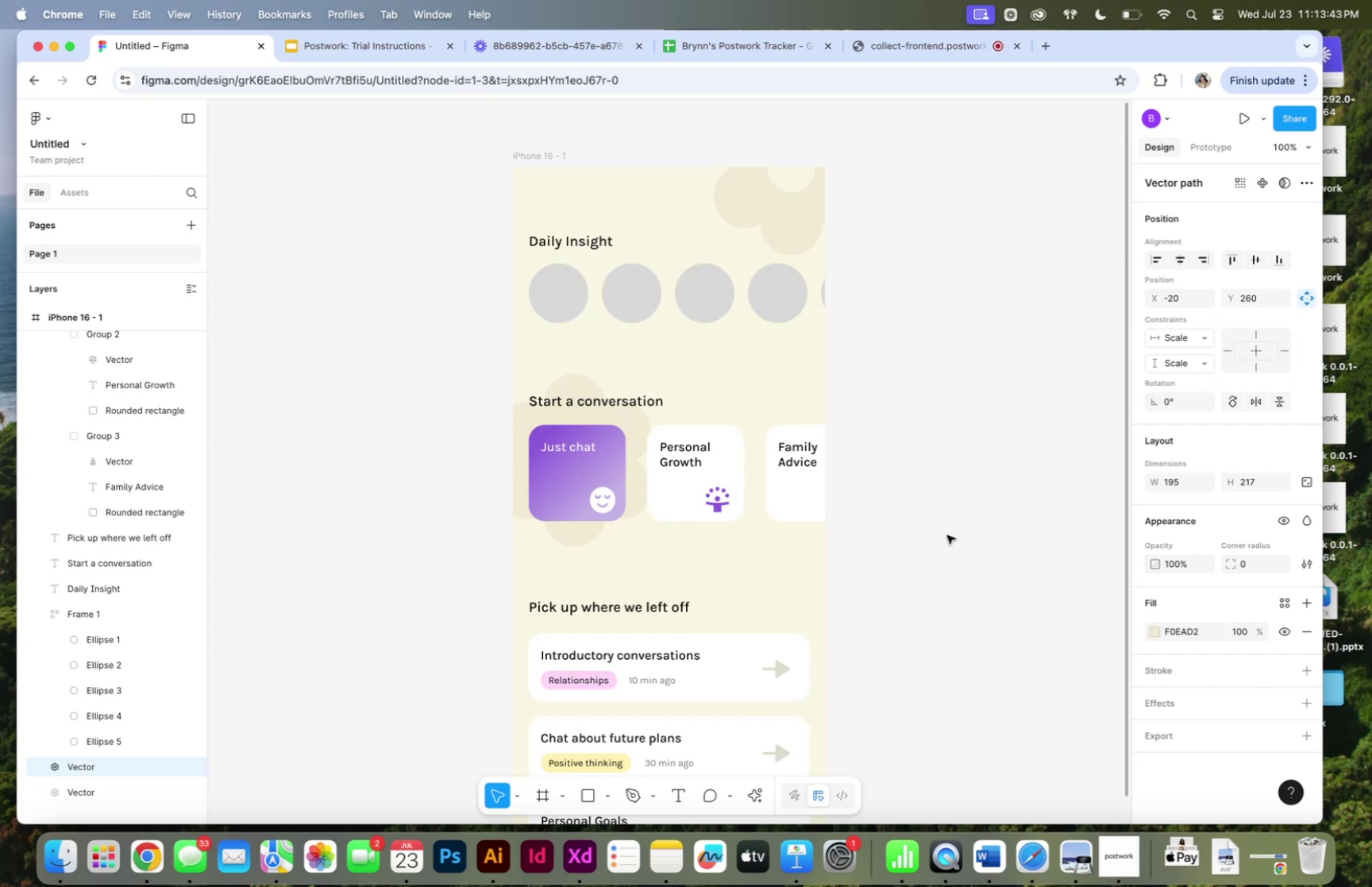 
key(Shift+ArrowUp)
 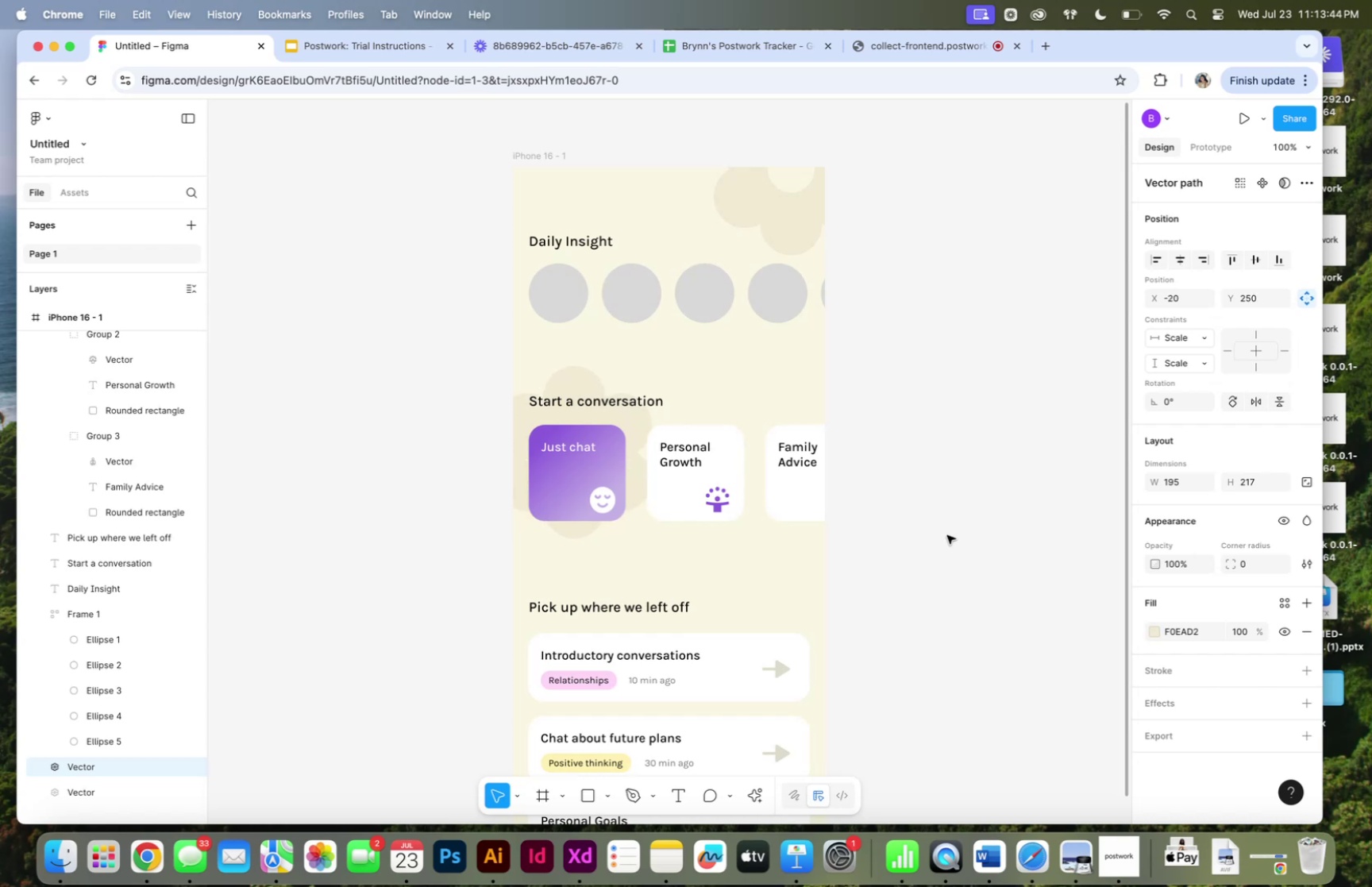 
key(Shift+ArrowUp)
 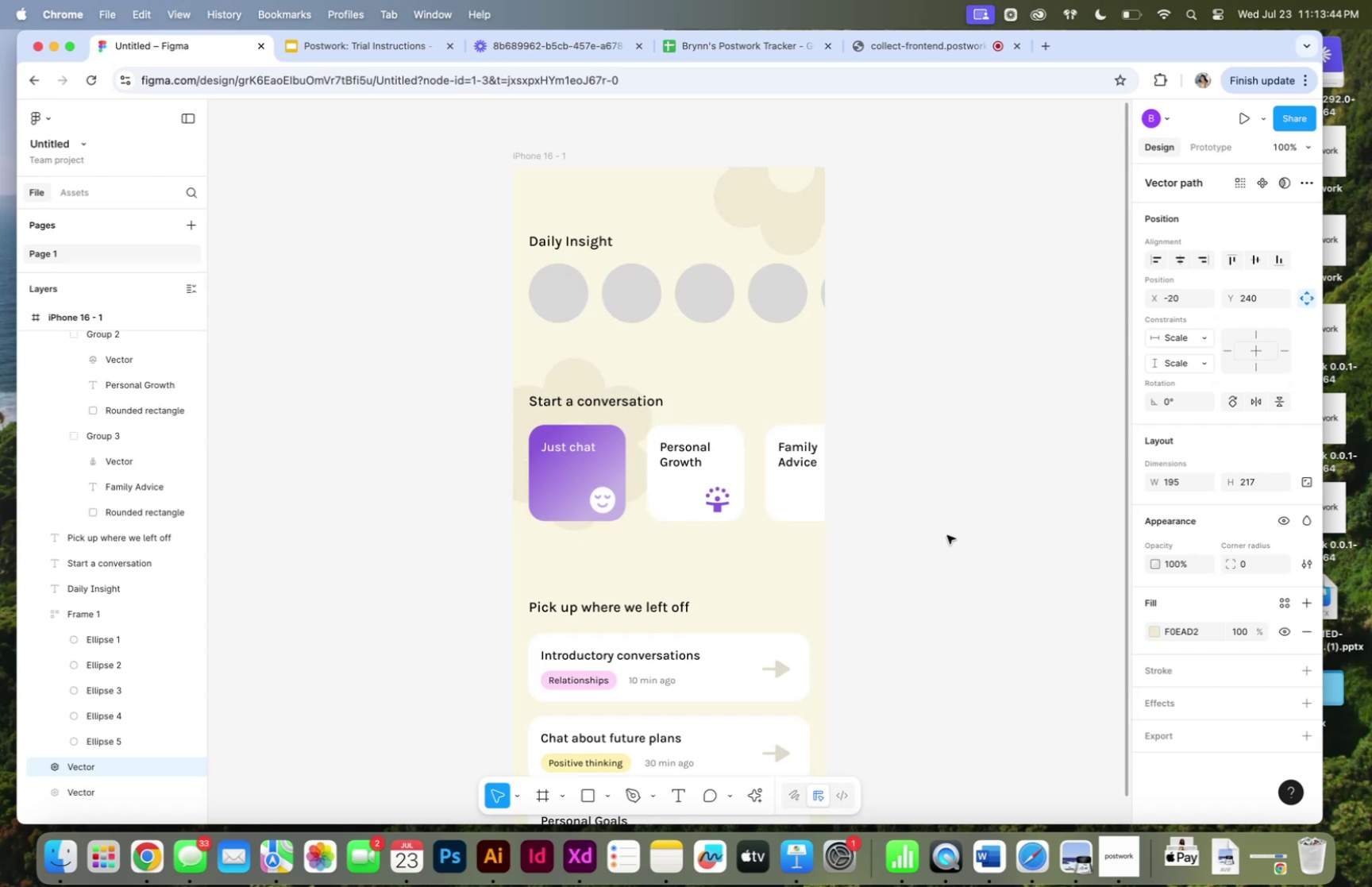 
key(Shift+ArrowUp)
 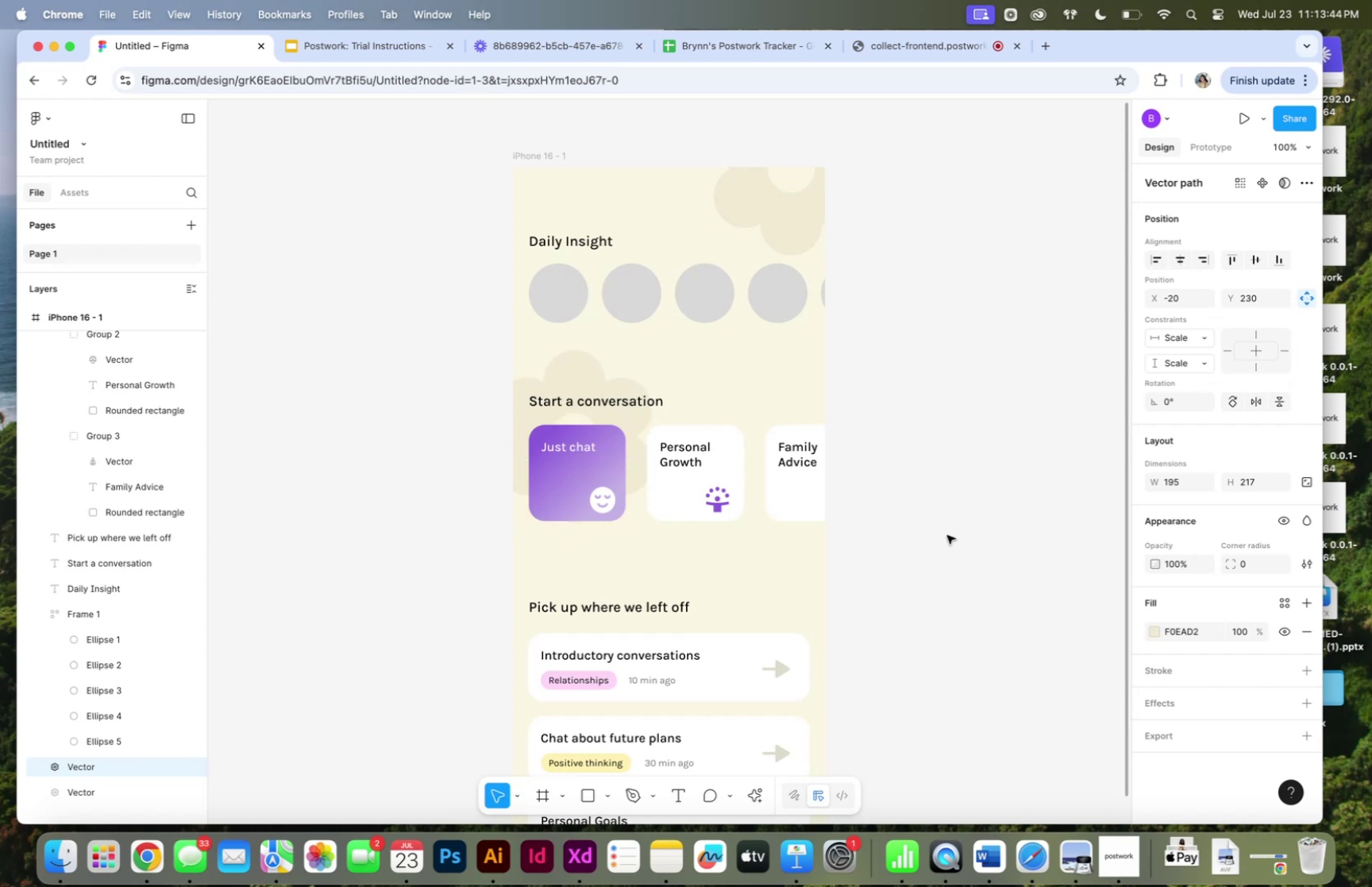 
key(Shift+ArrowUp)
 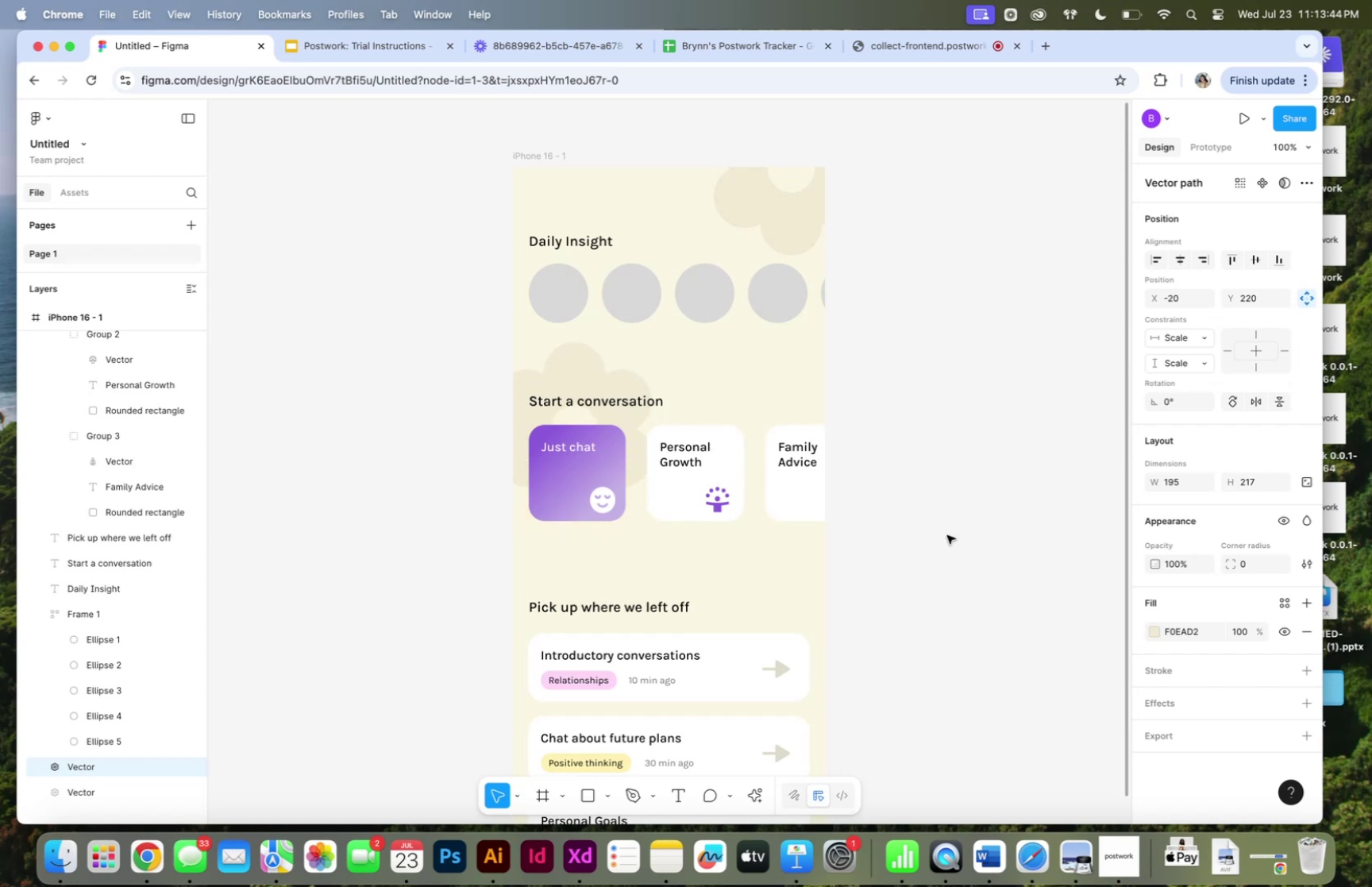 
key(Shift+ArrowUp)
 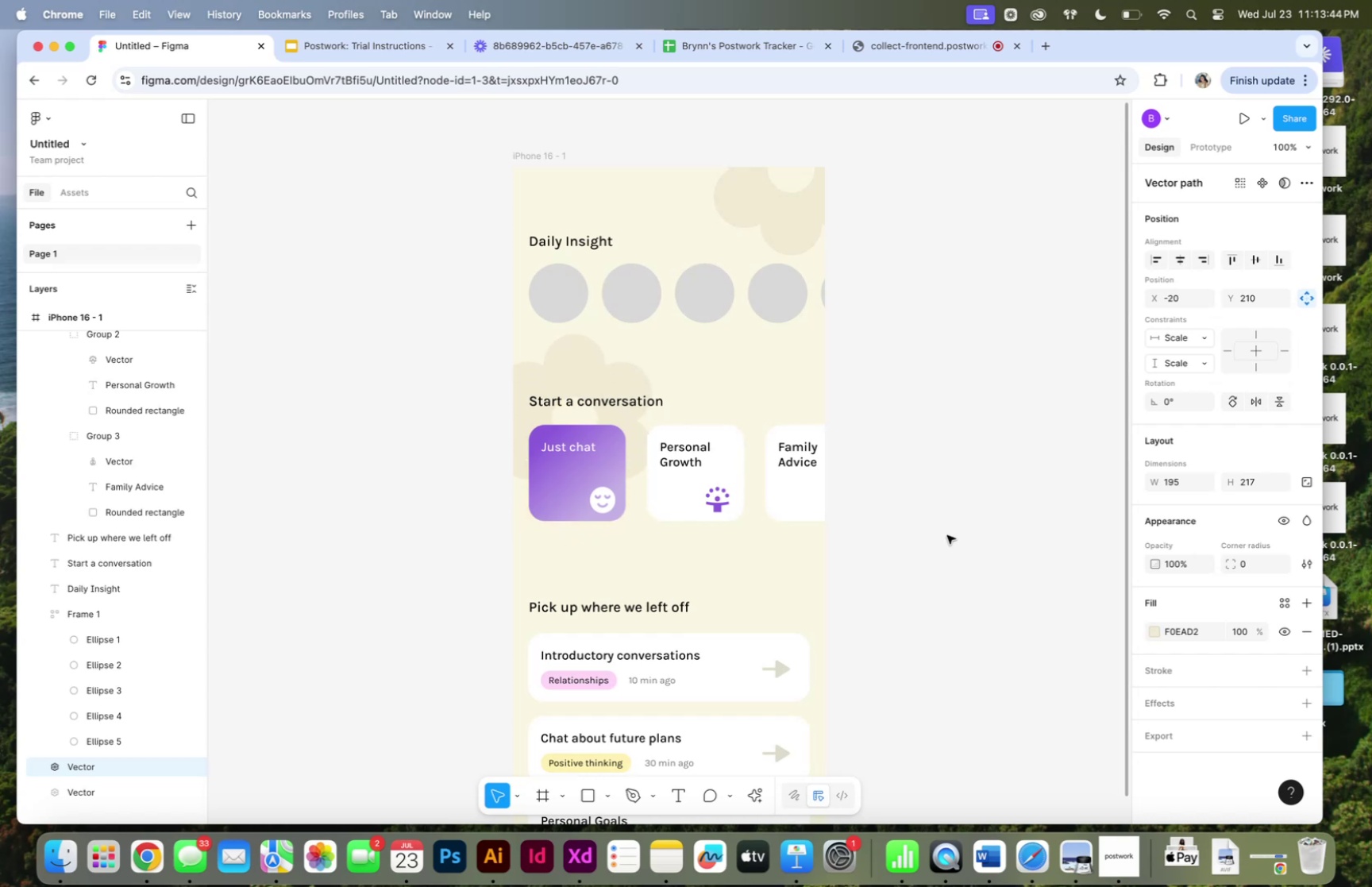 
key(Shift+ArrowUp)
 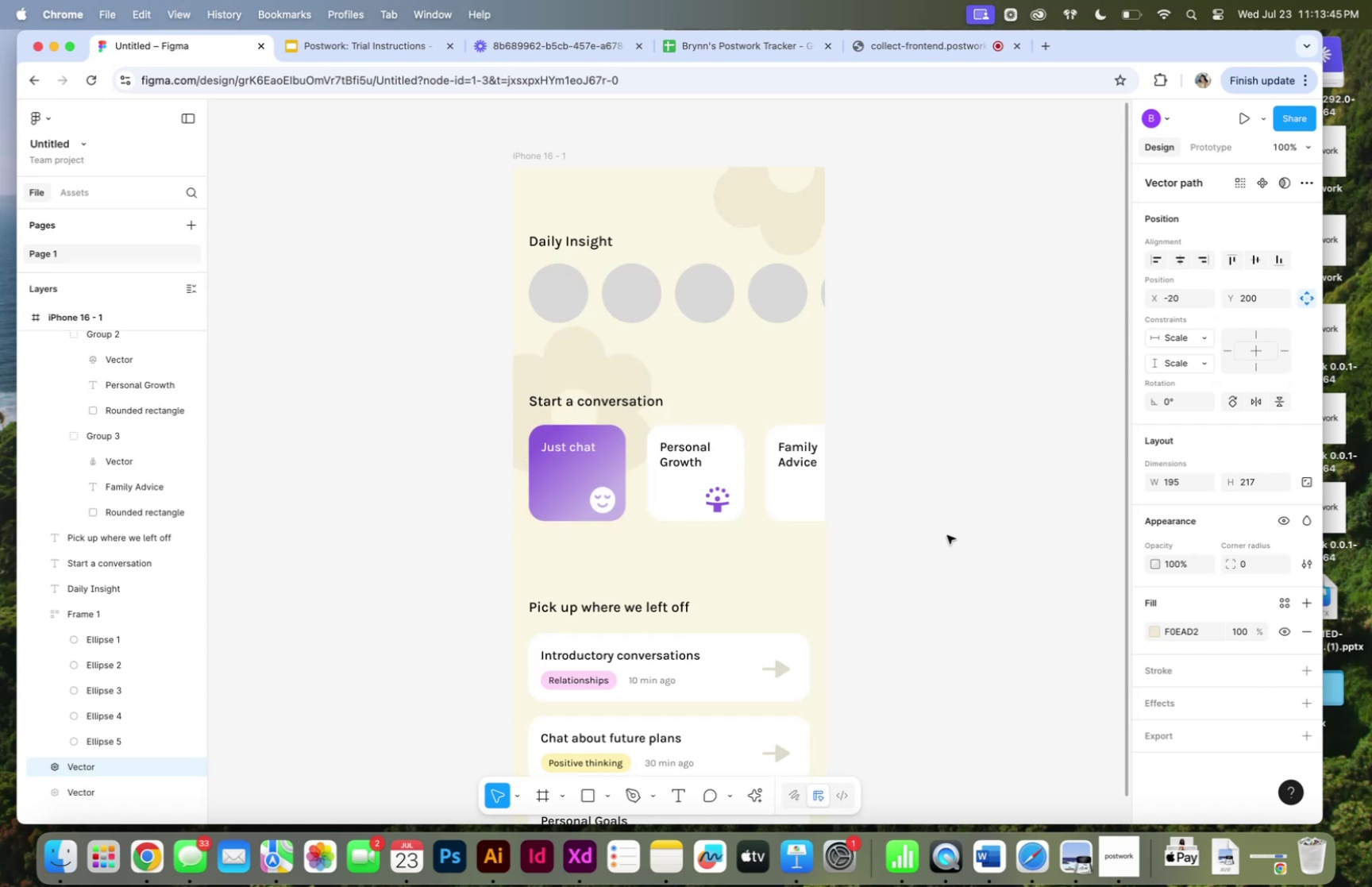 
key(Shift+ArrowUp)
 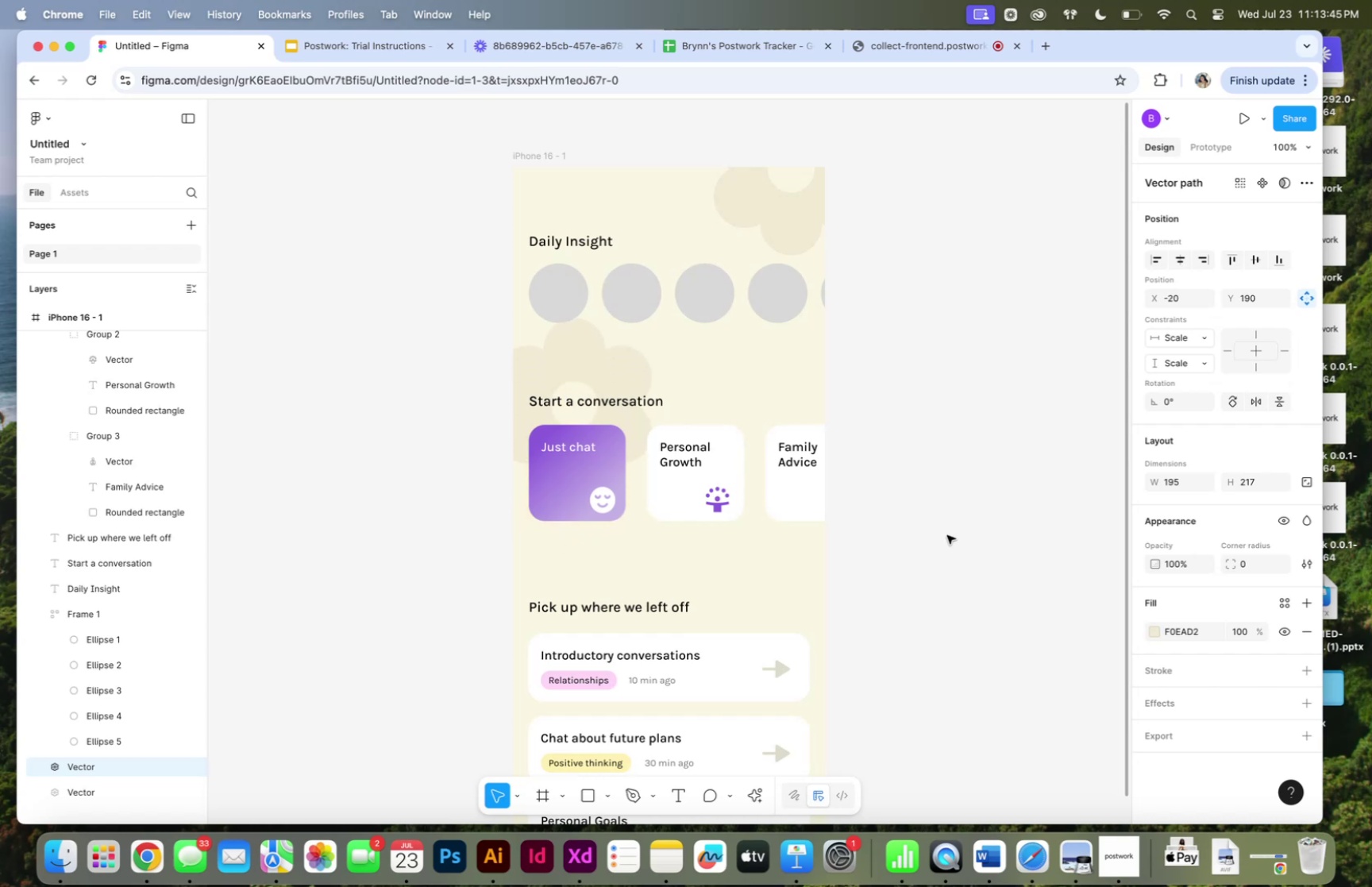 
key(Shift+ArrowUp)
 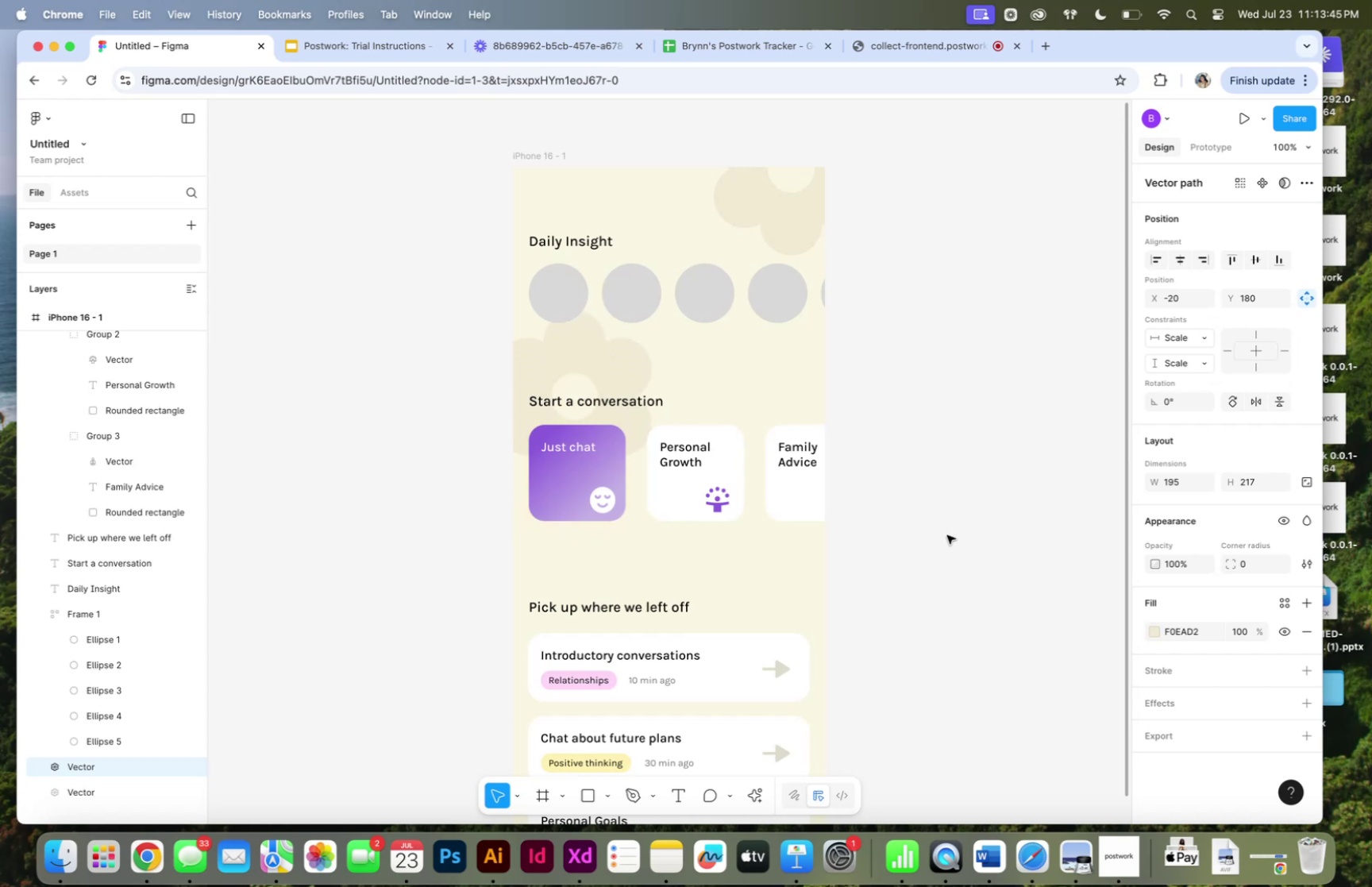 
key(Shift+ArrowDown)
 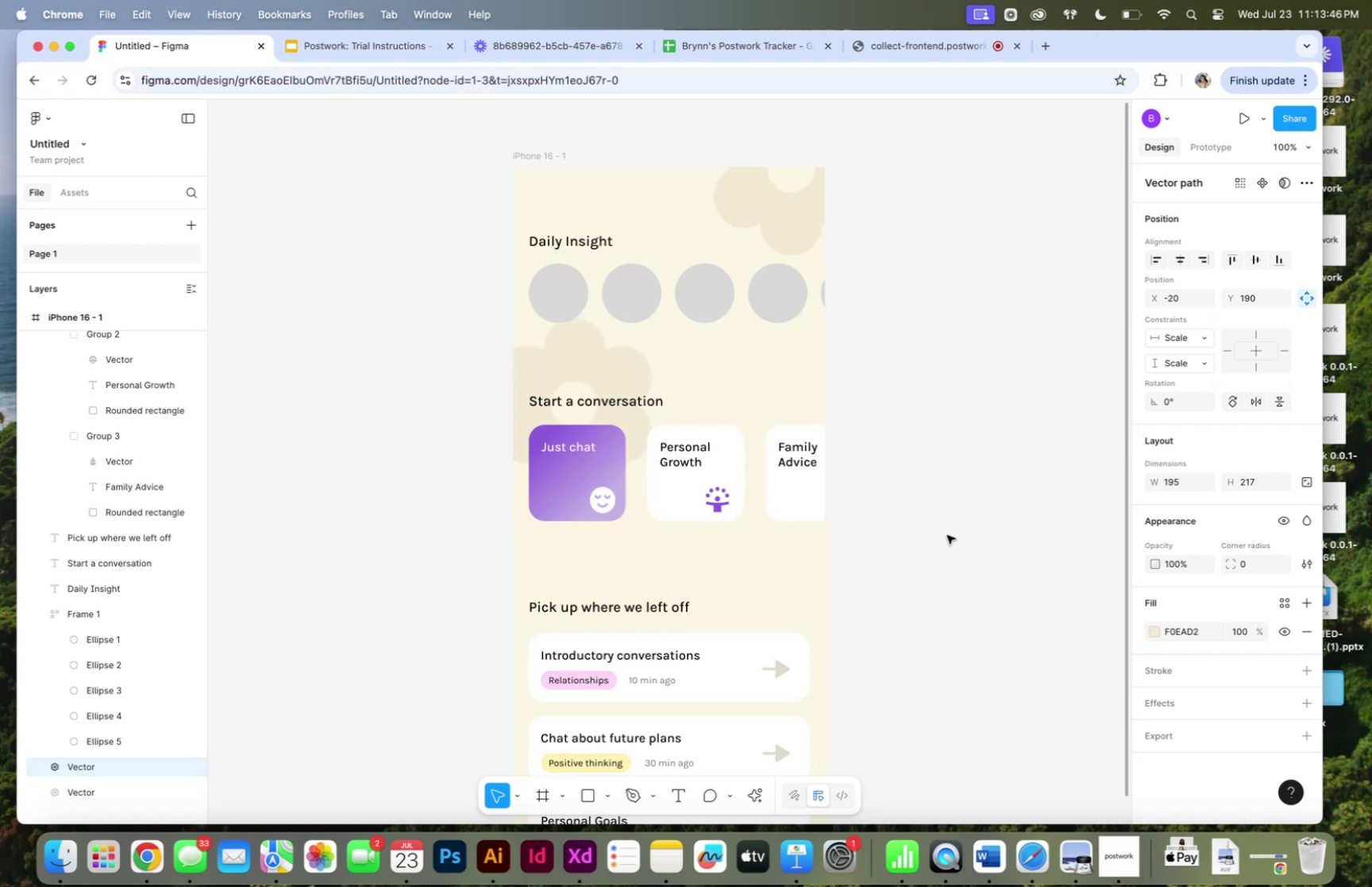 
key(Shift+ArrowDown)
 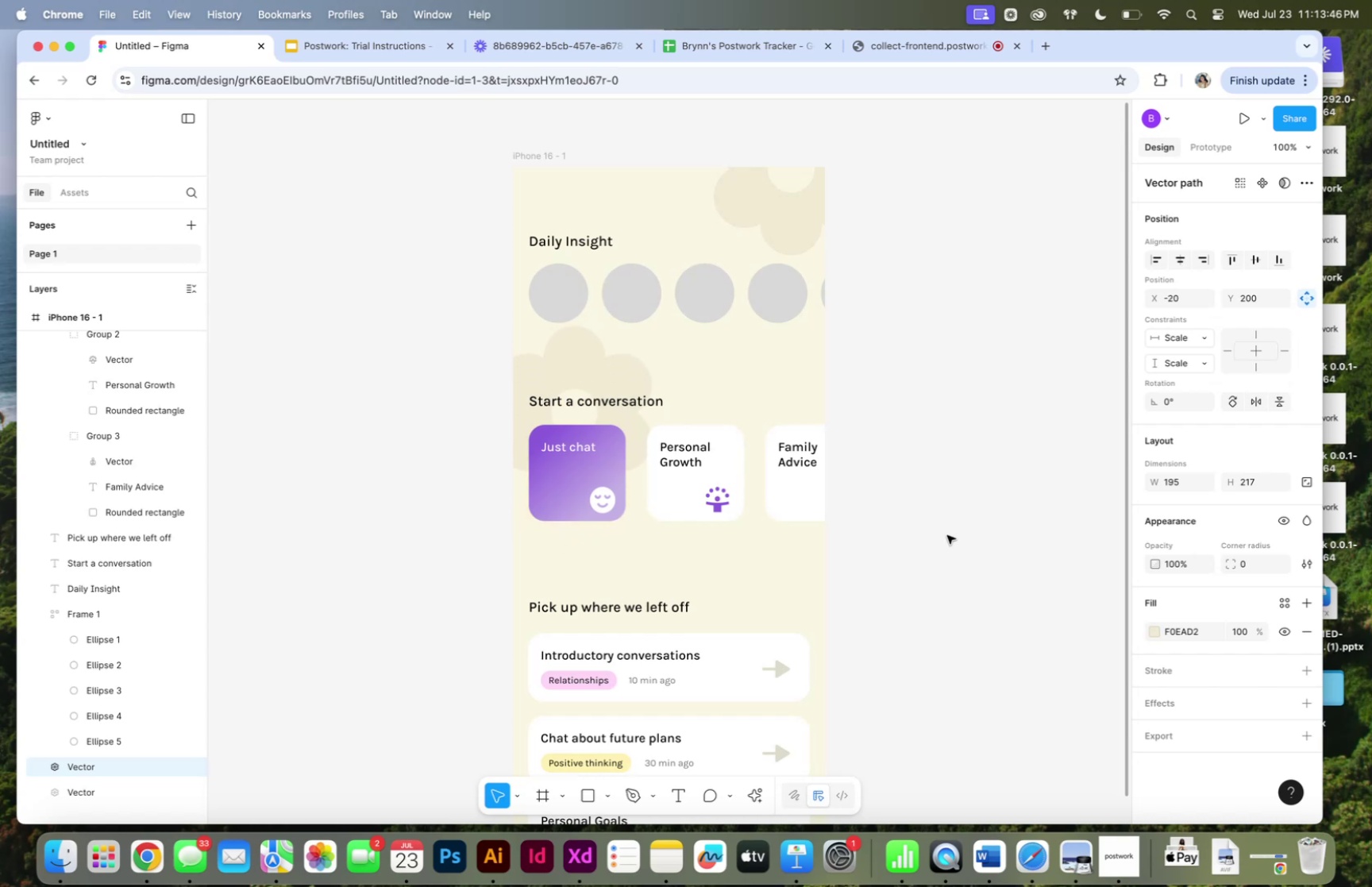 
key(Shift+ArrowDown)
 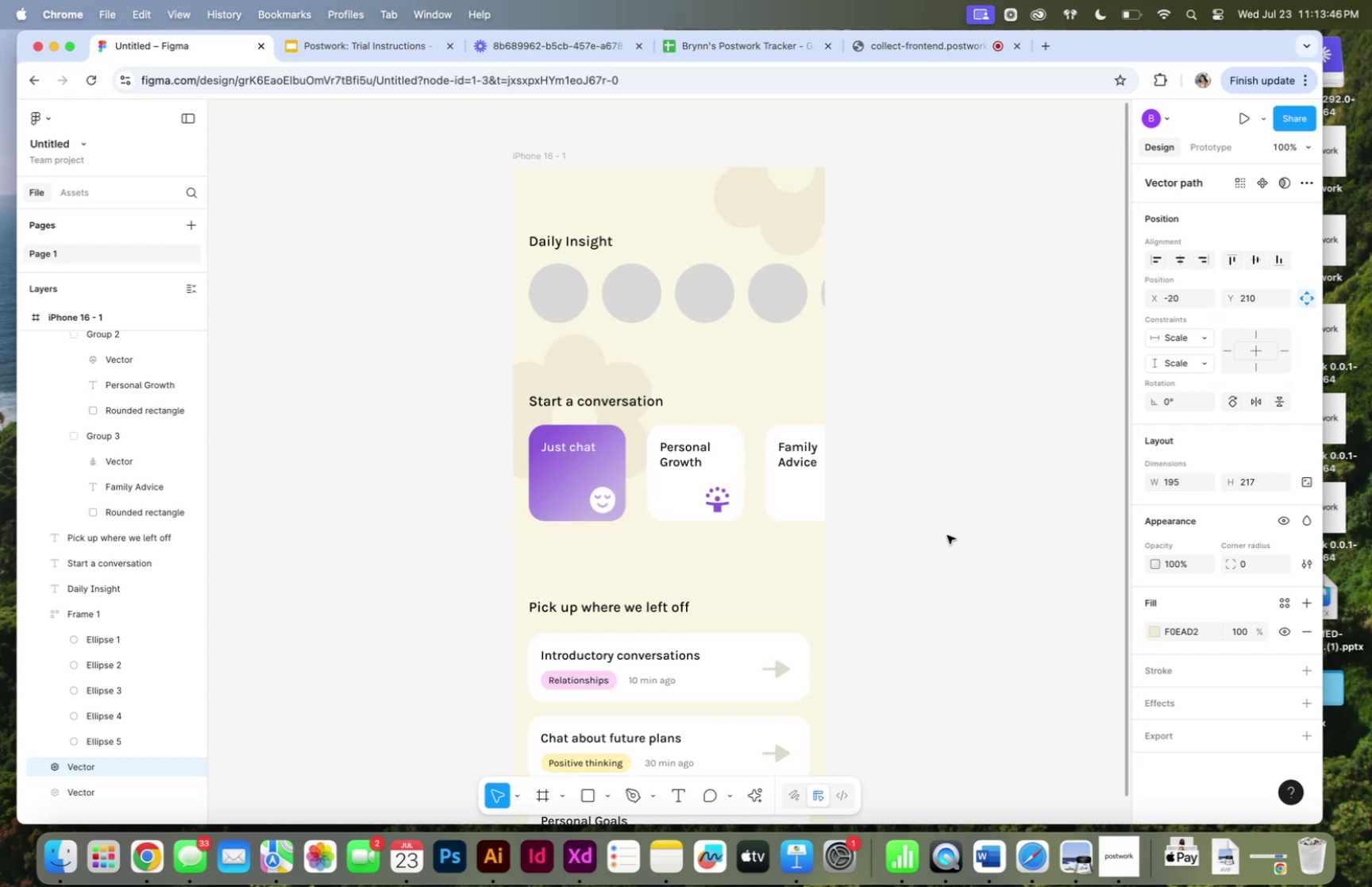 
key(Shift+ArrowUp)
 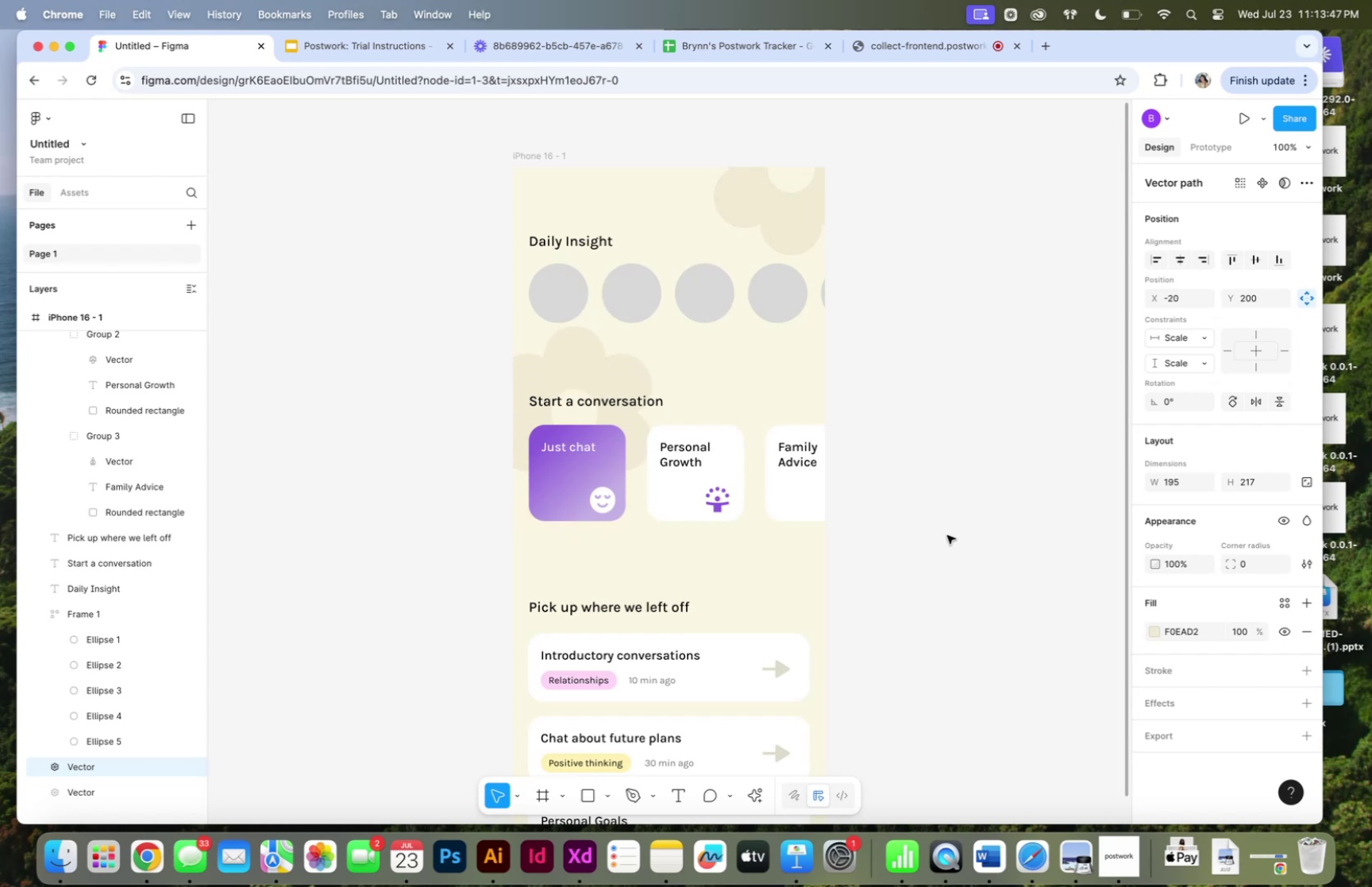 
key(Shift+ArrowUp)
 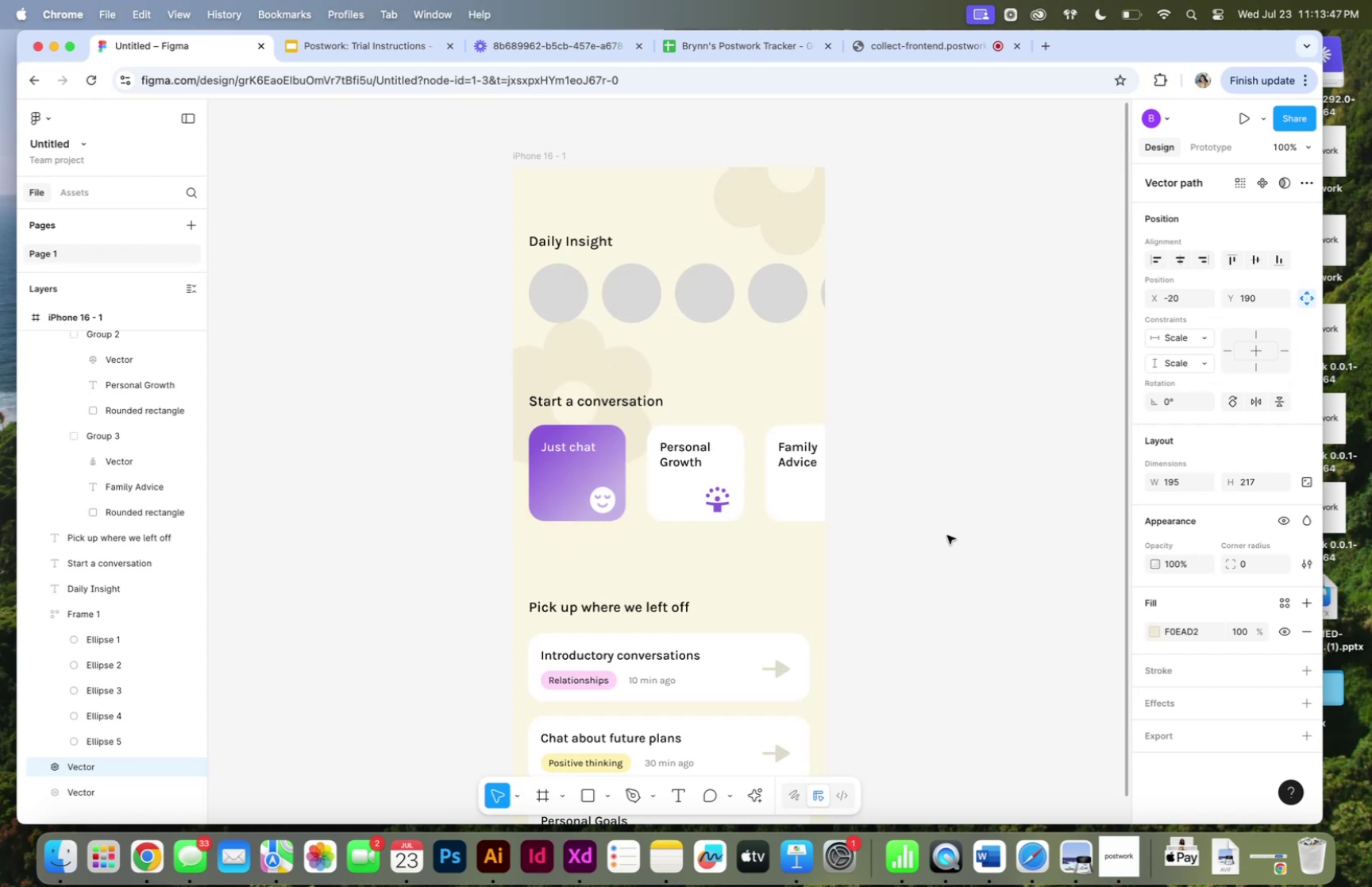 
key(Shift+ArrowUp)
 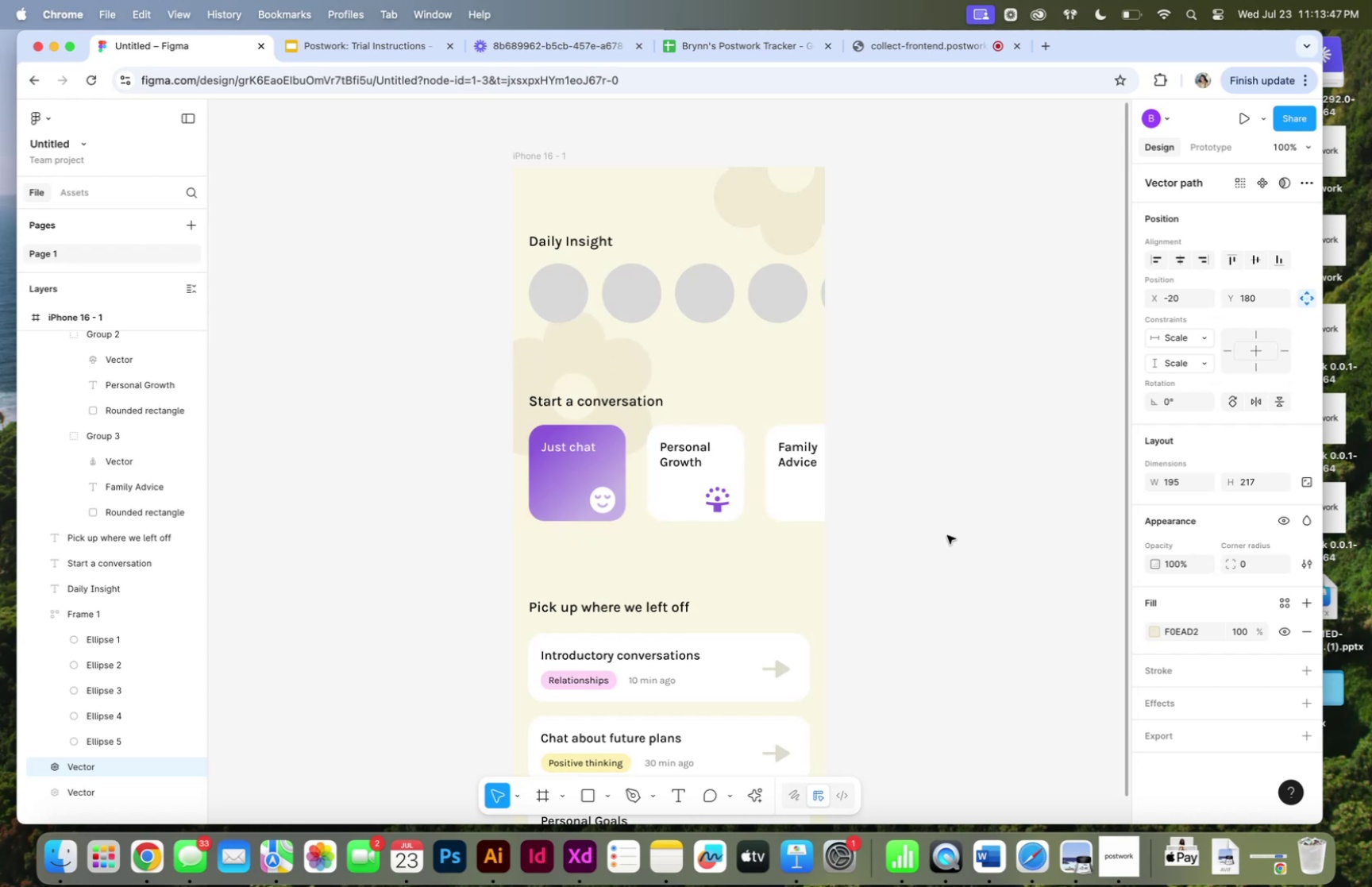 
key(Shift+ArrowDown)
 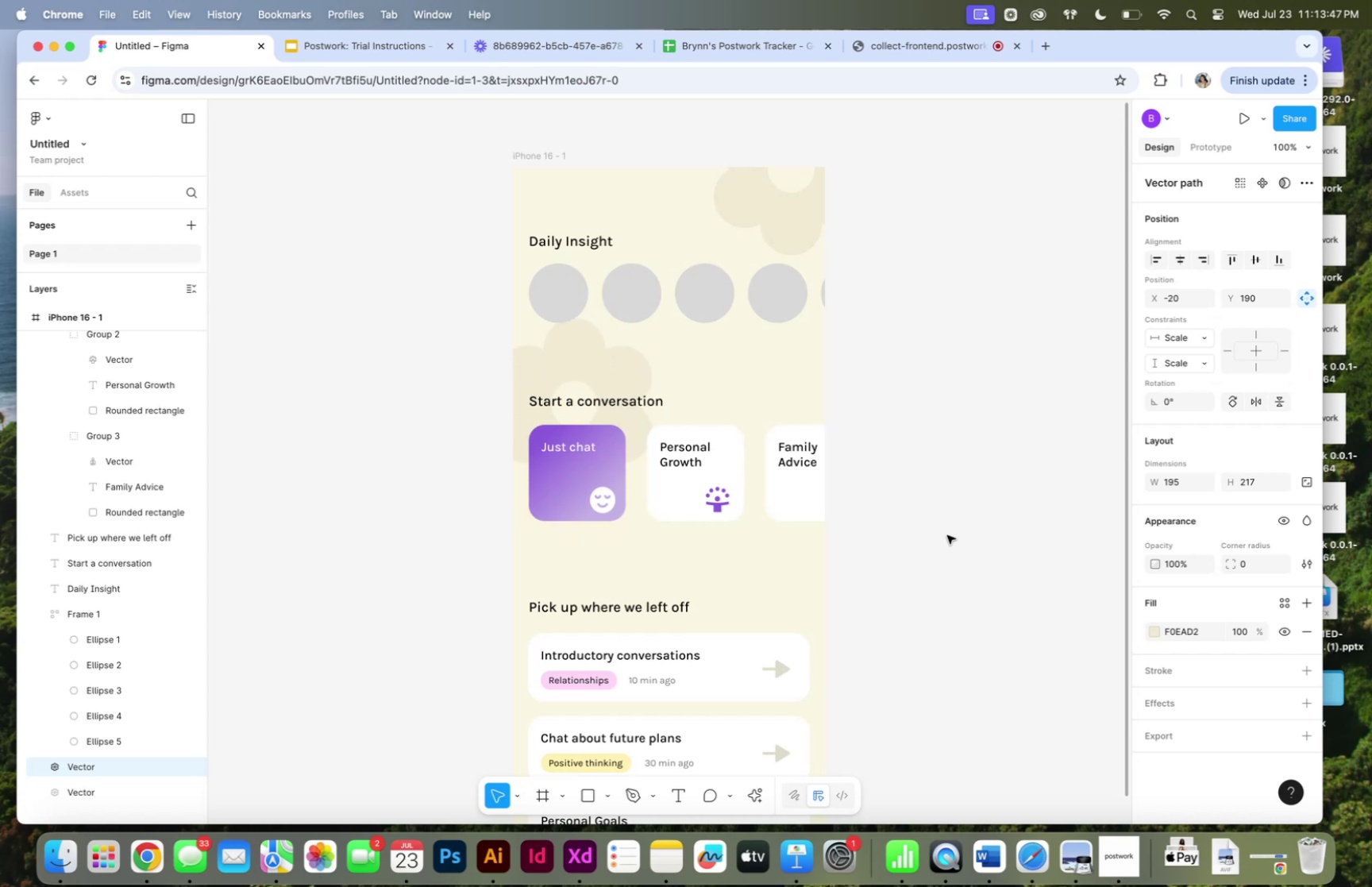 
key(Shift+ArrowDown)
 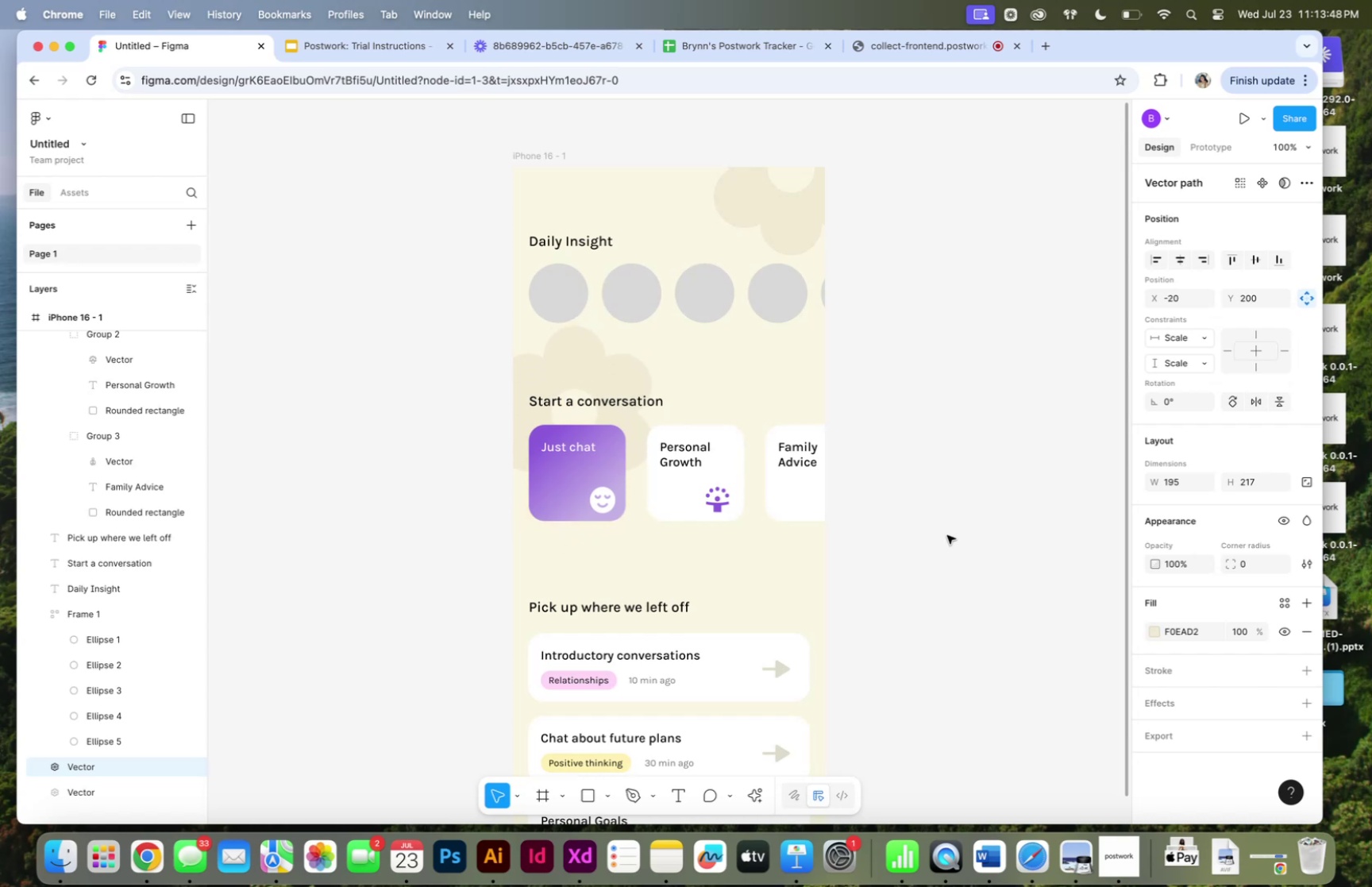 
key(Shift+ArrowDown)
 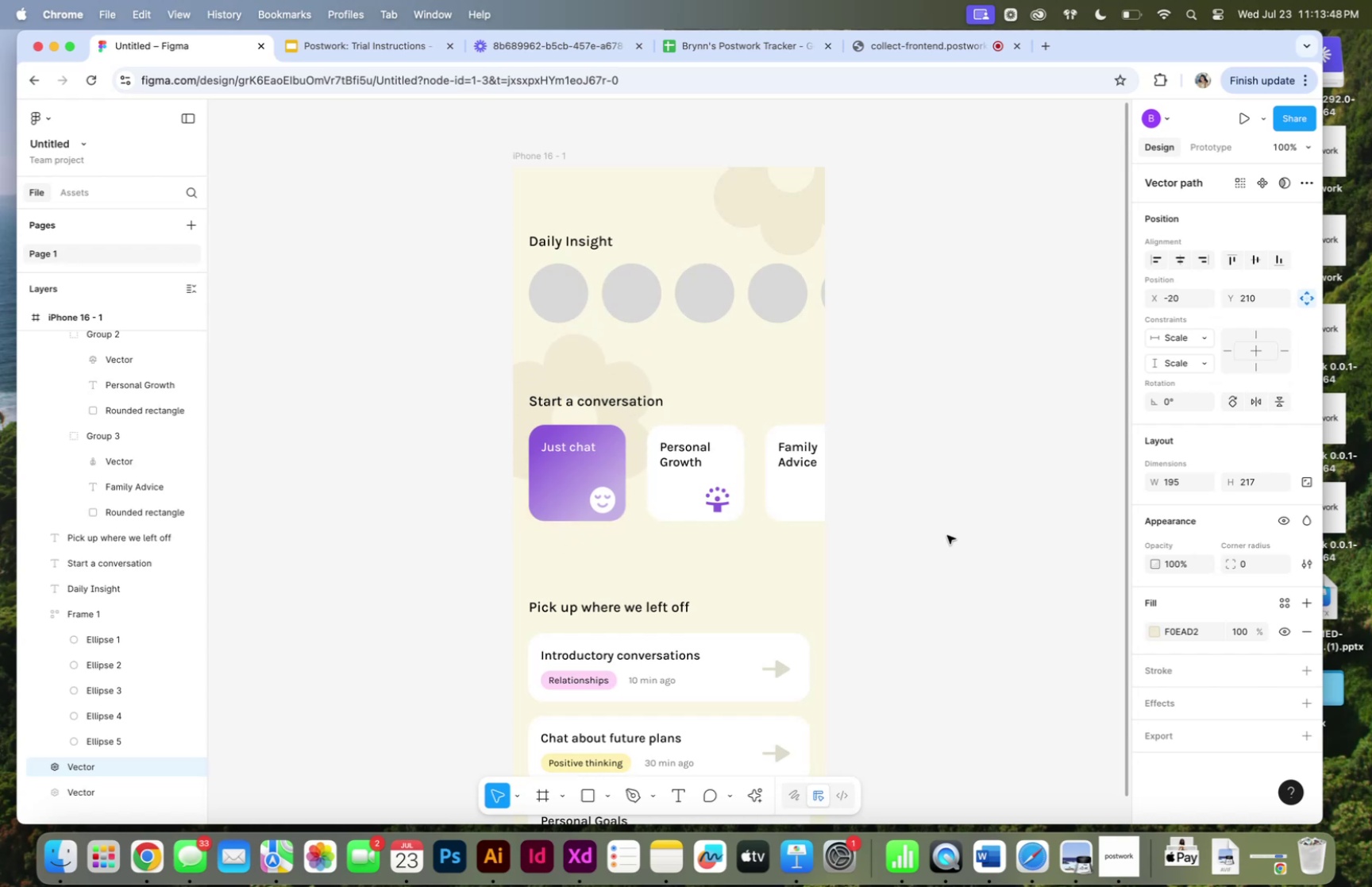 
key(Shift+ArrowDown)
 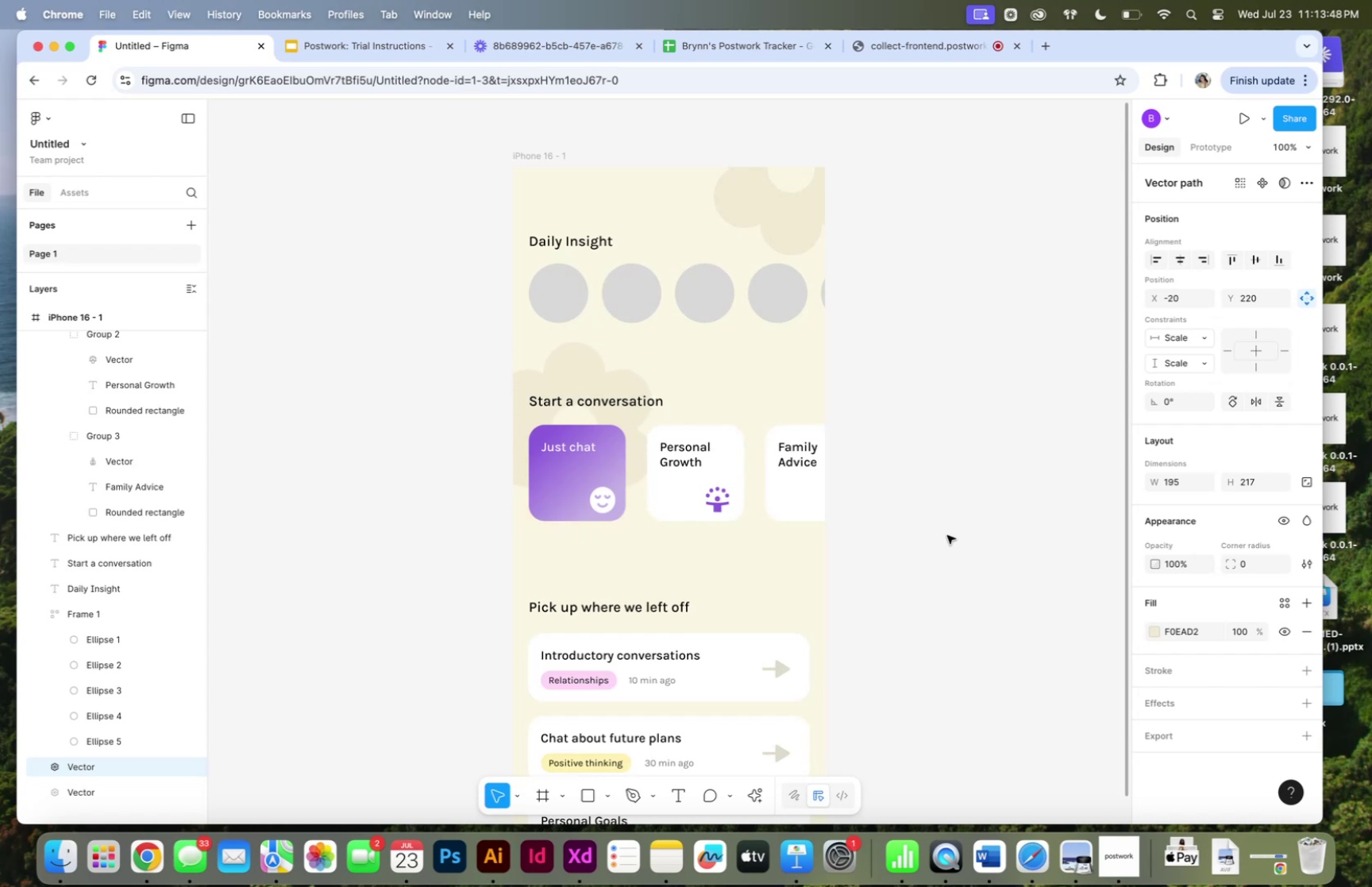 
key(Shift+ArrowDown)
 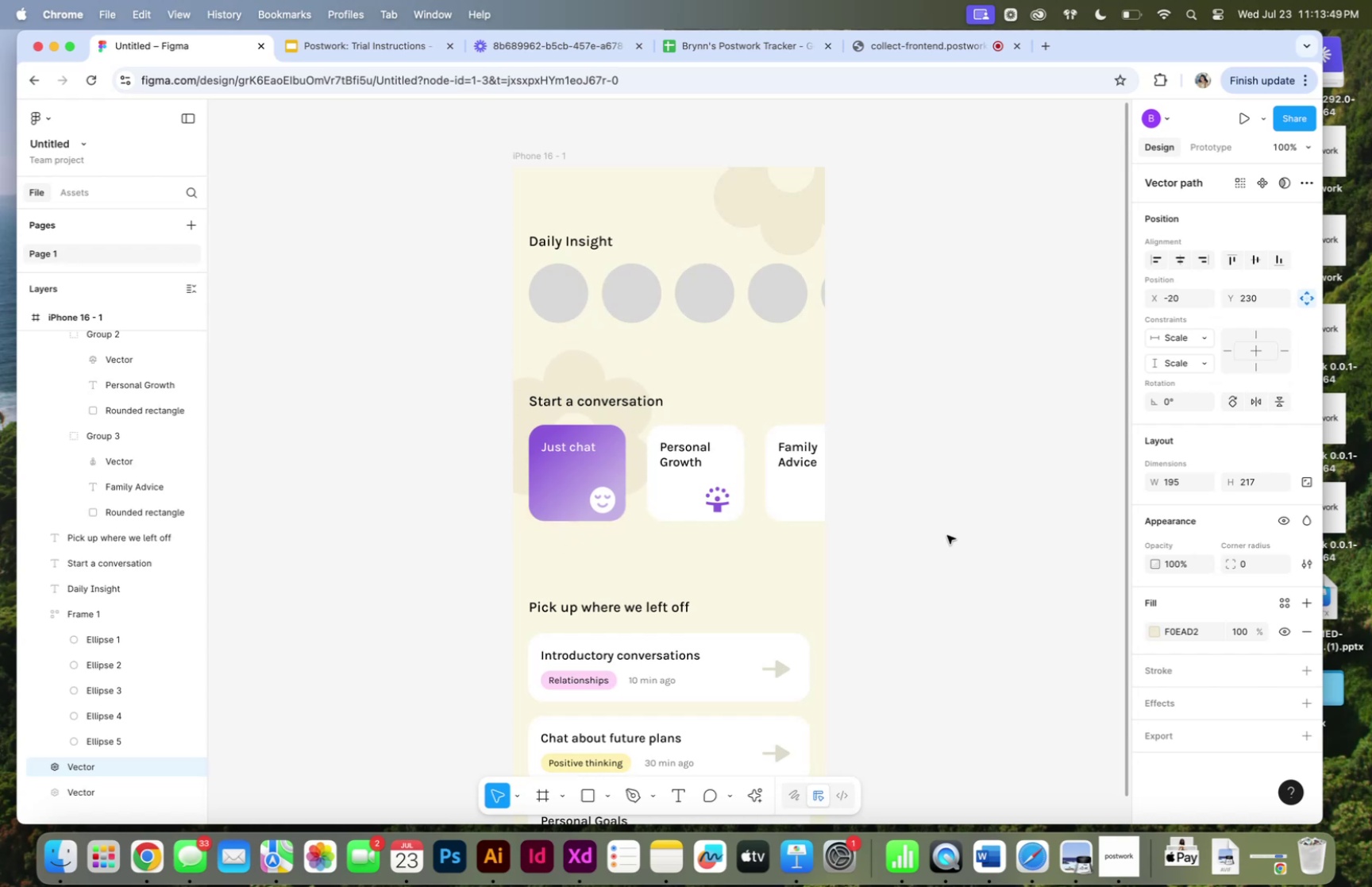 
key(Shift+ArrowDown)
 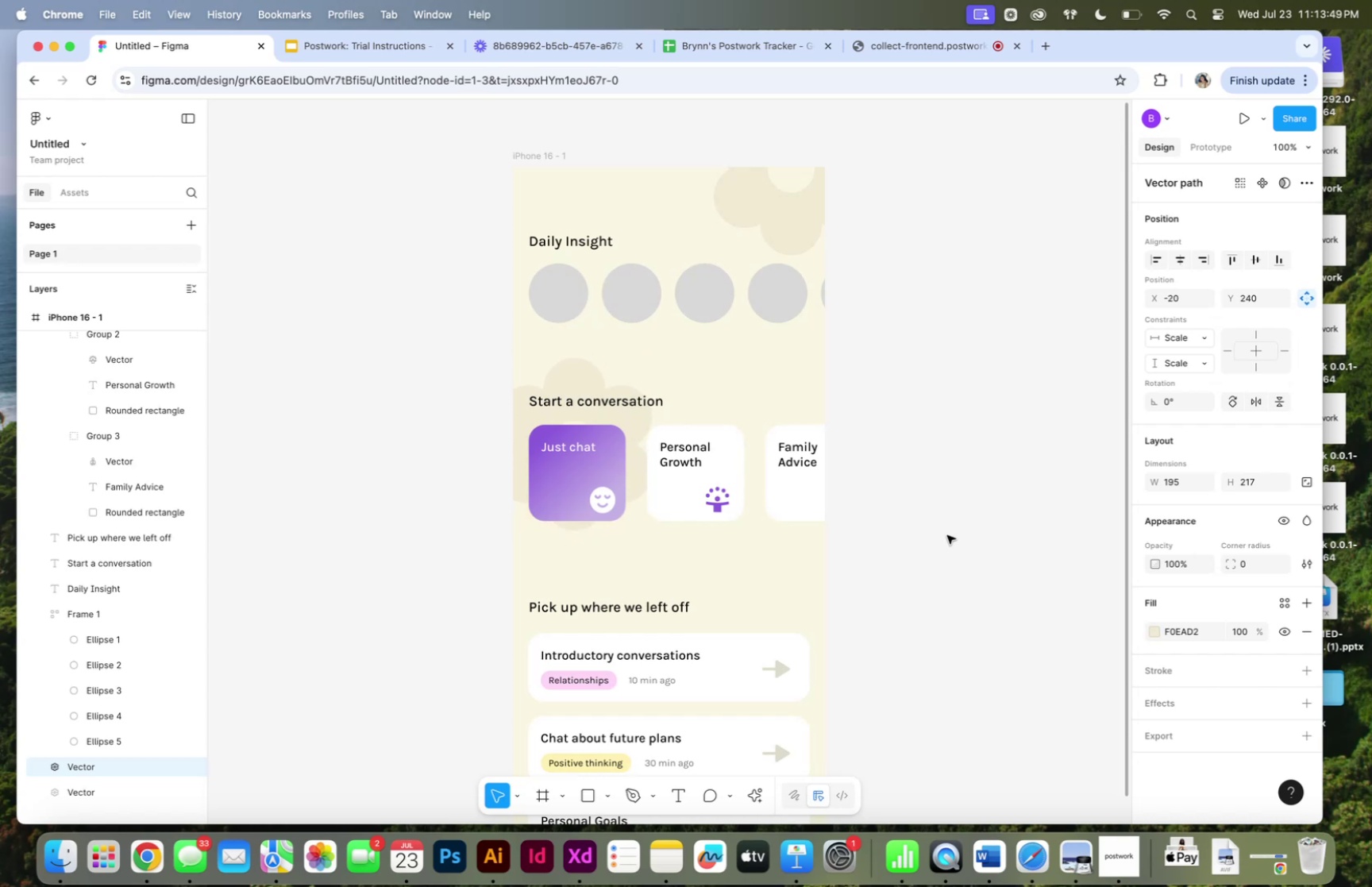 
key(Shift+ArrowUp)
 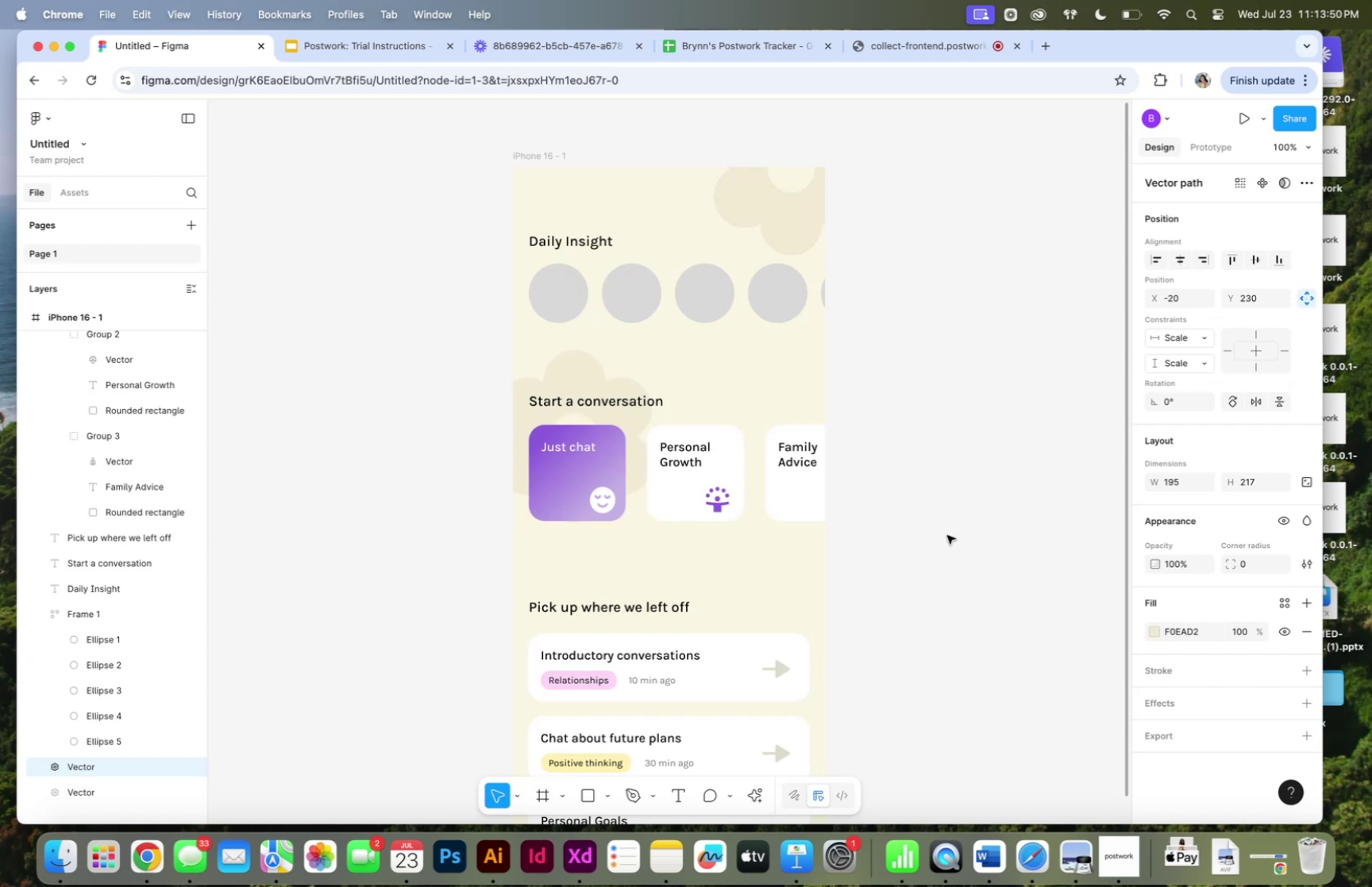 
key(Shift+ArrowUp)
 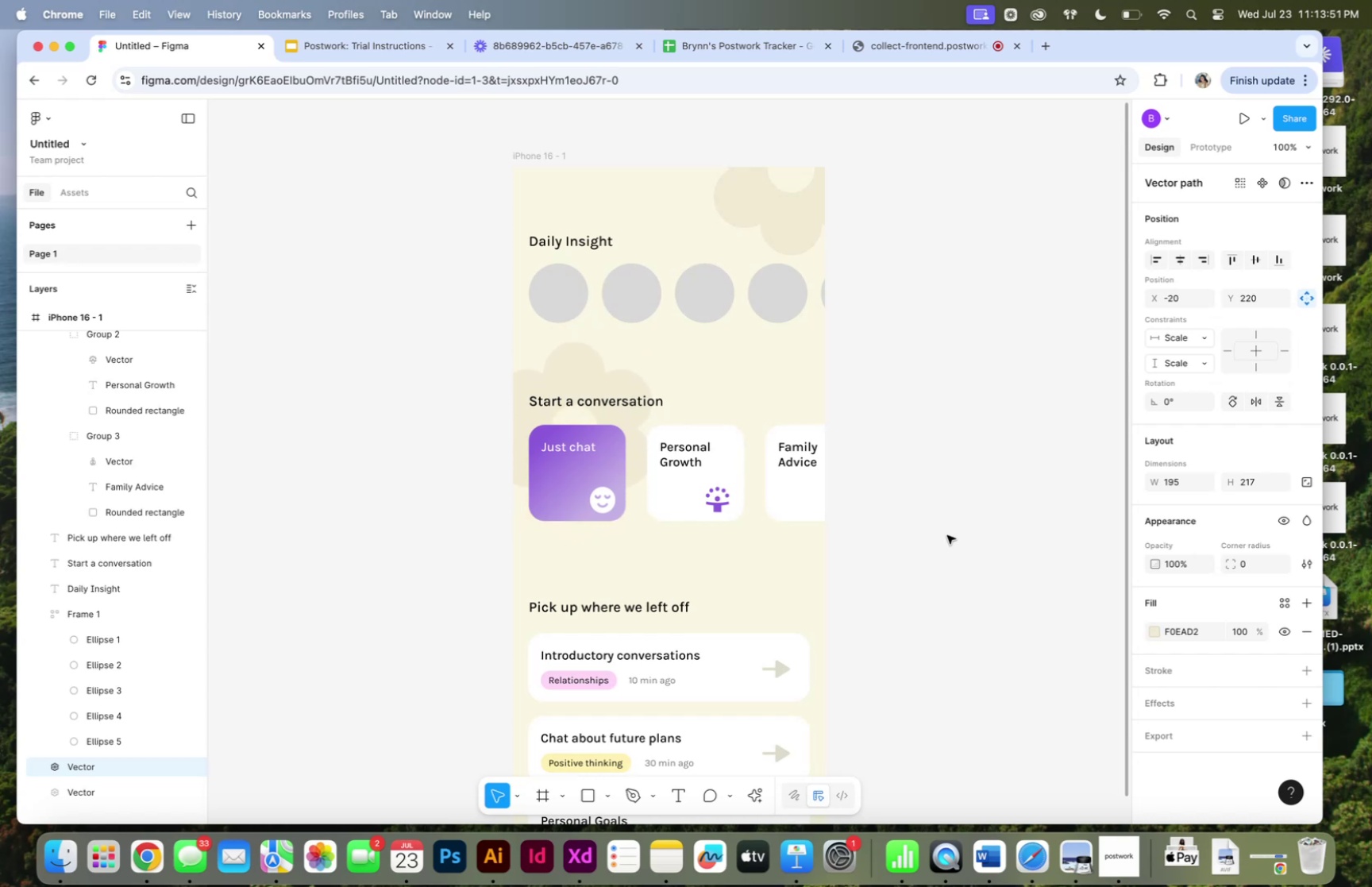 
key(Shift+ArrowUp)
 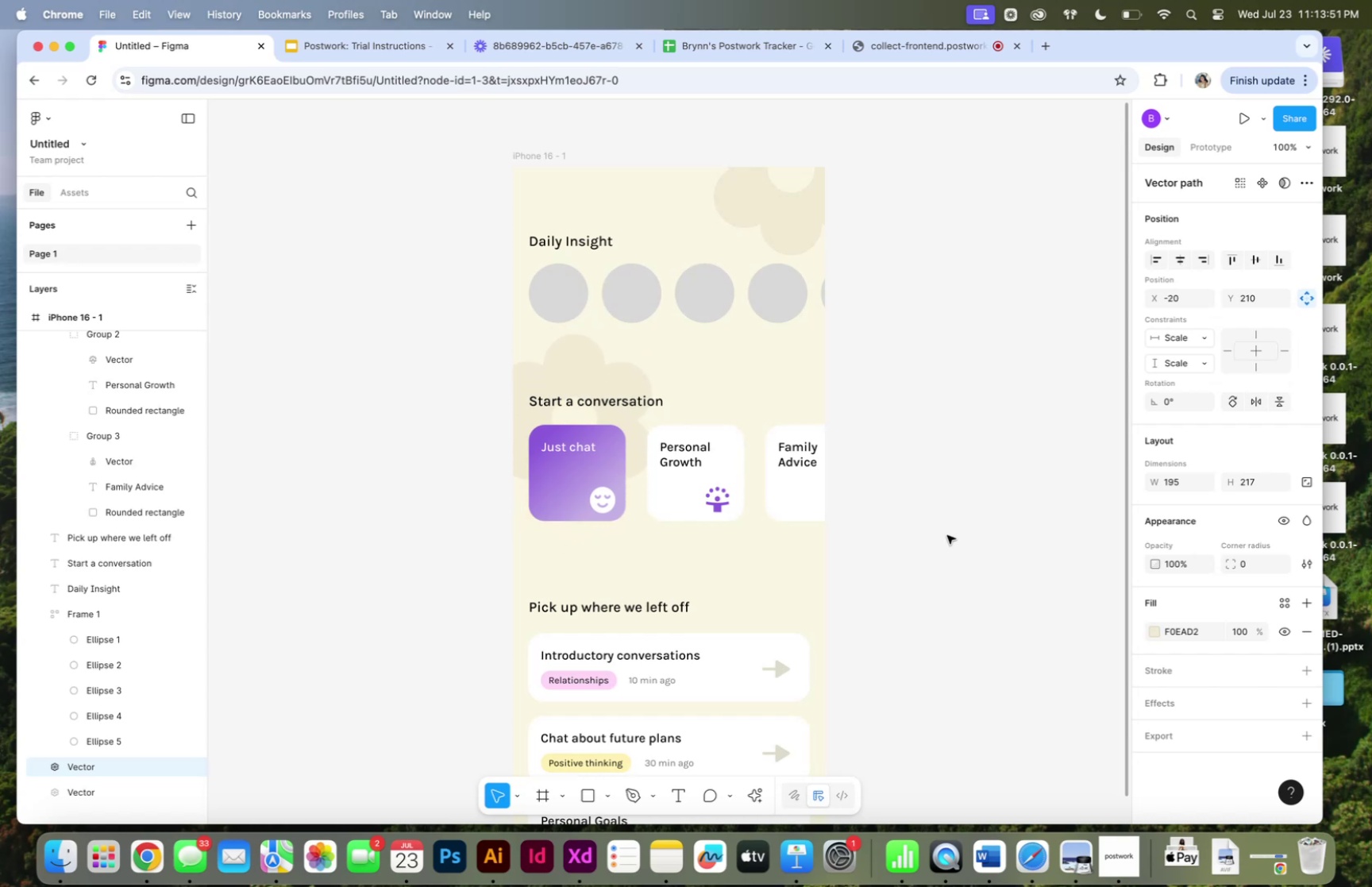 
key(Shift+ArrowDown)
 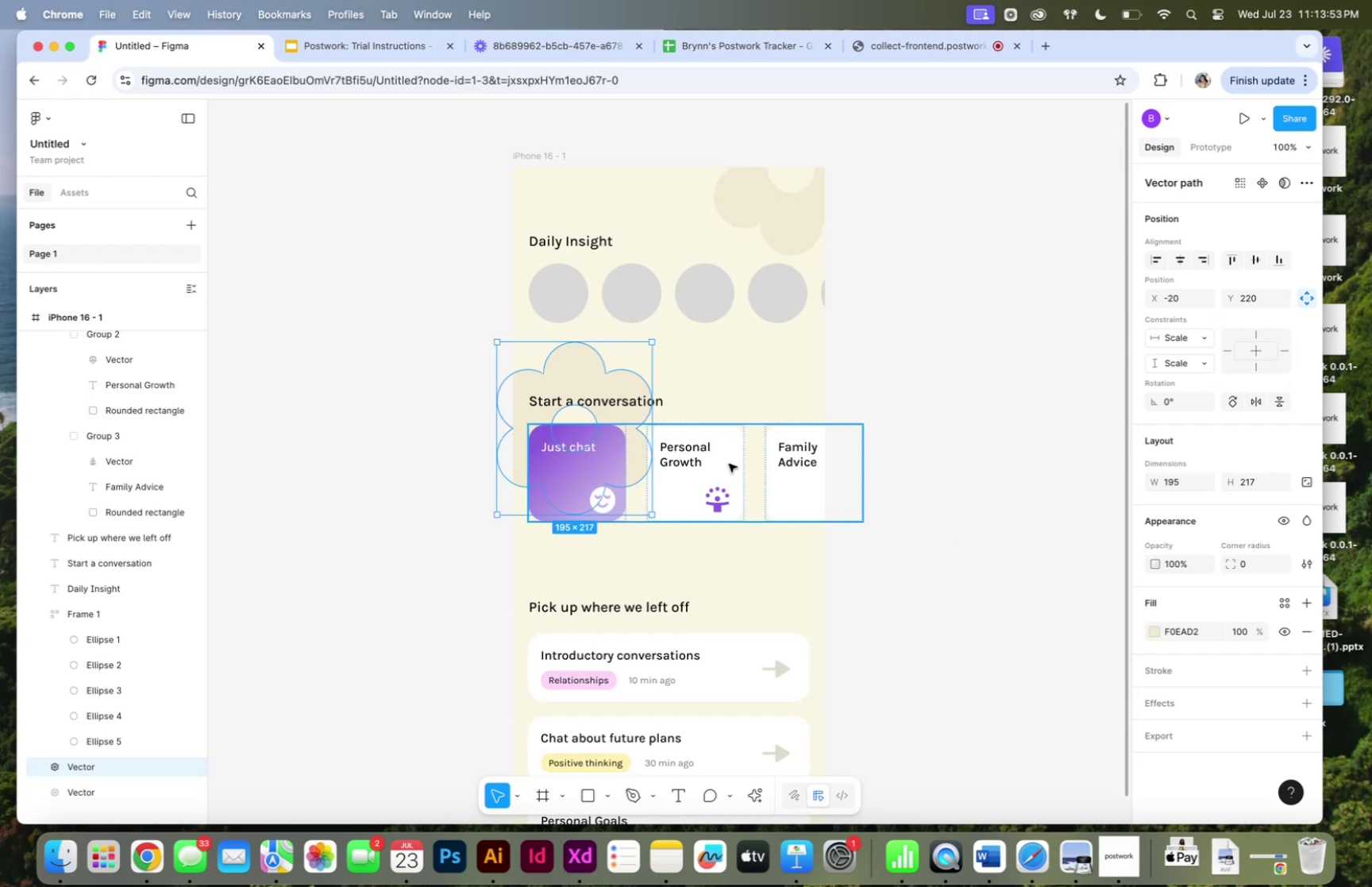 
hold_key(key=ControlLeft, duration=1.81)
left_click_drag(start_coordinate=[623, 383], to_coordinate=[792, 584])
 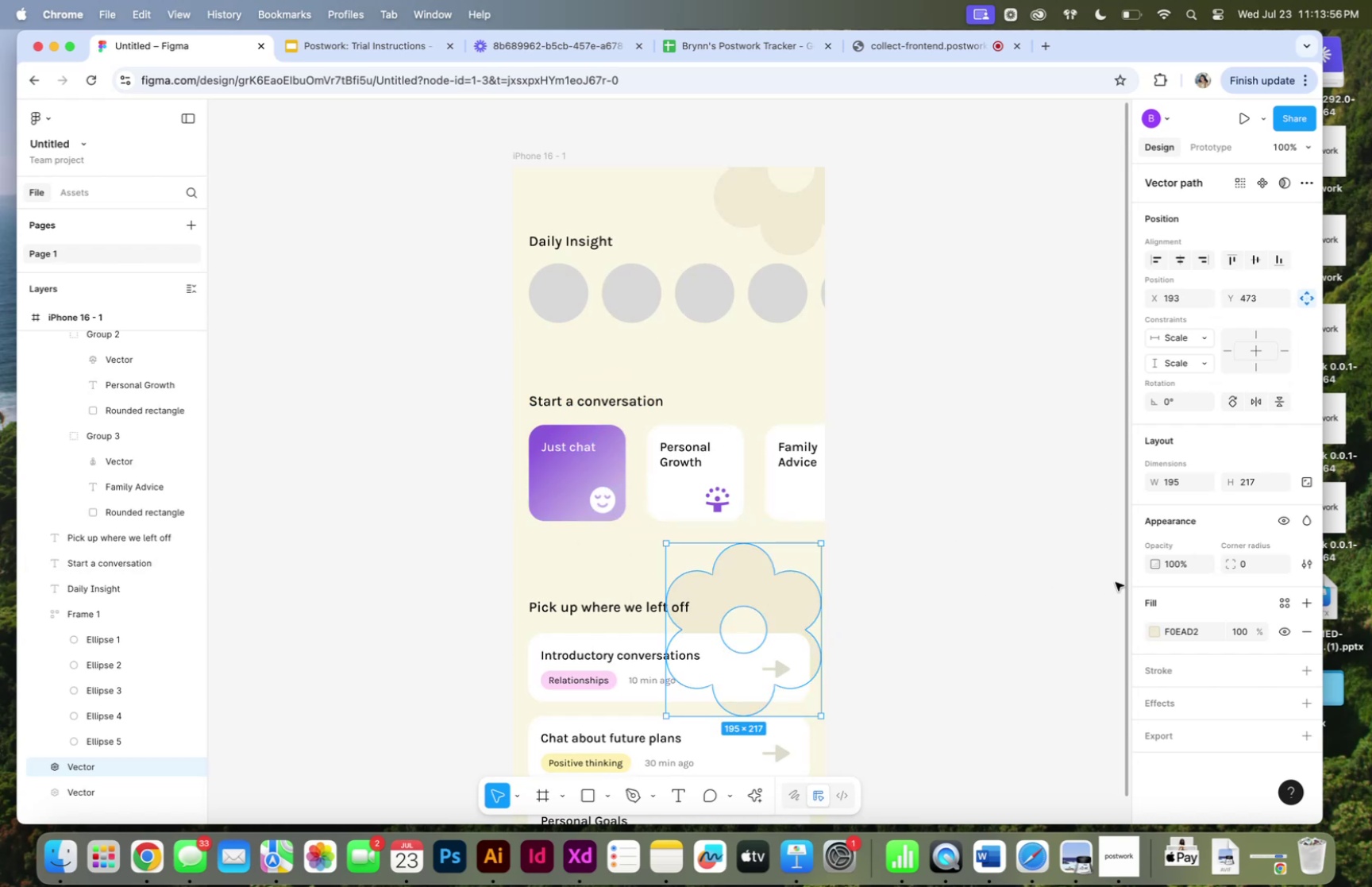 
key(Shift+ArrowLeft)
 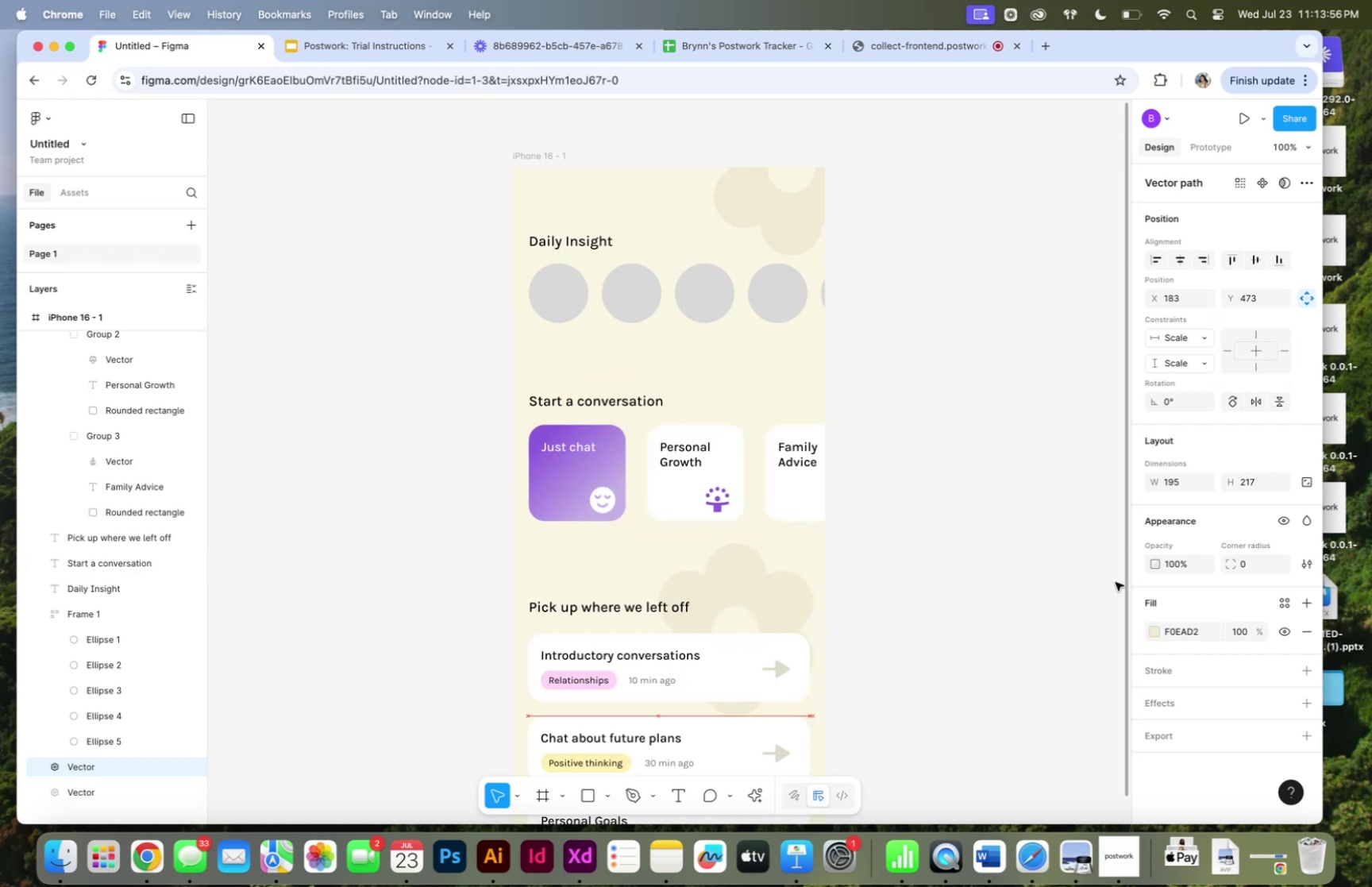 
key(Shift+ArrowUp)
 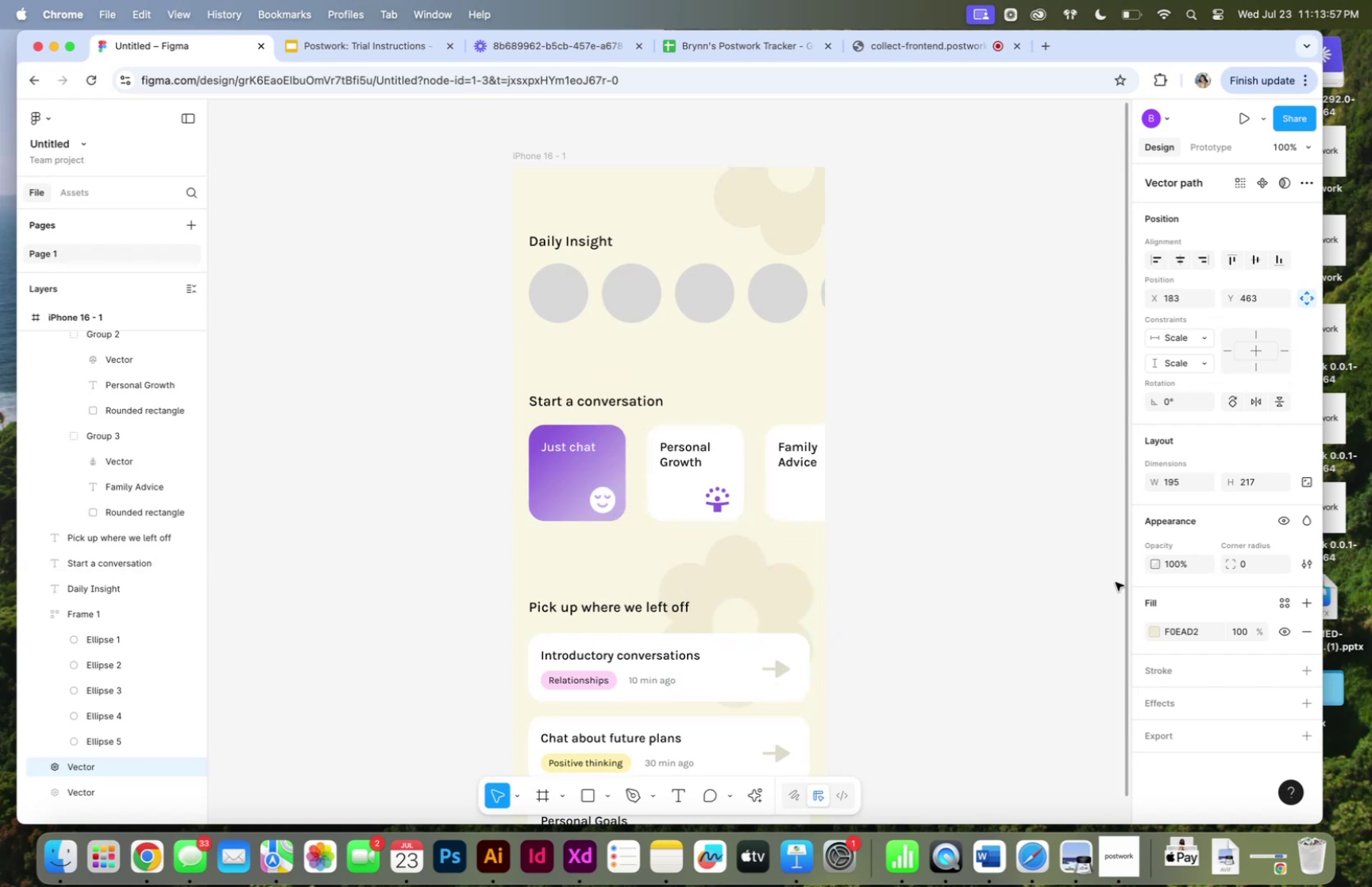 
key(Shift+ArrowRight)
 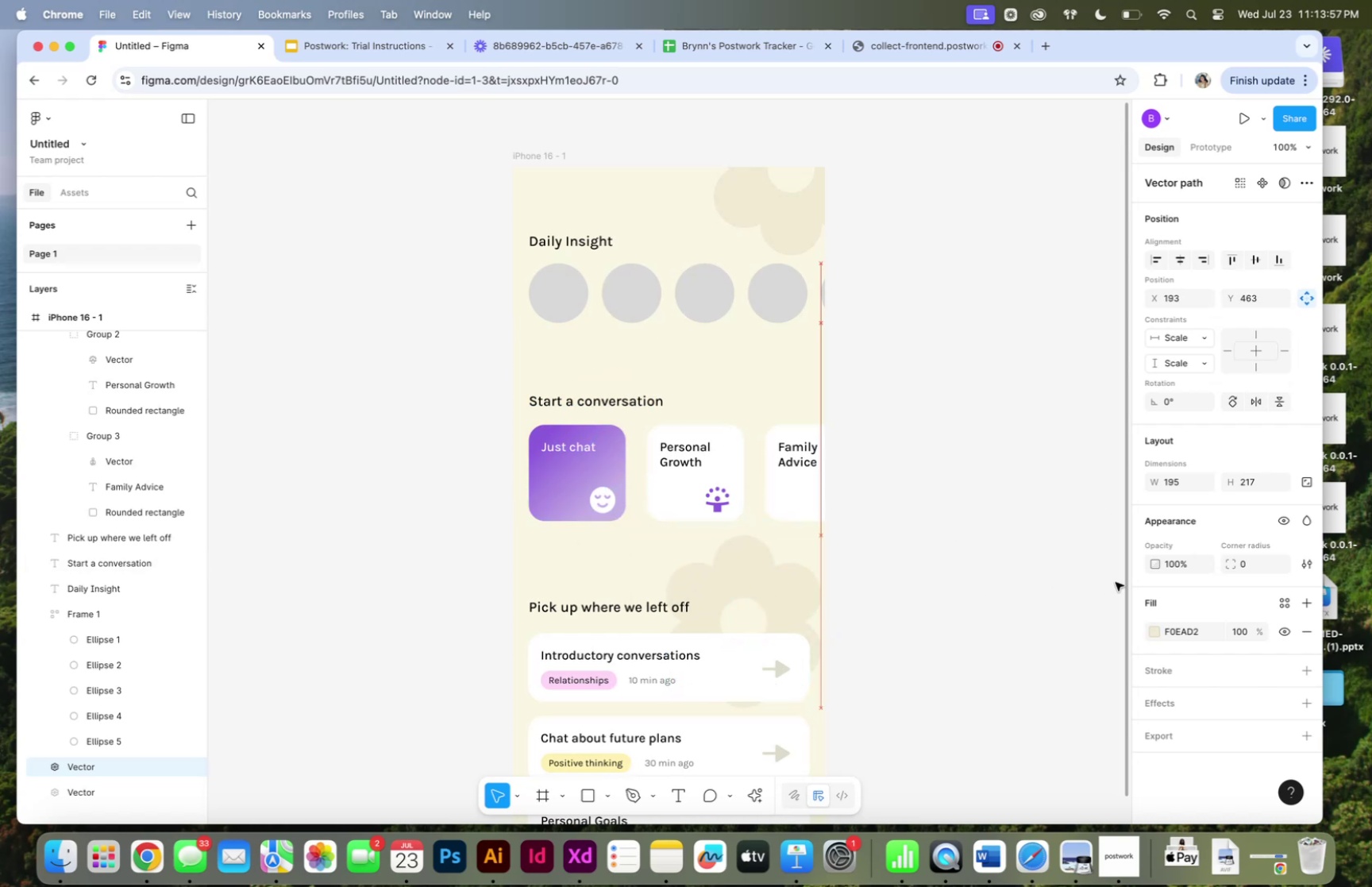 
key(Shift+ArrowRight)
 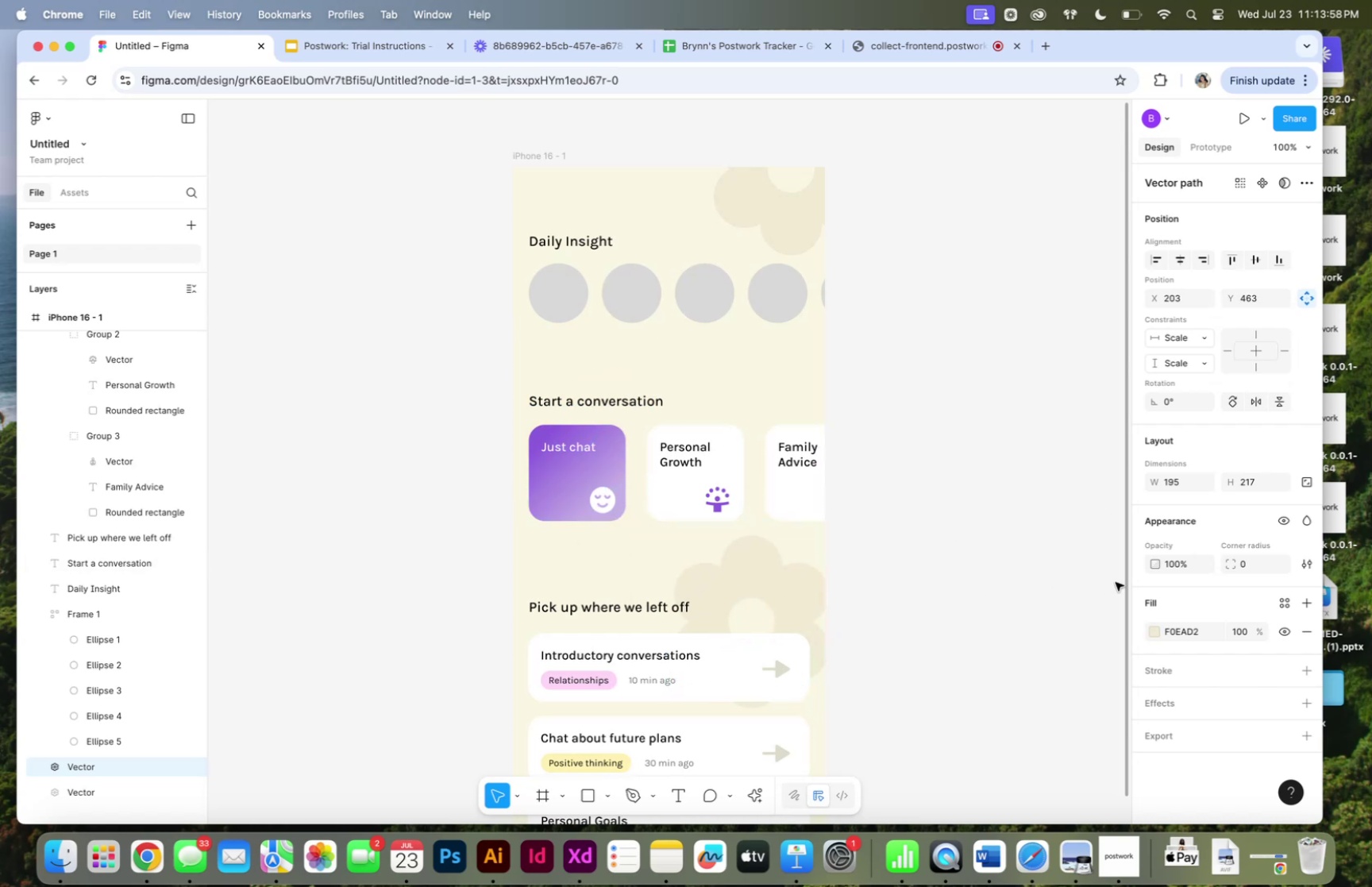 
key(Shift+ArrowRight)
 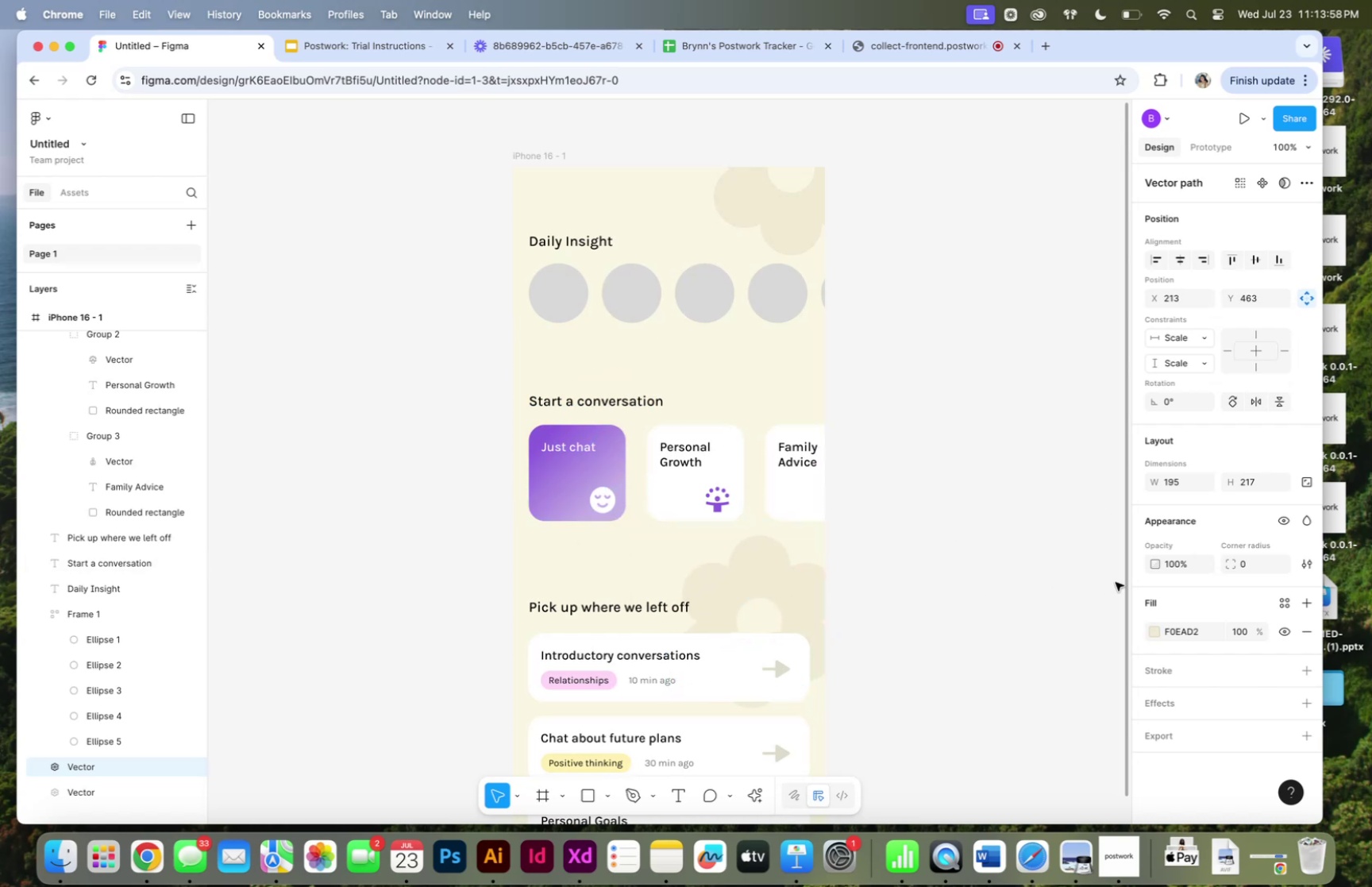 
key(Shift+ArrowRight)
 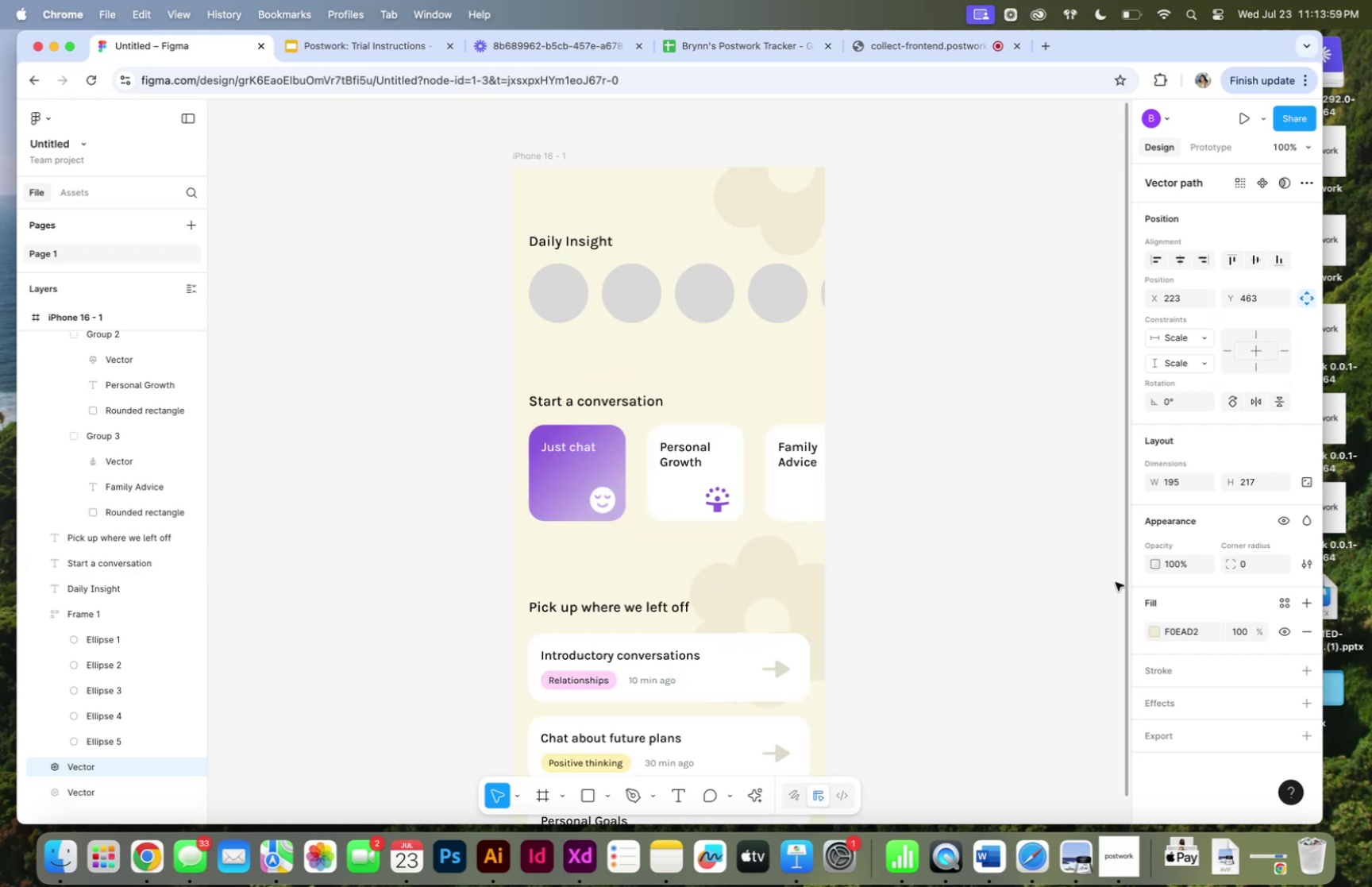 
key(Shift+ArrowLeft)
 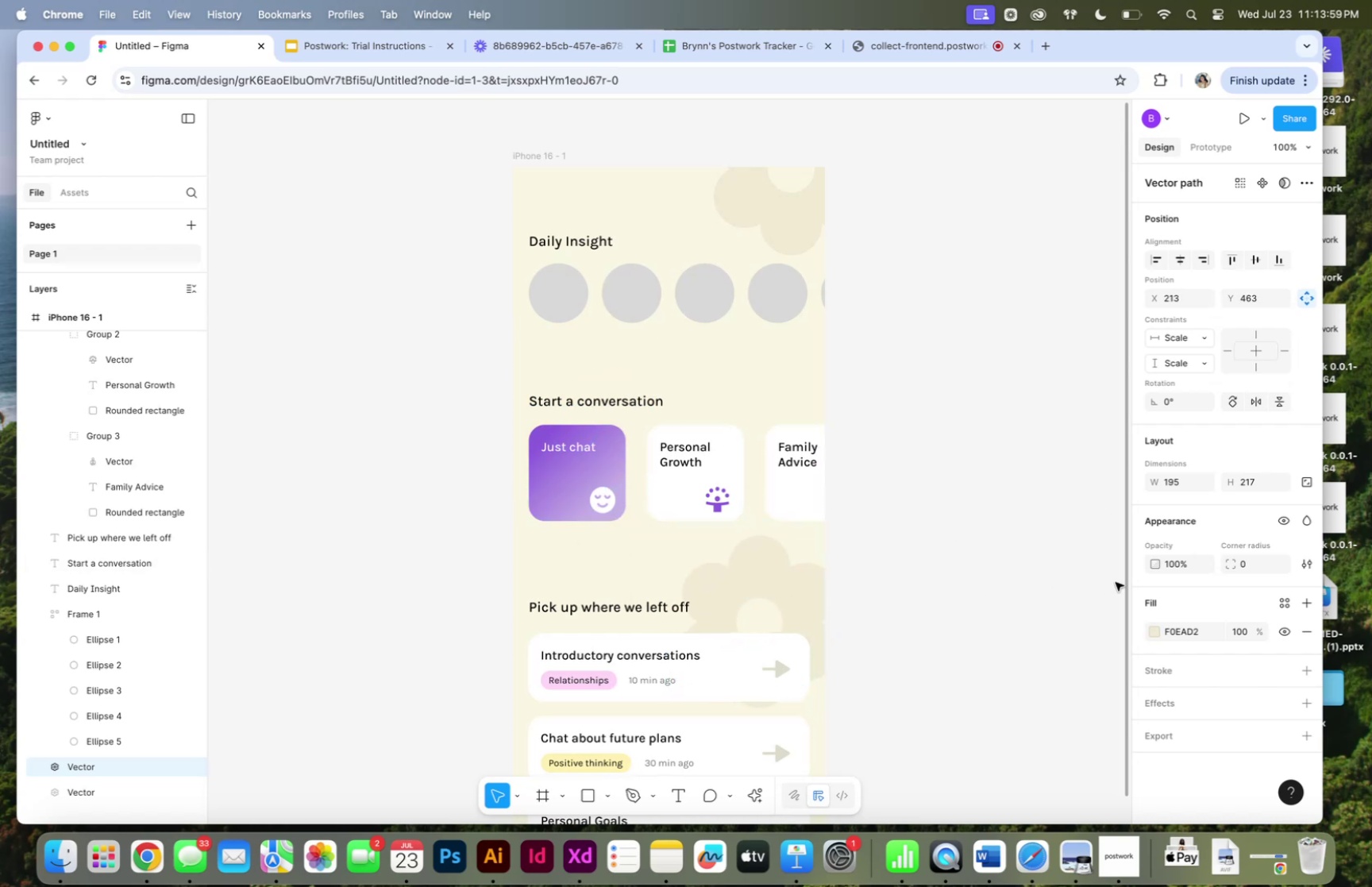 
key(Shift+ArrowLeft)
 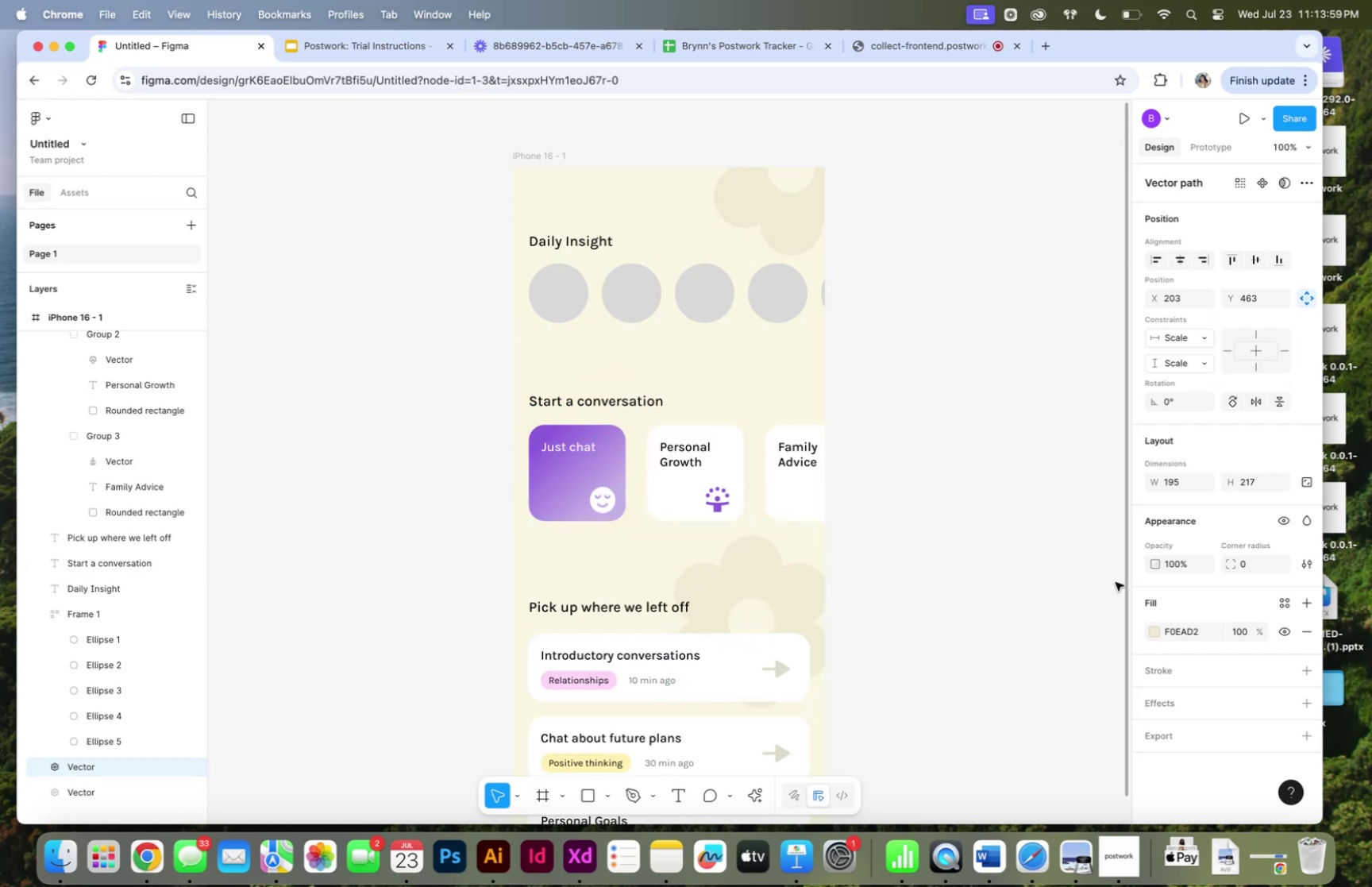 
key(Shift+ArrowLeft)
 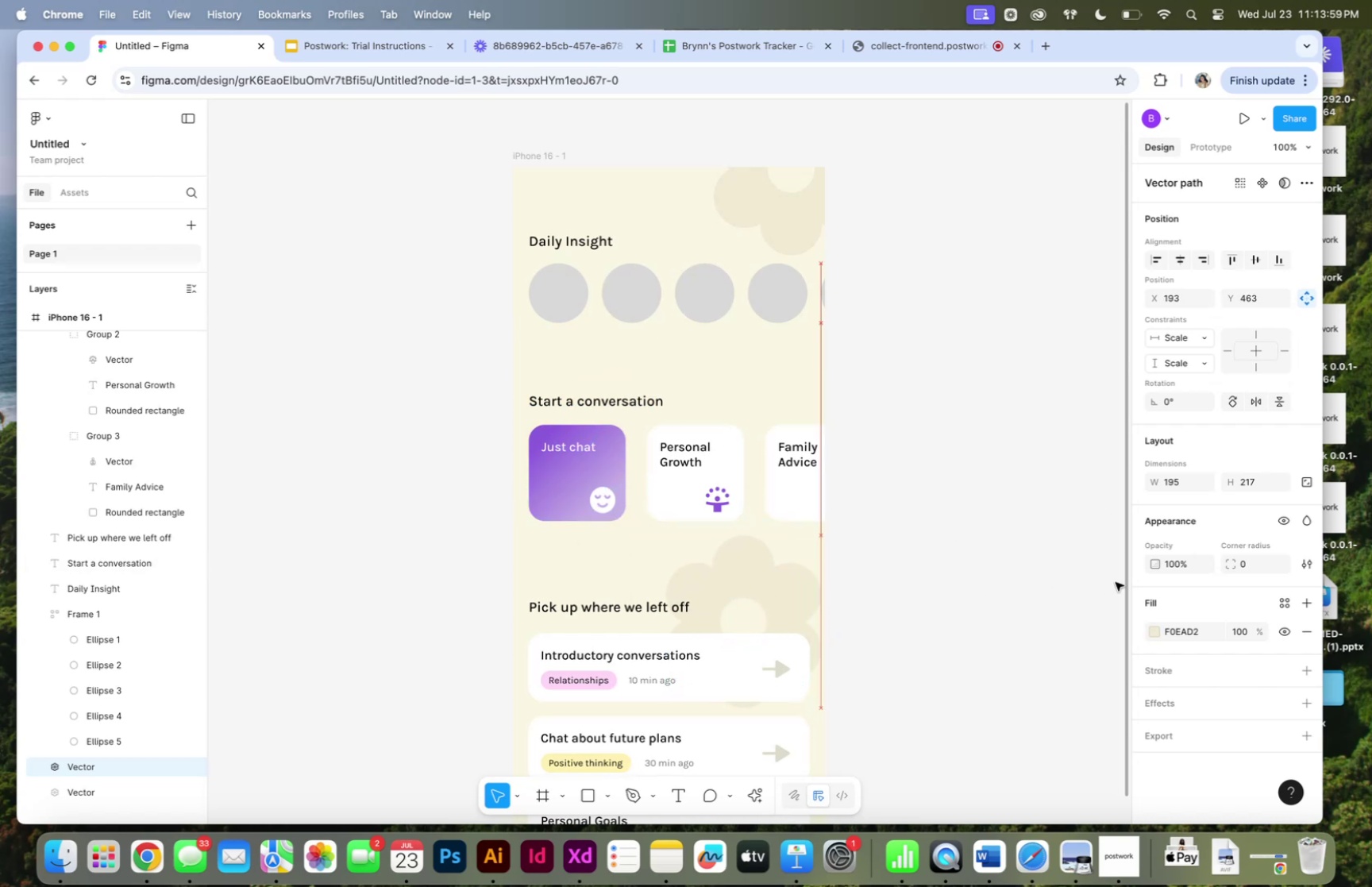 
key(Shift+ArrowUp)
 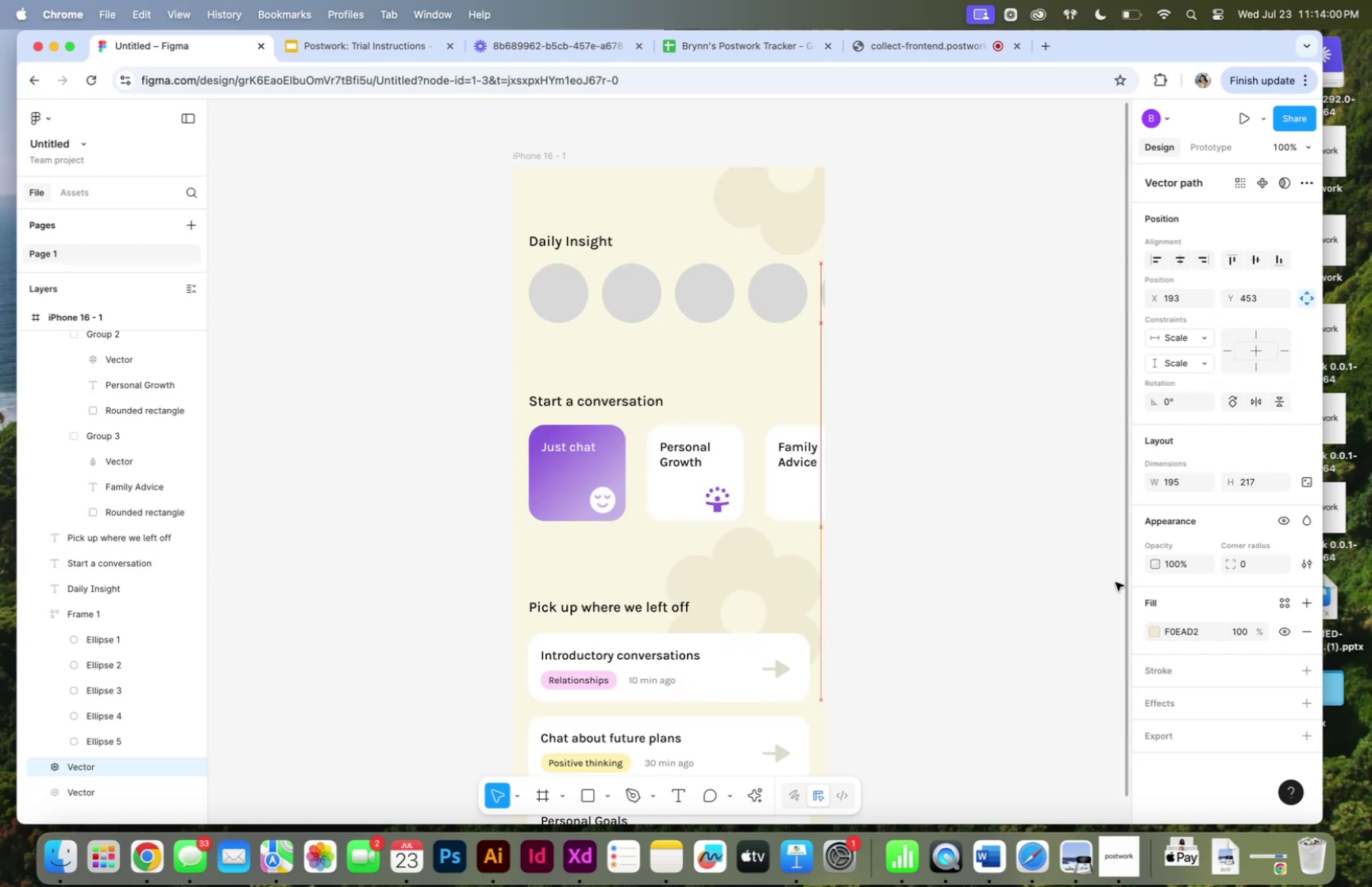 
key(Shift+ArrowUp)
 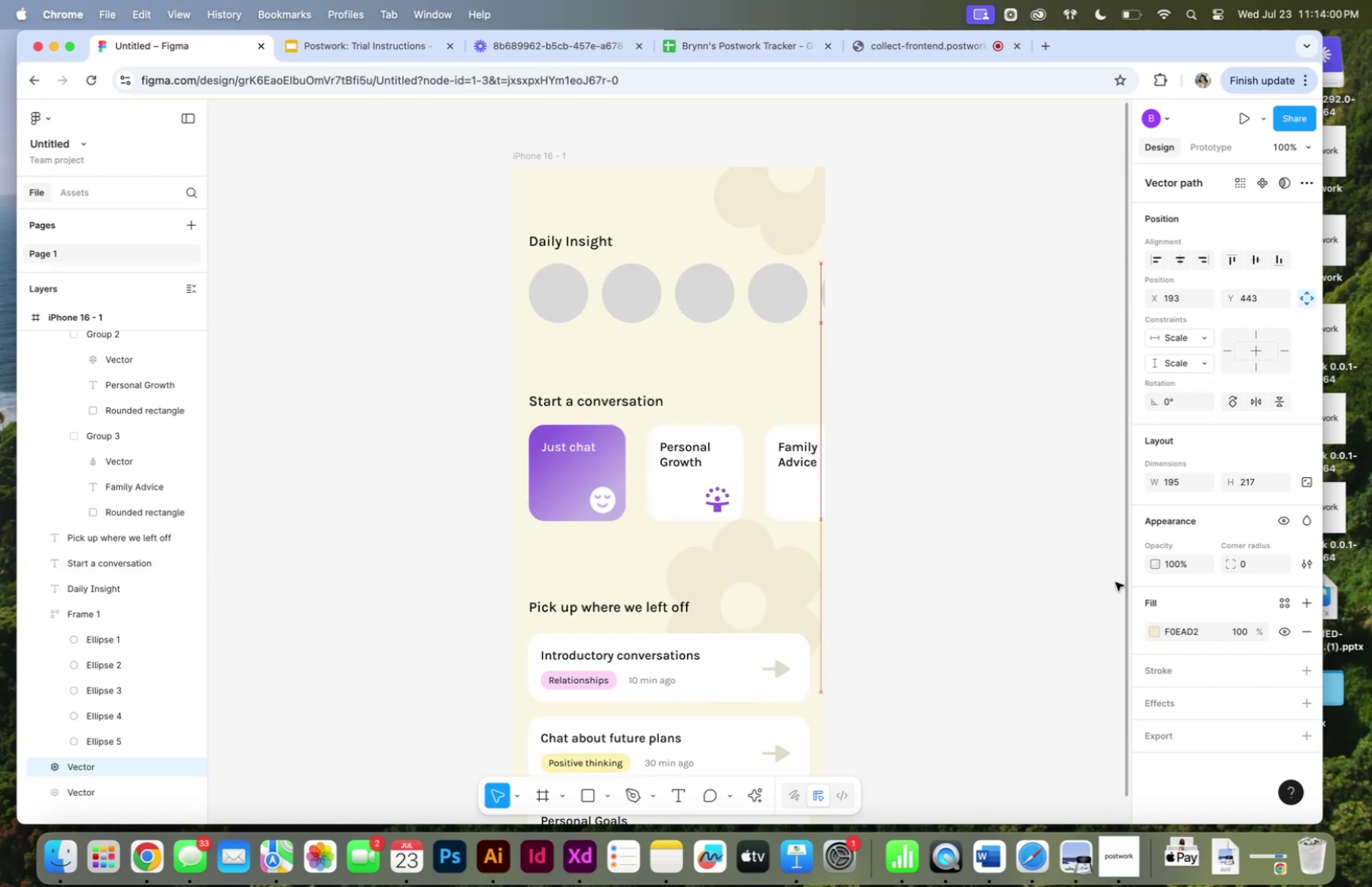 
key(Shift+ArrowDown)
 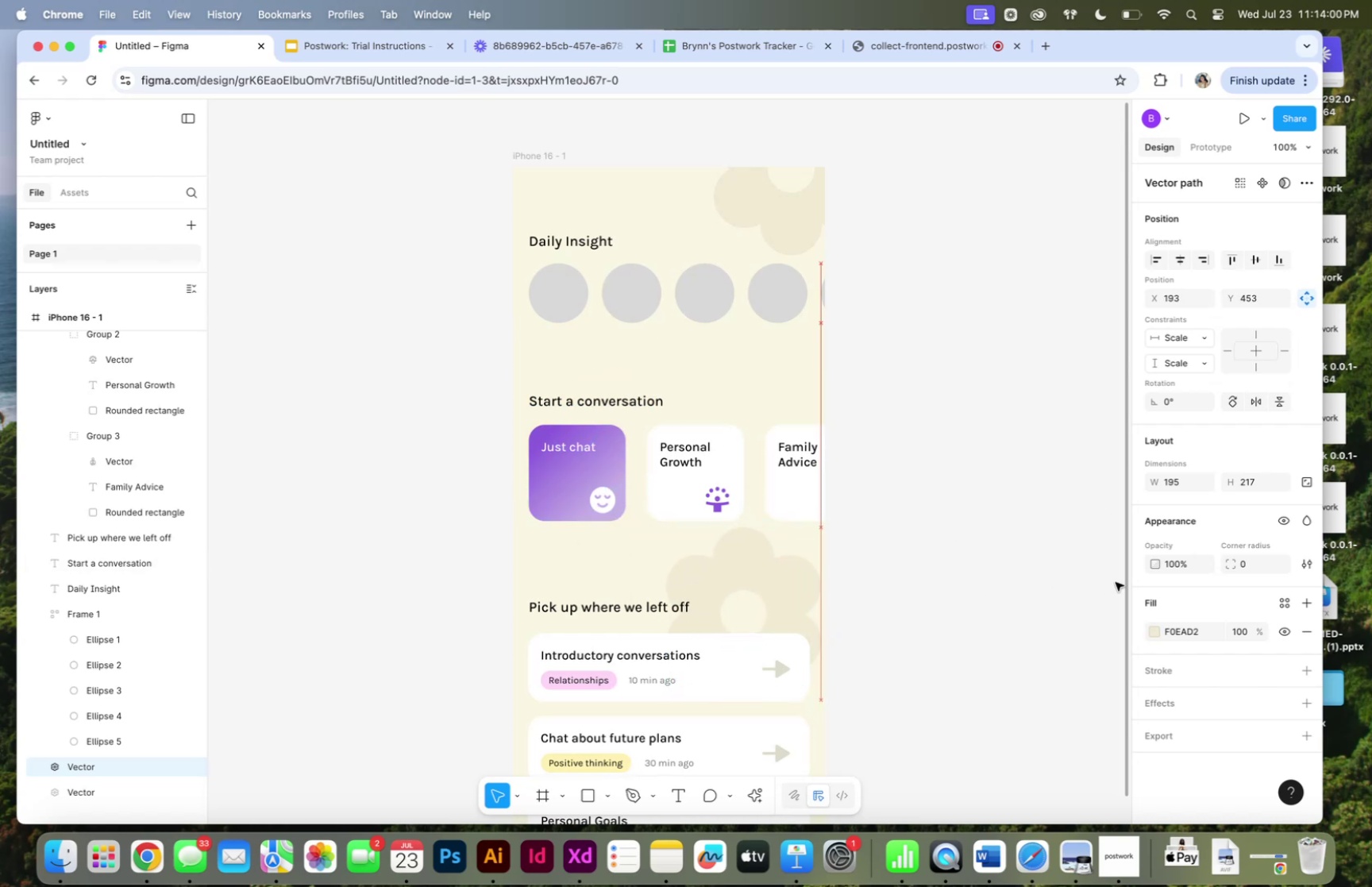 
key(Shift+ArrowDown)
 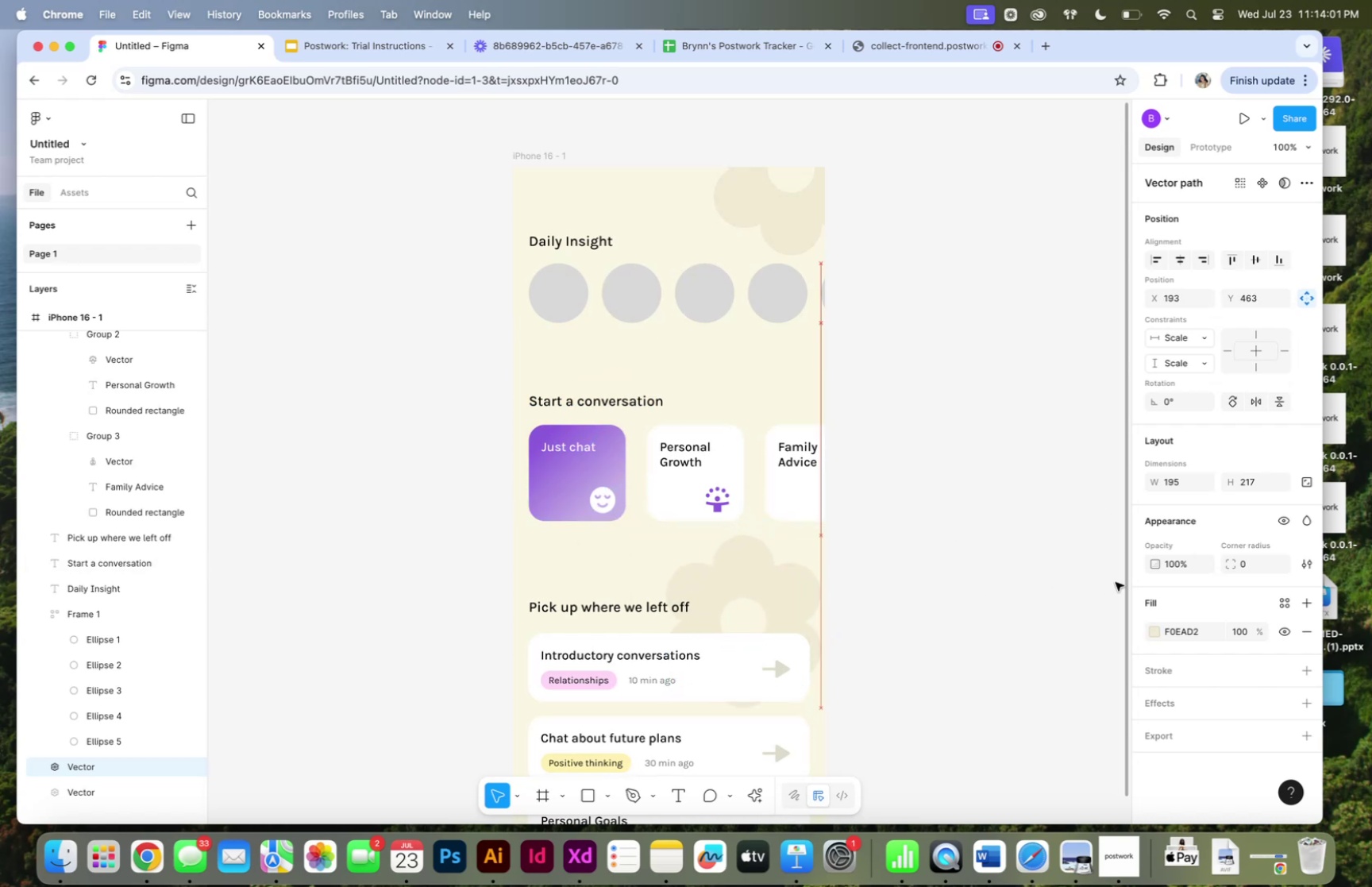 
key(Shift+ArrowDown)
 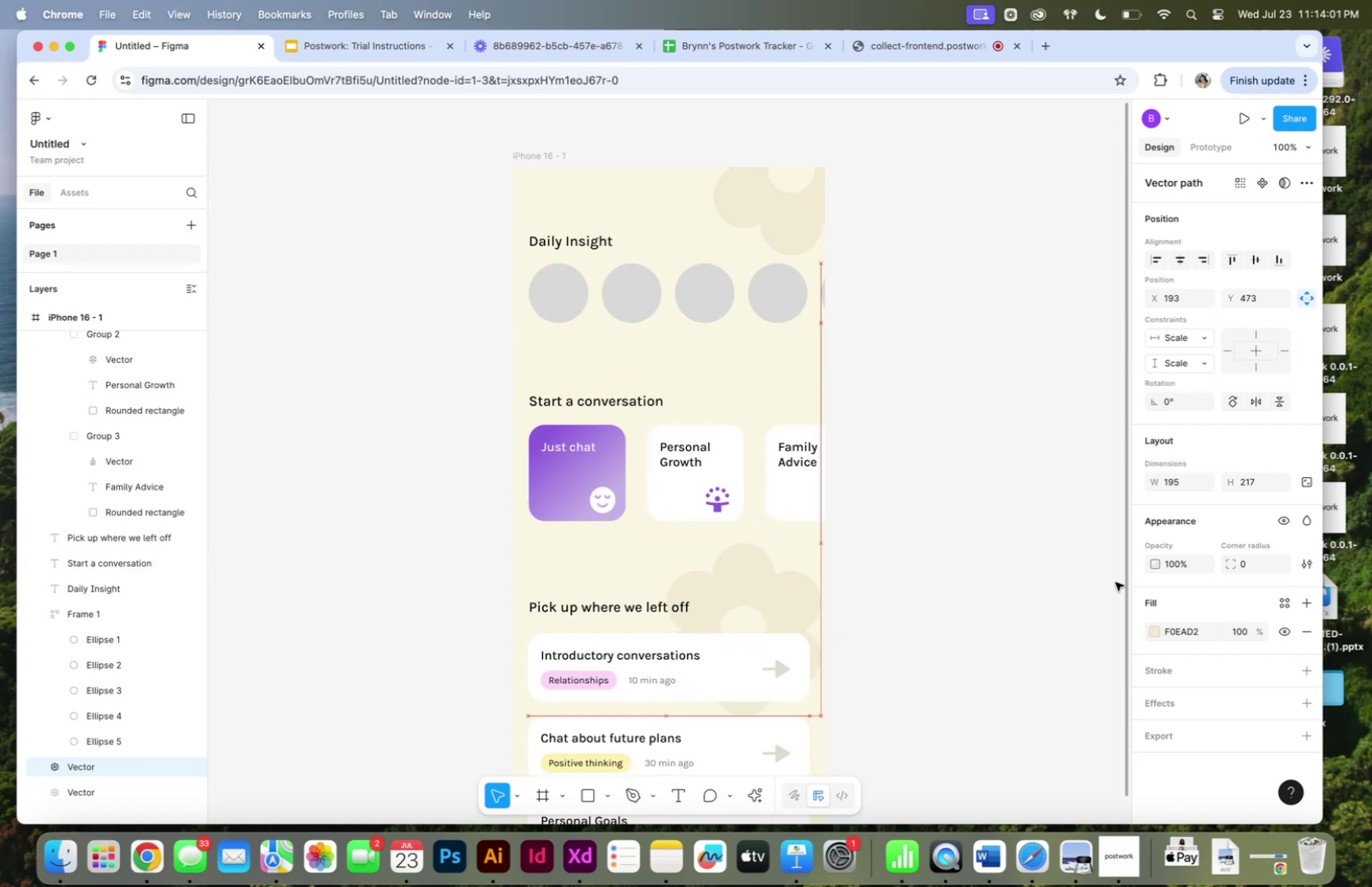 
key(Shift+ArrowDown)
 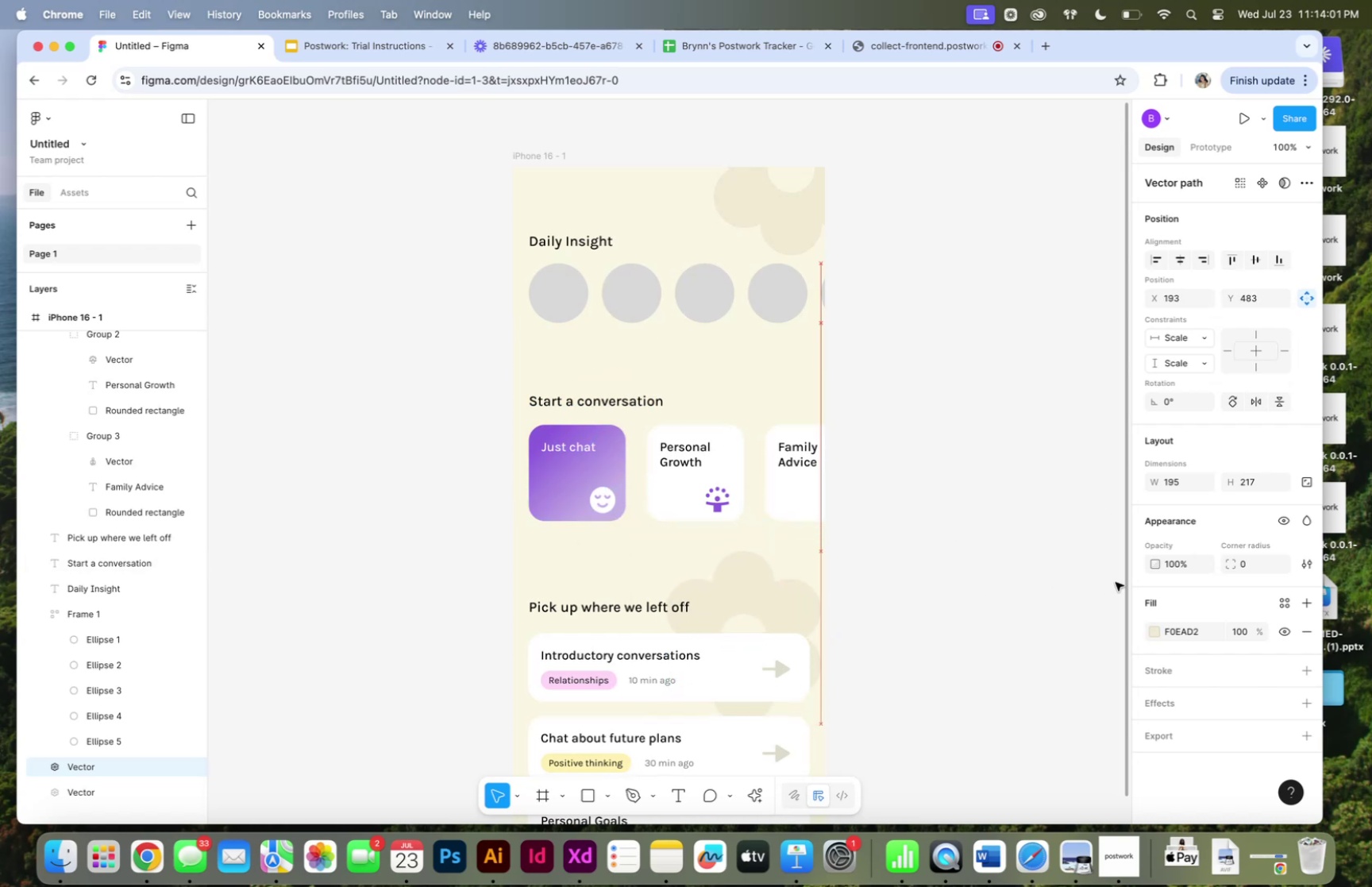 
key(Shift+ArrowRight)
 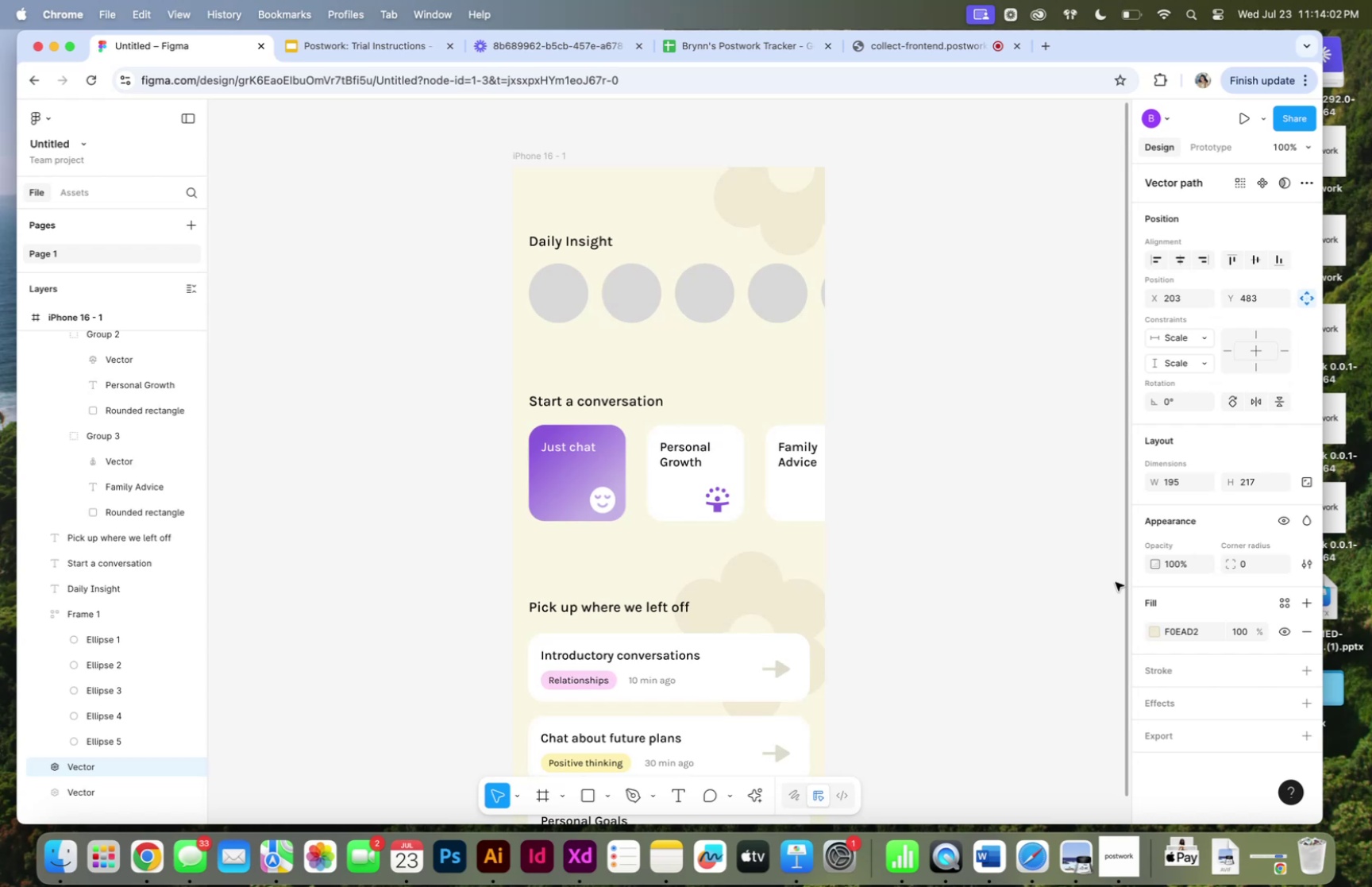 
key(Shift+ArrowLeft)
 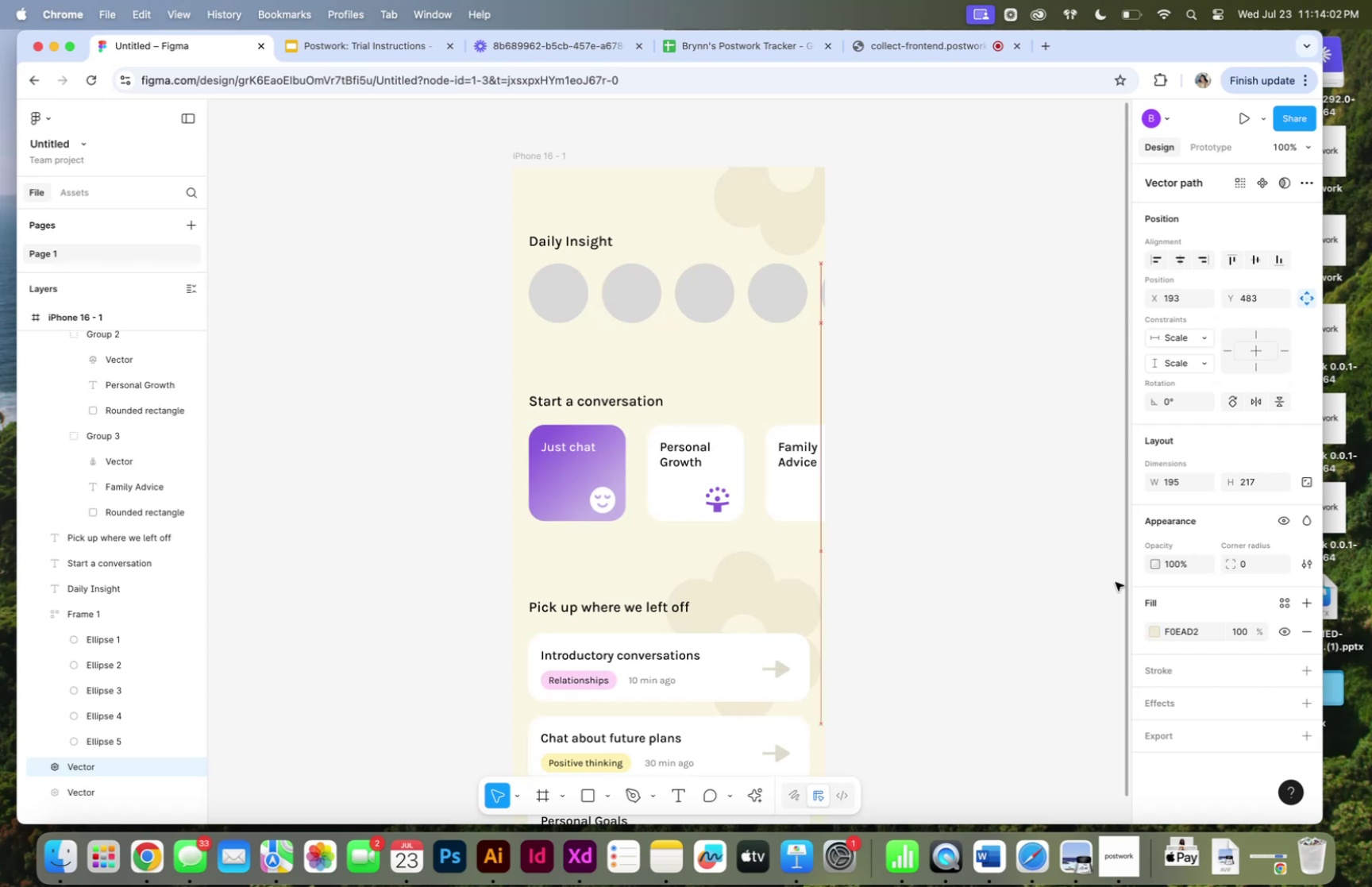 
key(Shift+ArrowRight)
 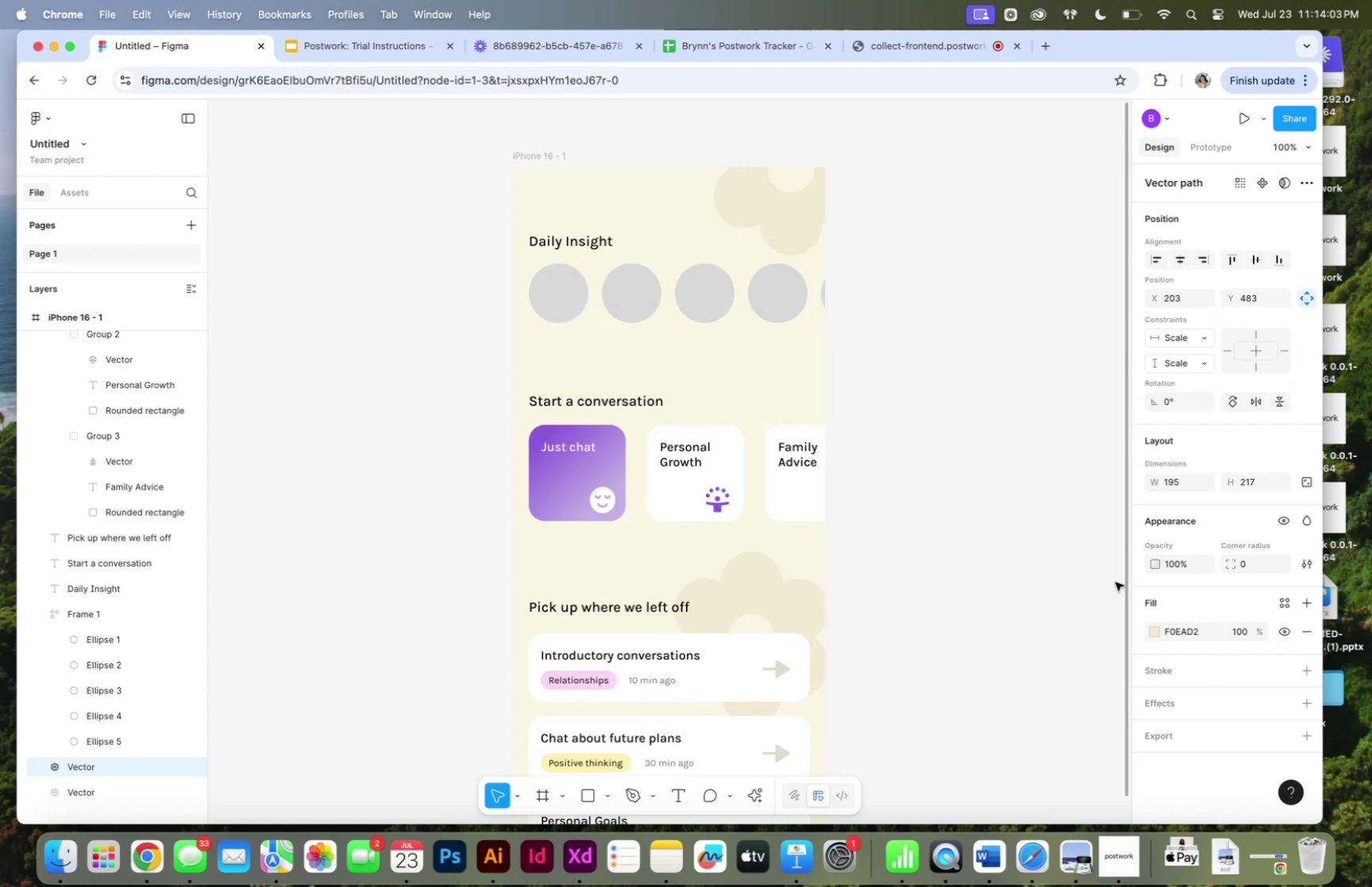 
key(Shift+ArrowLeft)
 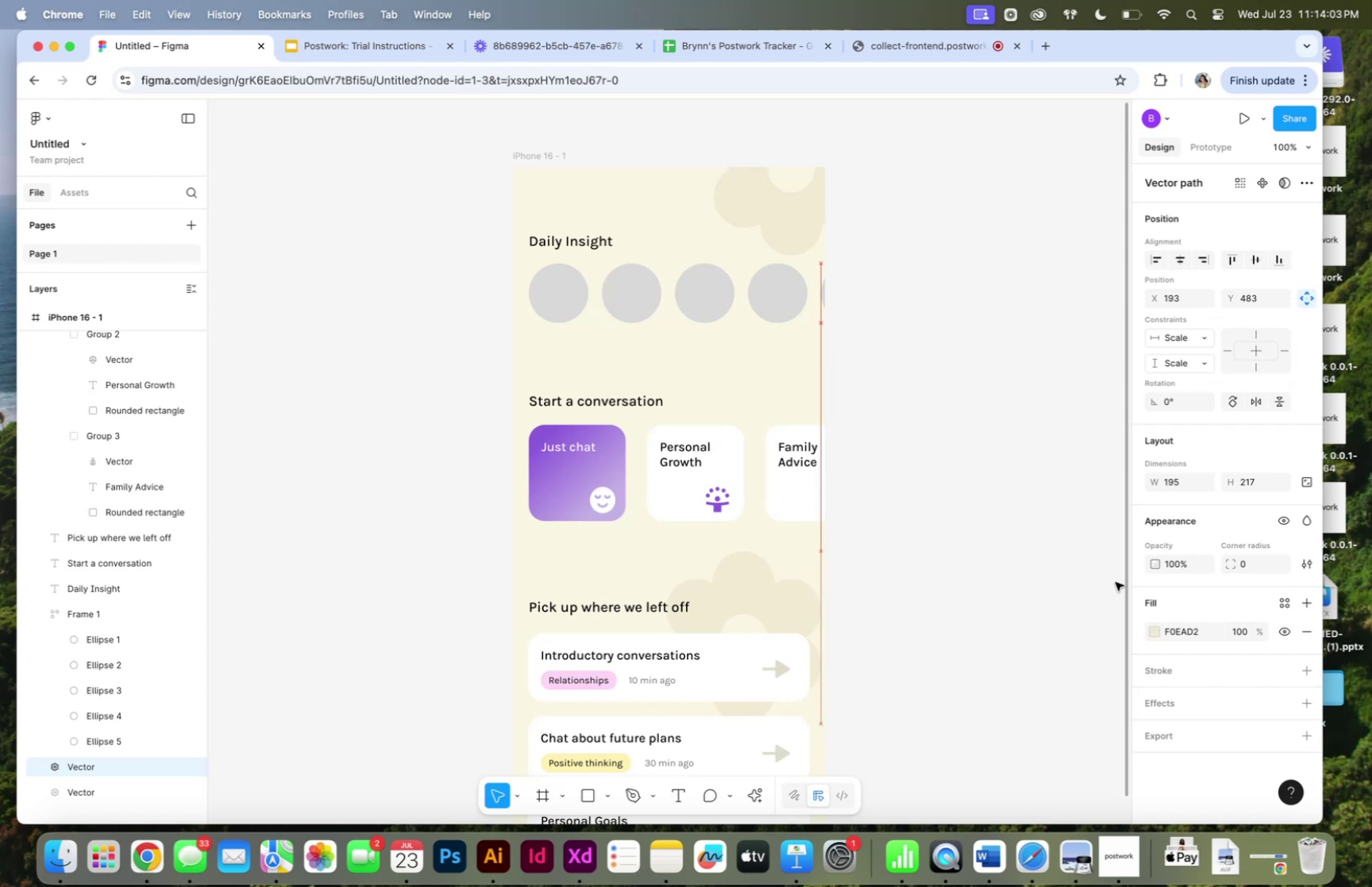 
key(Shift+ArrowLeft)
 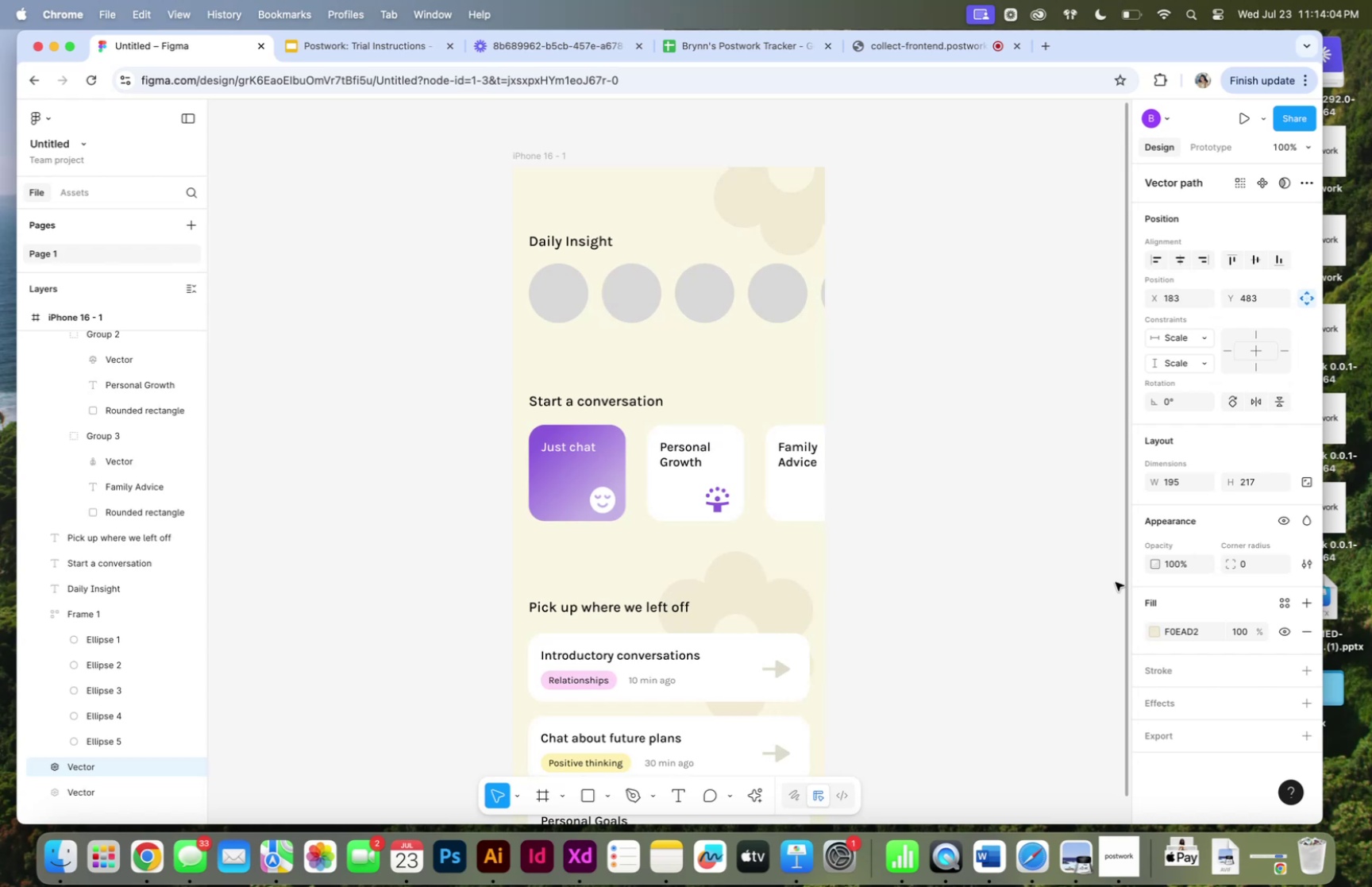 
key(Shift+ArrowRight)
 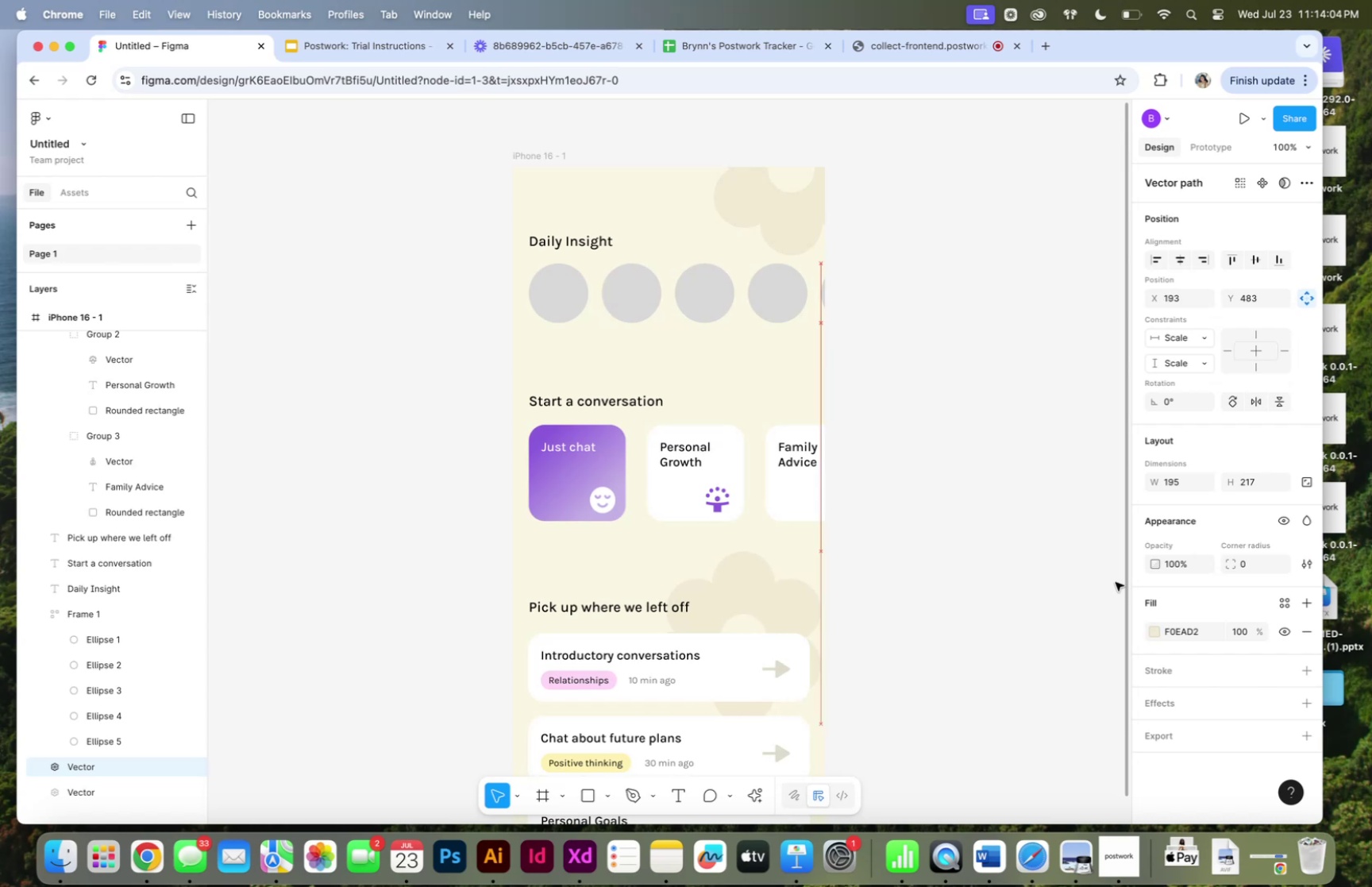 
key(Shift+ArrowRight)
 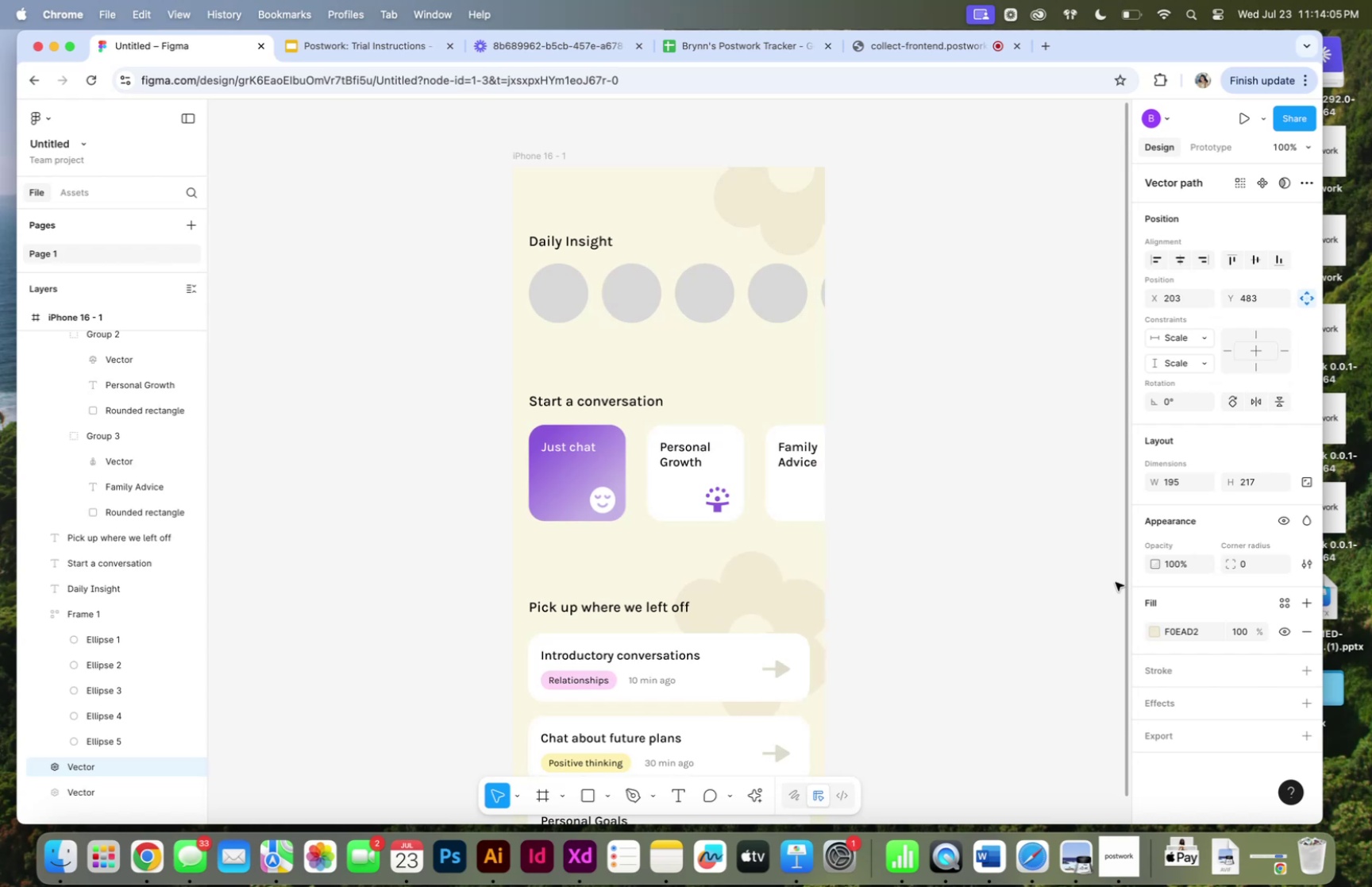 
key(Shift+ArrowRight)
 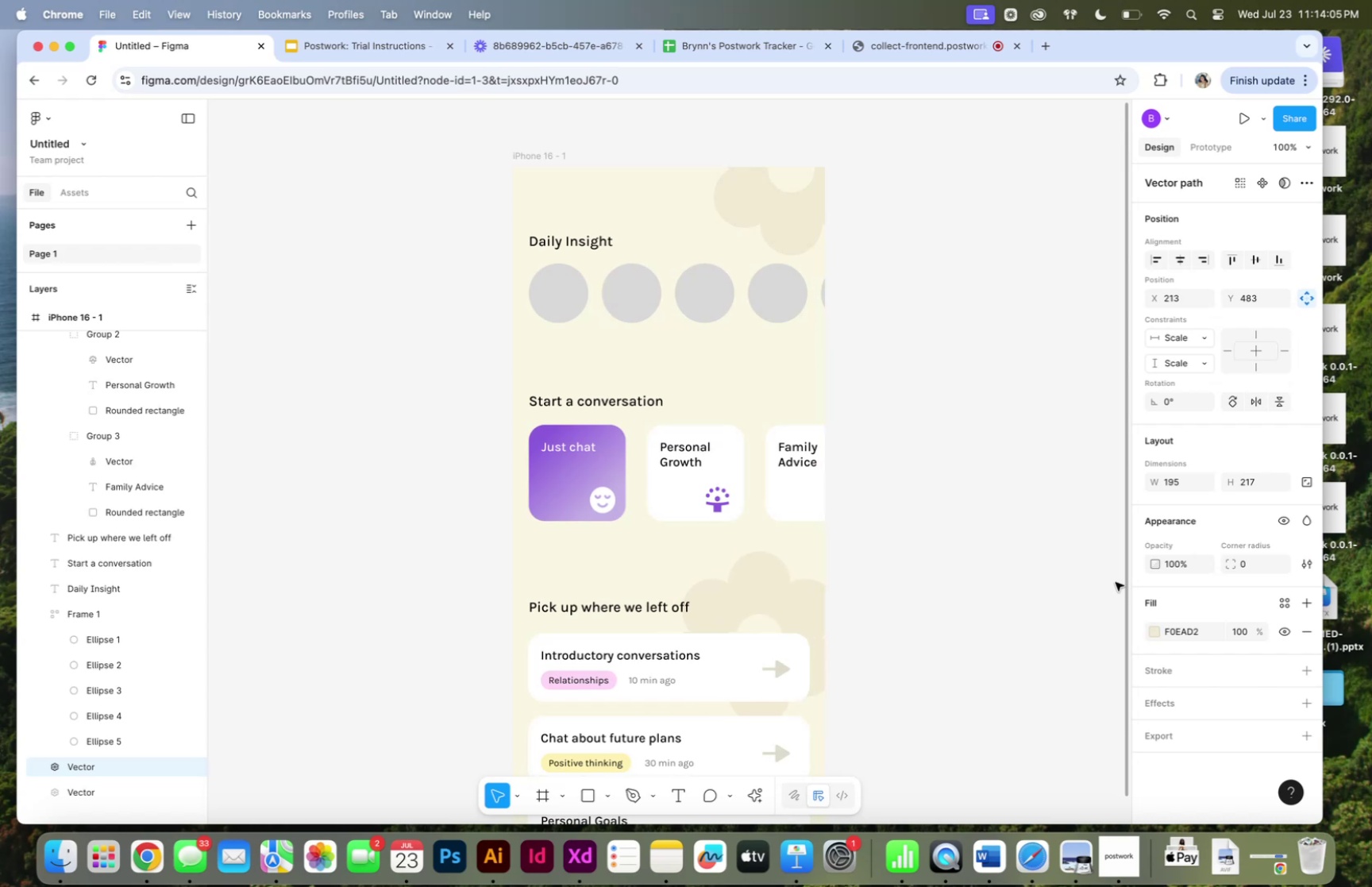 
key(Shift+ArrowRight)
 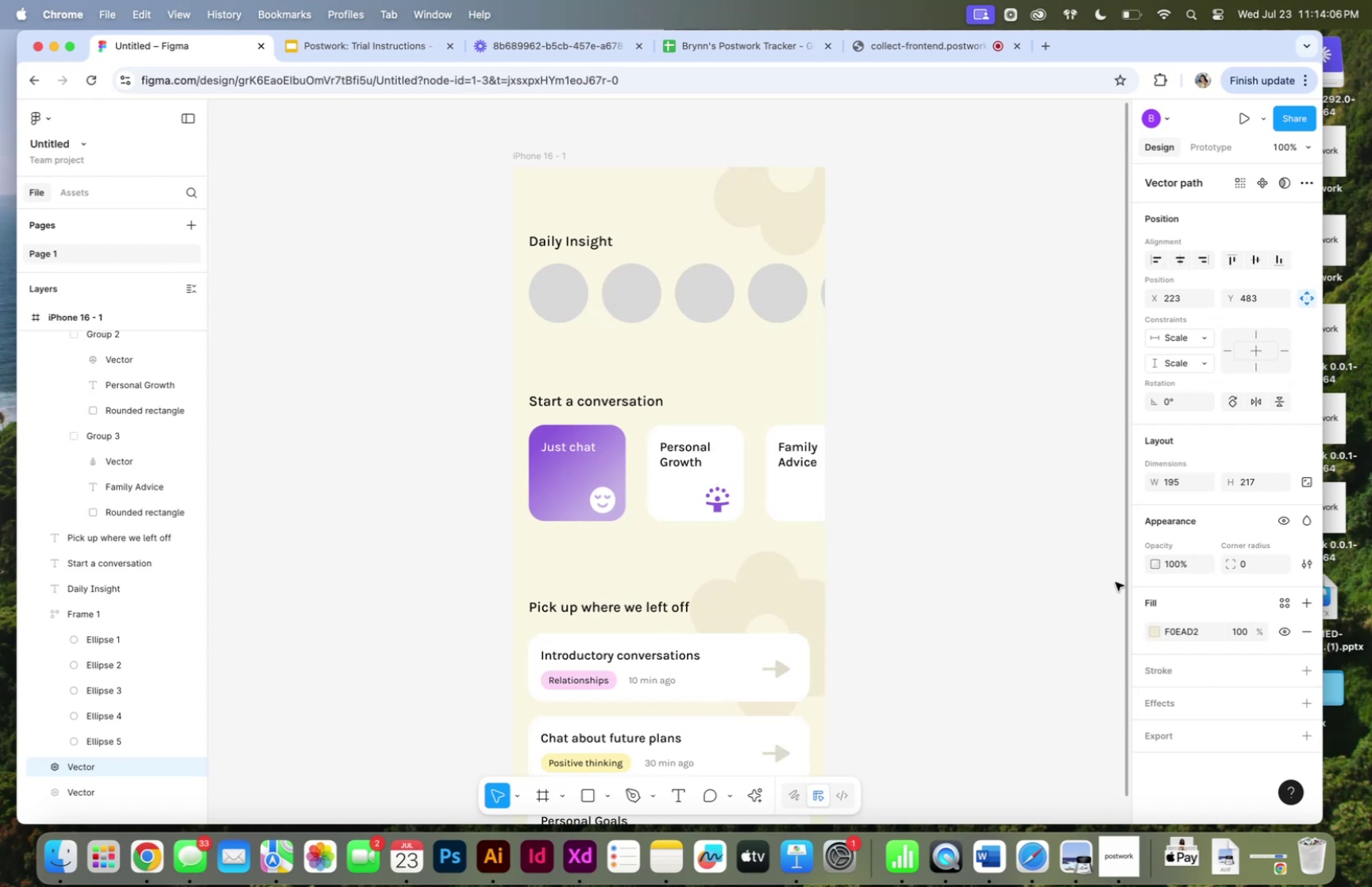 
key(Shift+ArrowUp)
 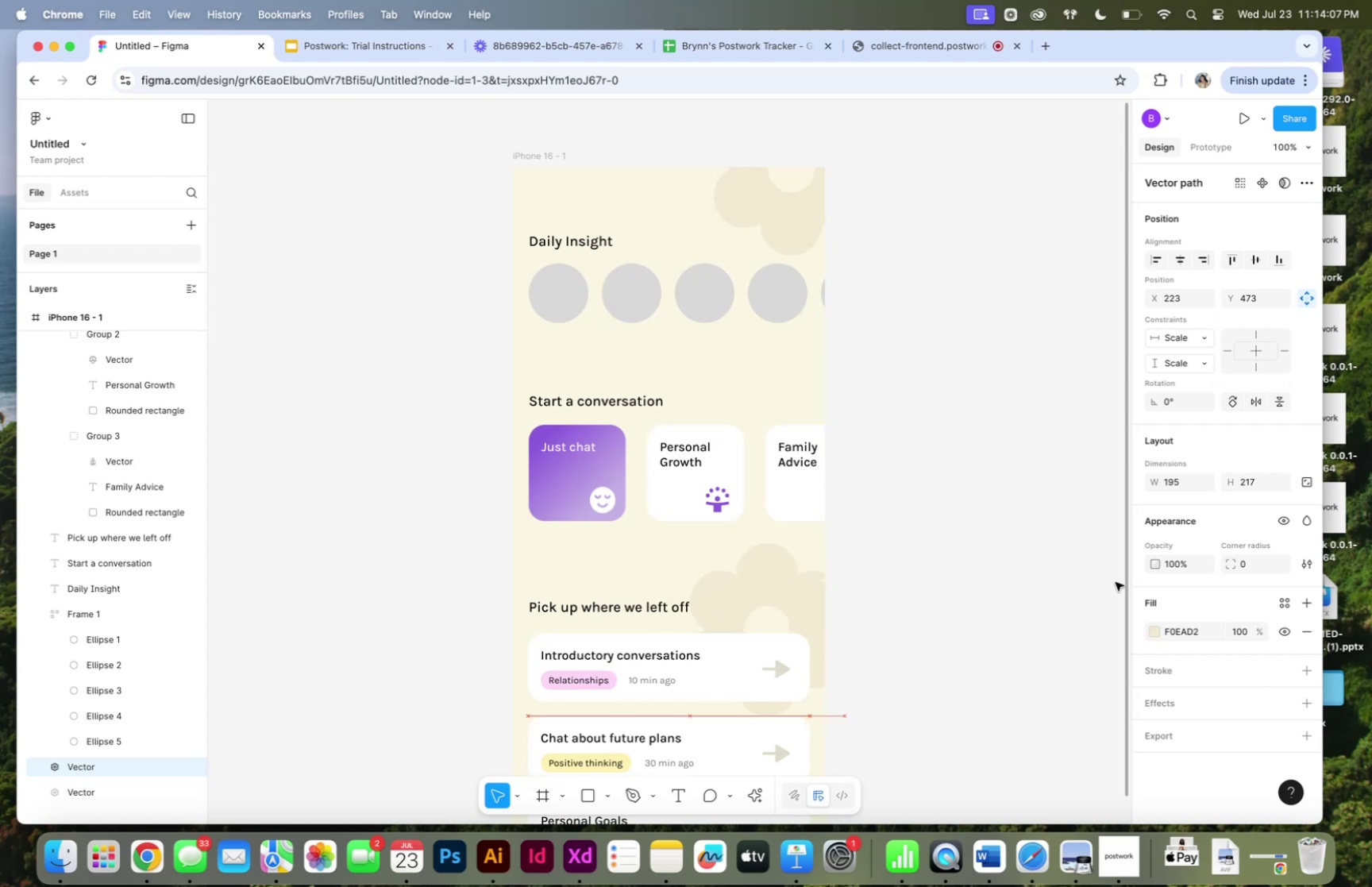 
key(Shift+ArrowDown)
 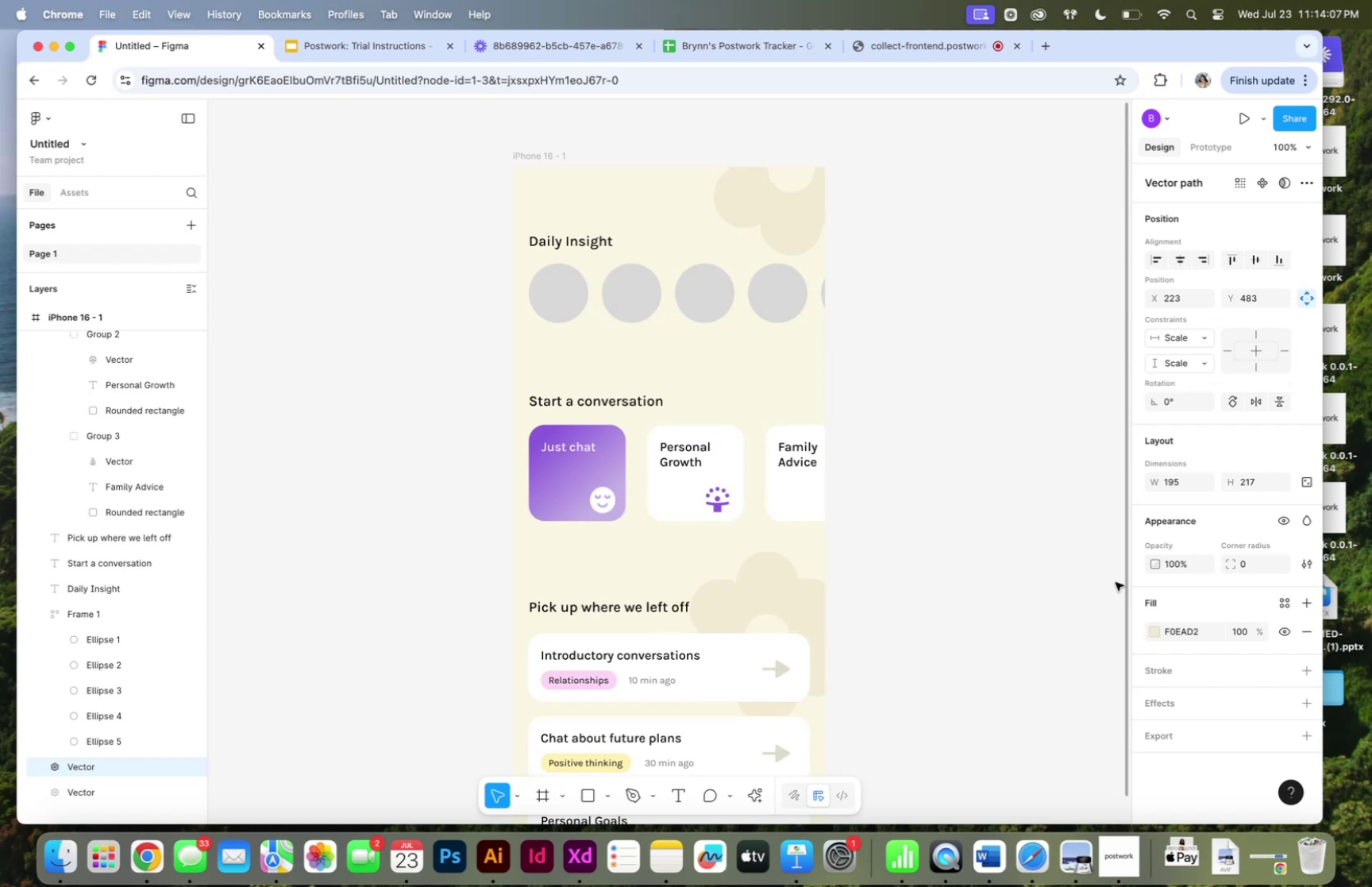 
key(Shift+ArrowDown)
 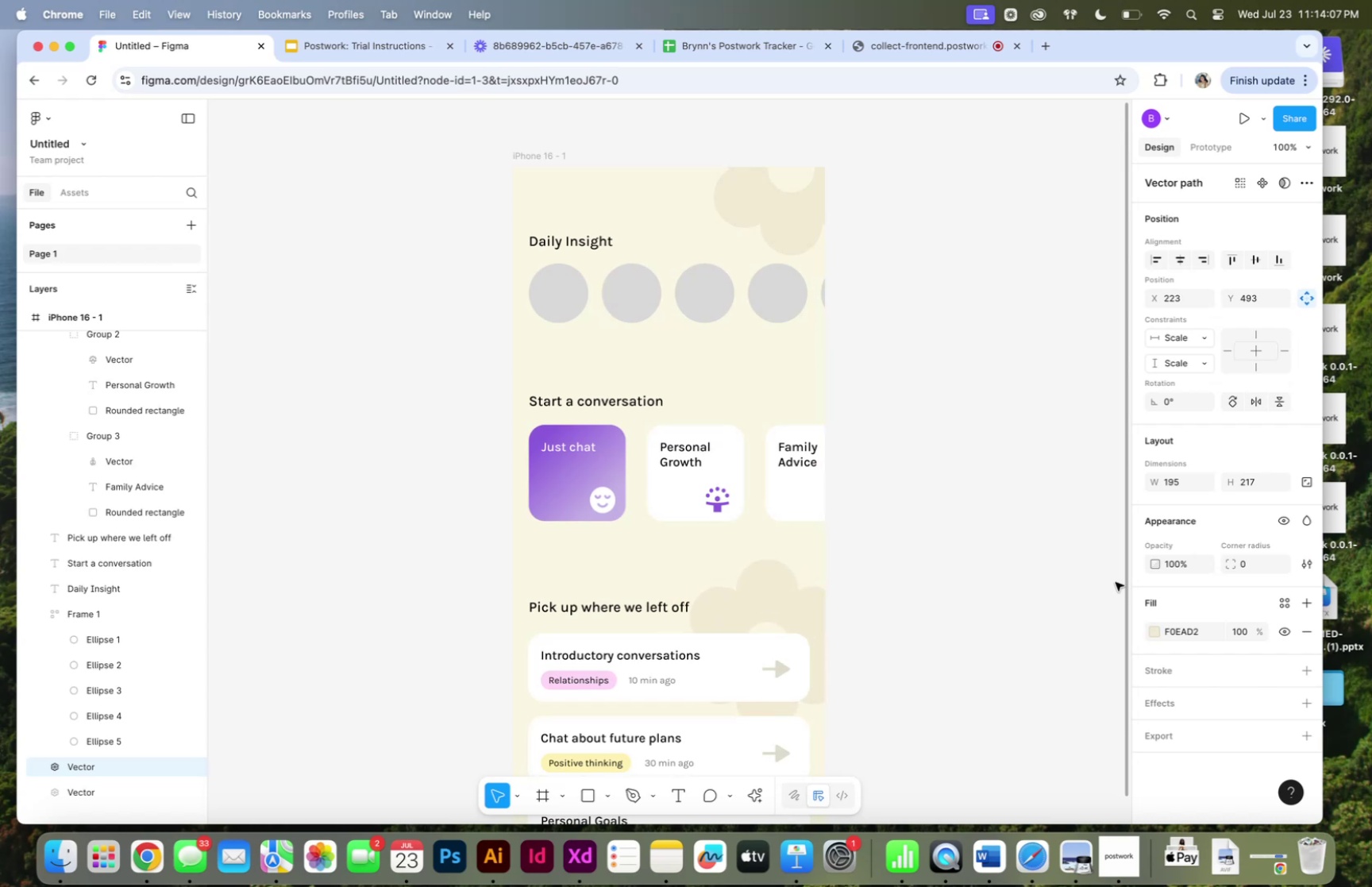 
key(Shift+ArrowDown)
 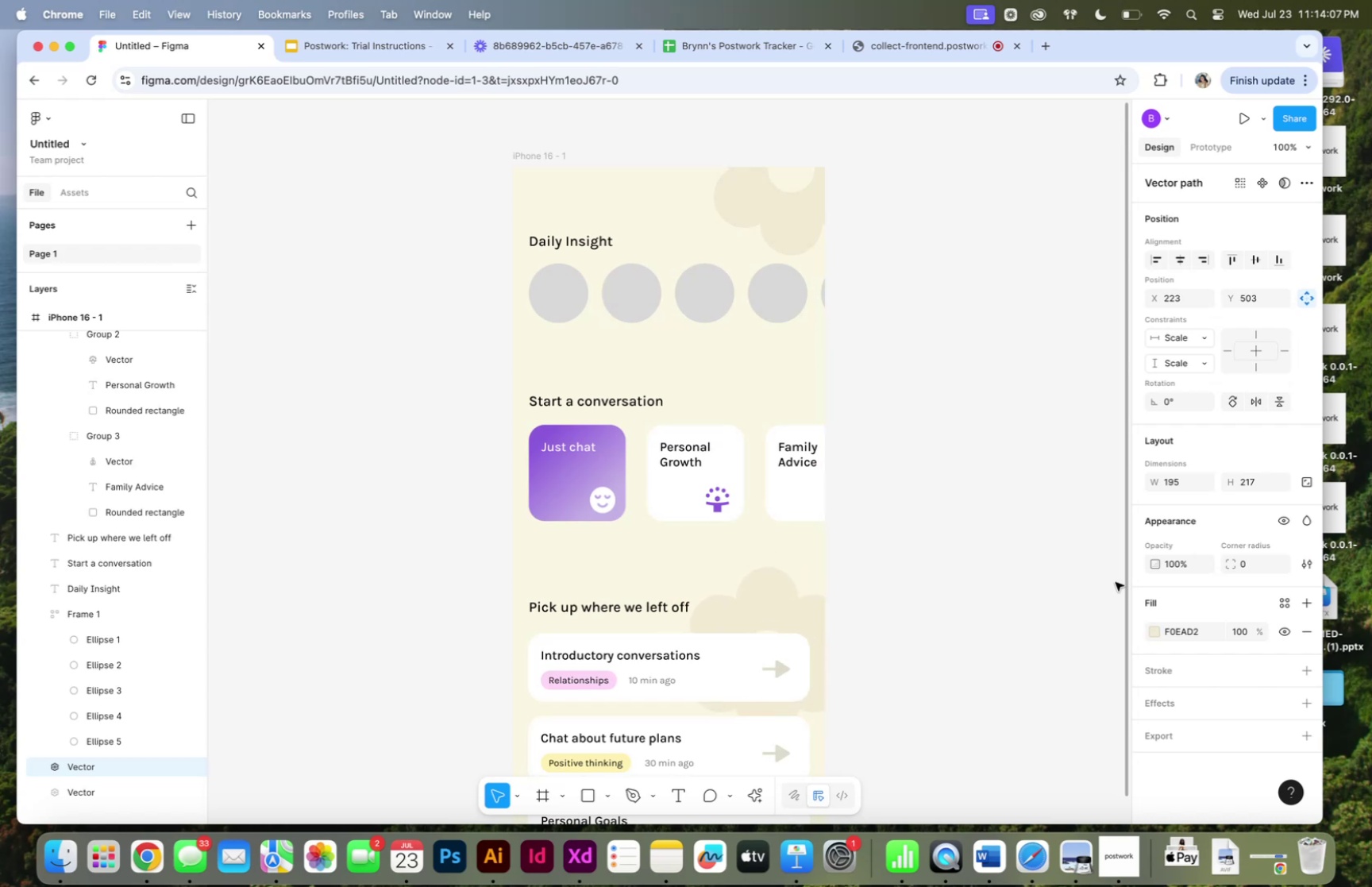 
key(Shift+ArrowDown)
 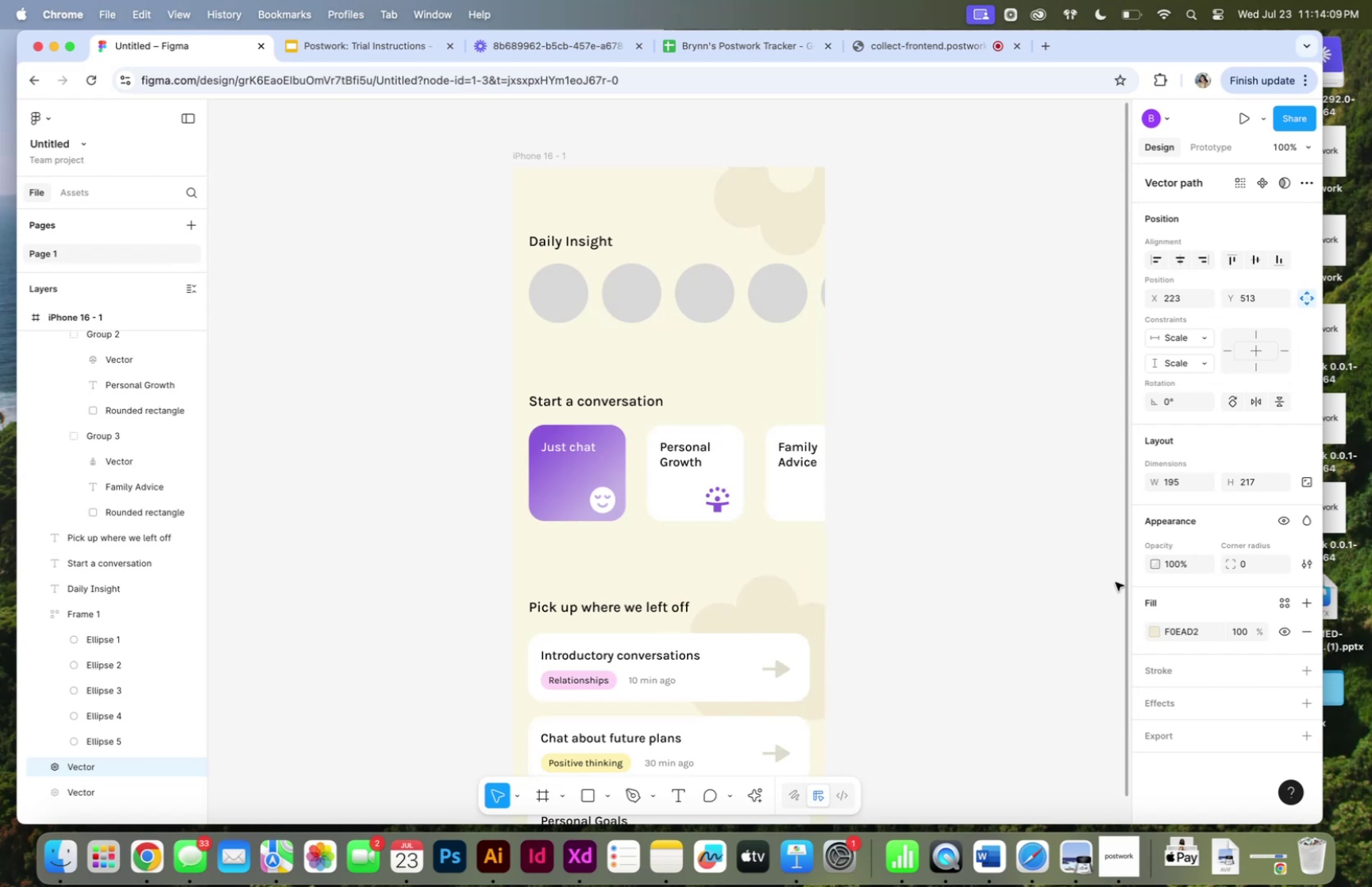 
scroll: coordinate [1075, 570], scroll_direction: down, amount: 2.0
 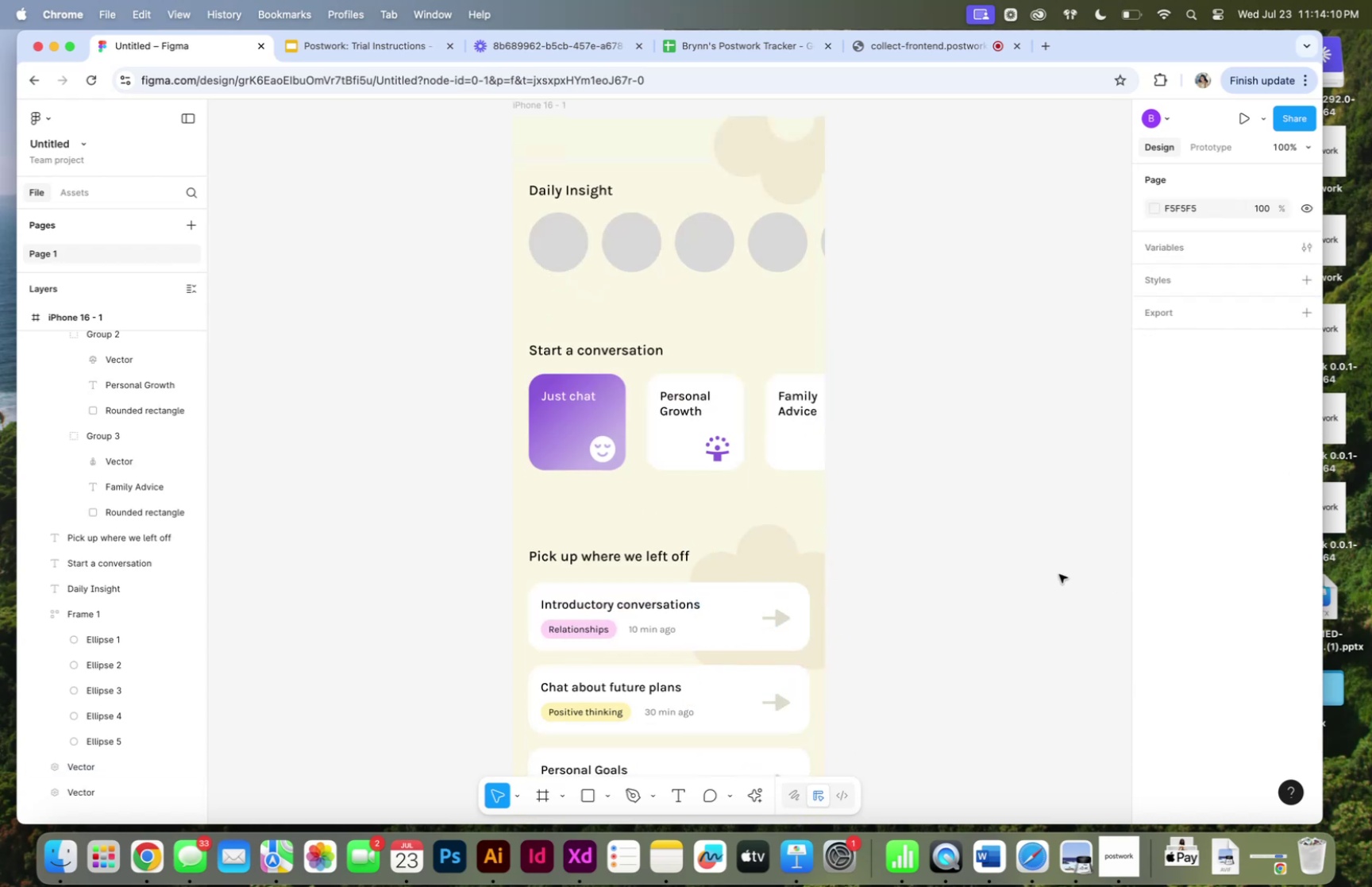 
scroll: coordinate [1062, 580], scroll_direction: up, amount: 1.0
 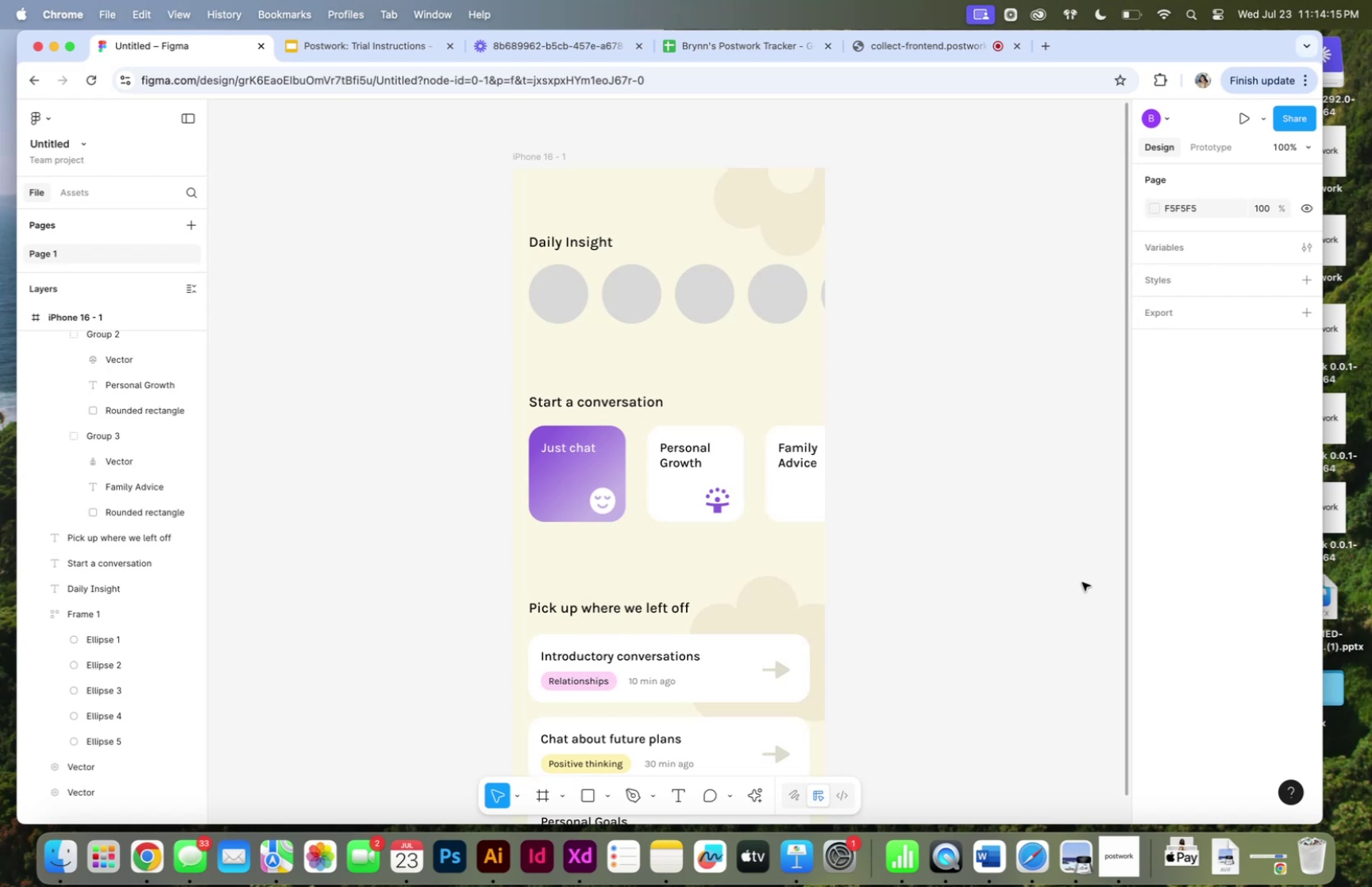 
scroll: coordinate [1085, 578], scroll_direction: down, amount: 4.0
 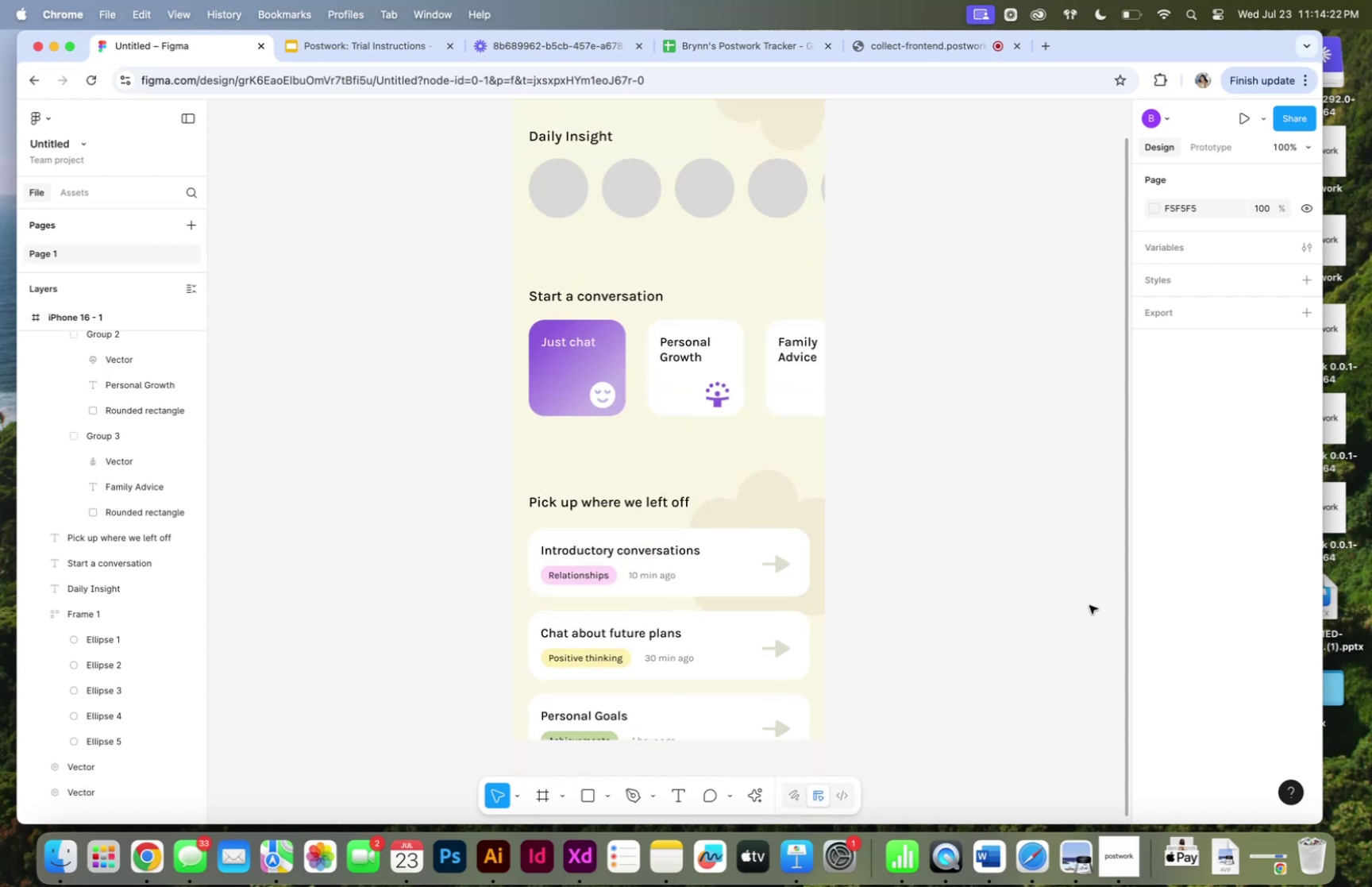 
wait(6.4)
 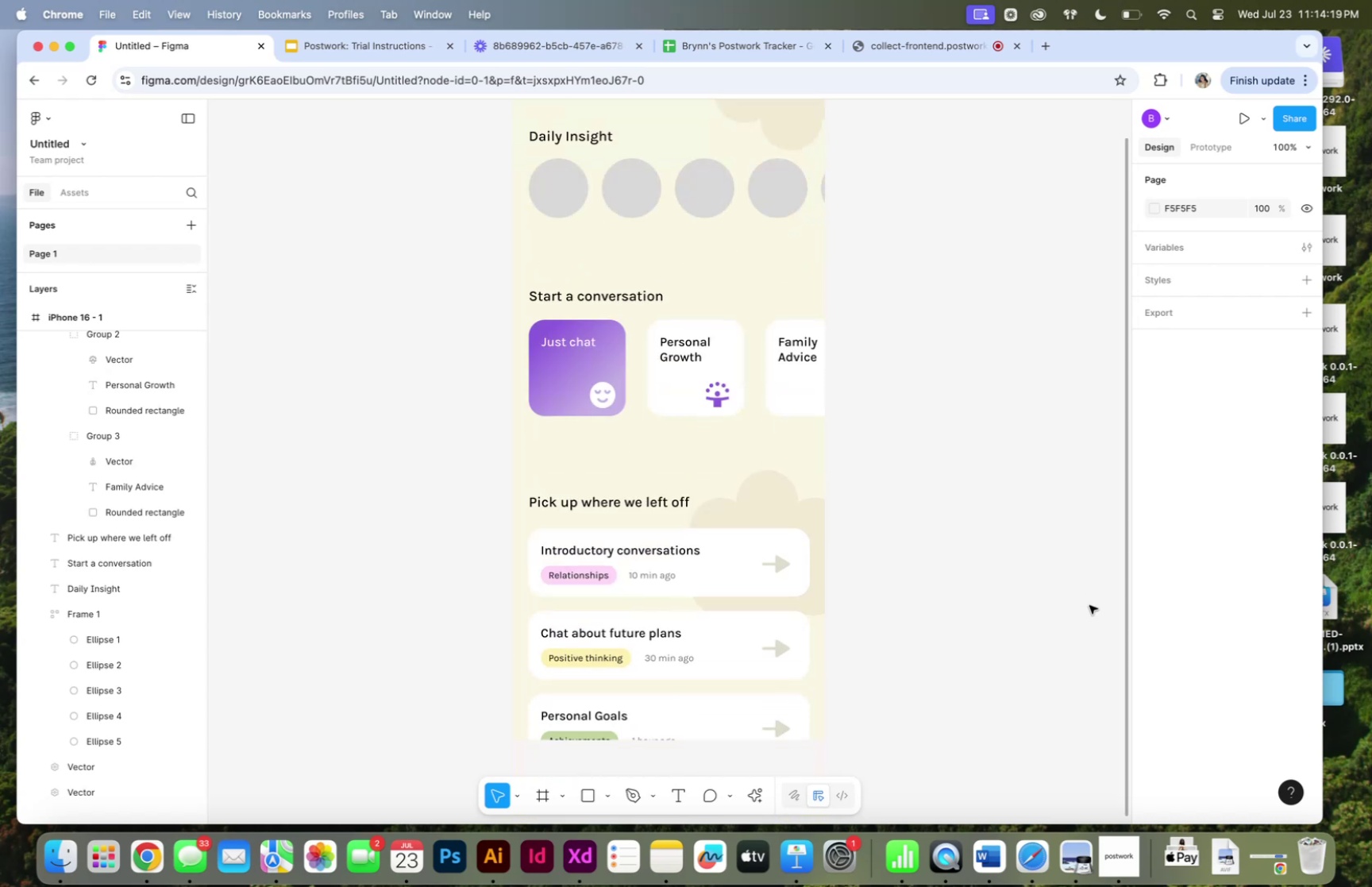 
scroll: coordinate [1123, 553], scroll_direction: up, amount: 2.0
 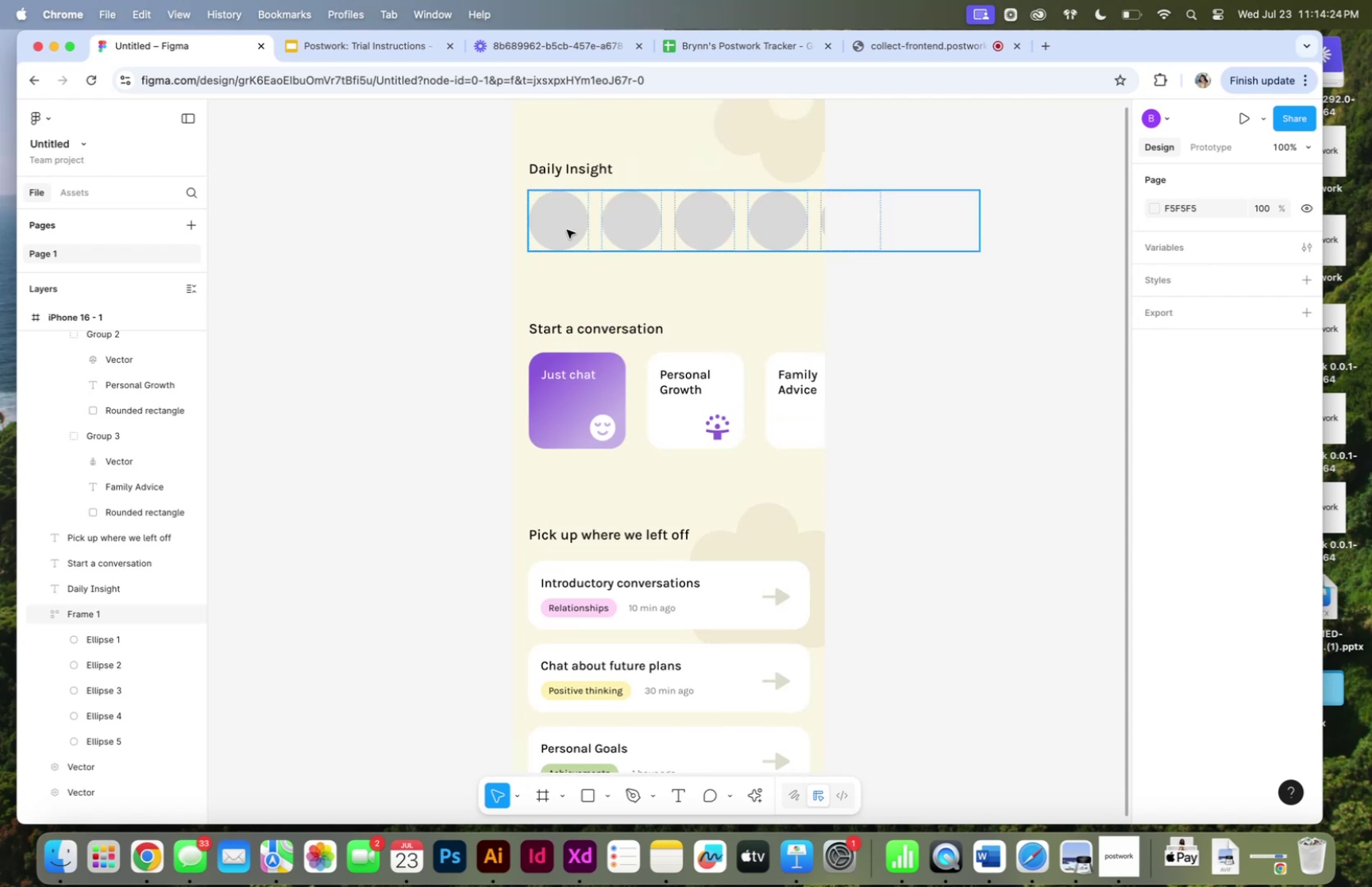 
left_click([567, 229])
 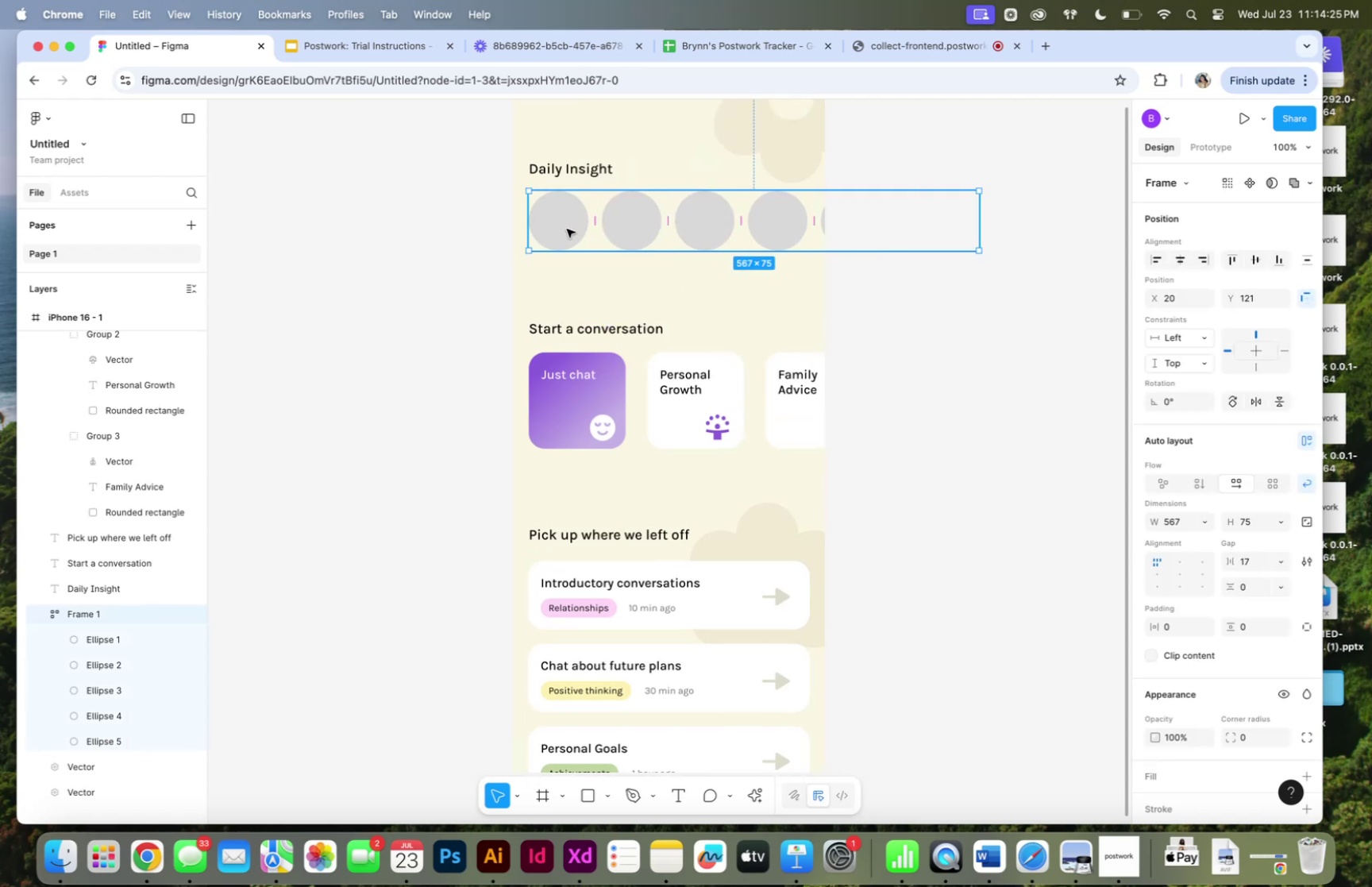 
key(Meta+CommandLeft)
 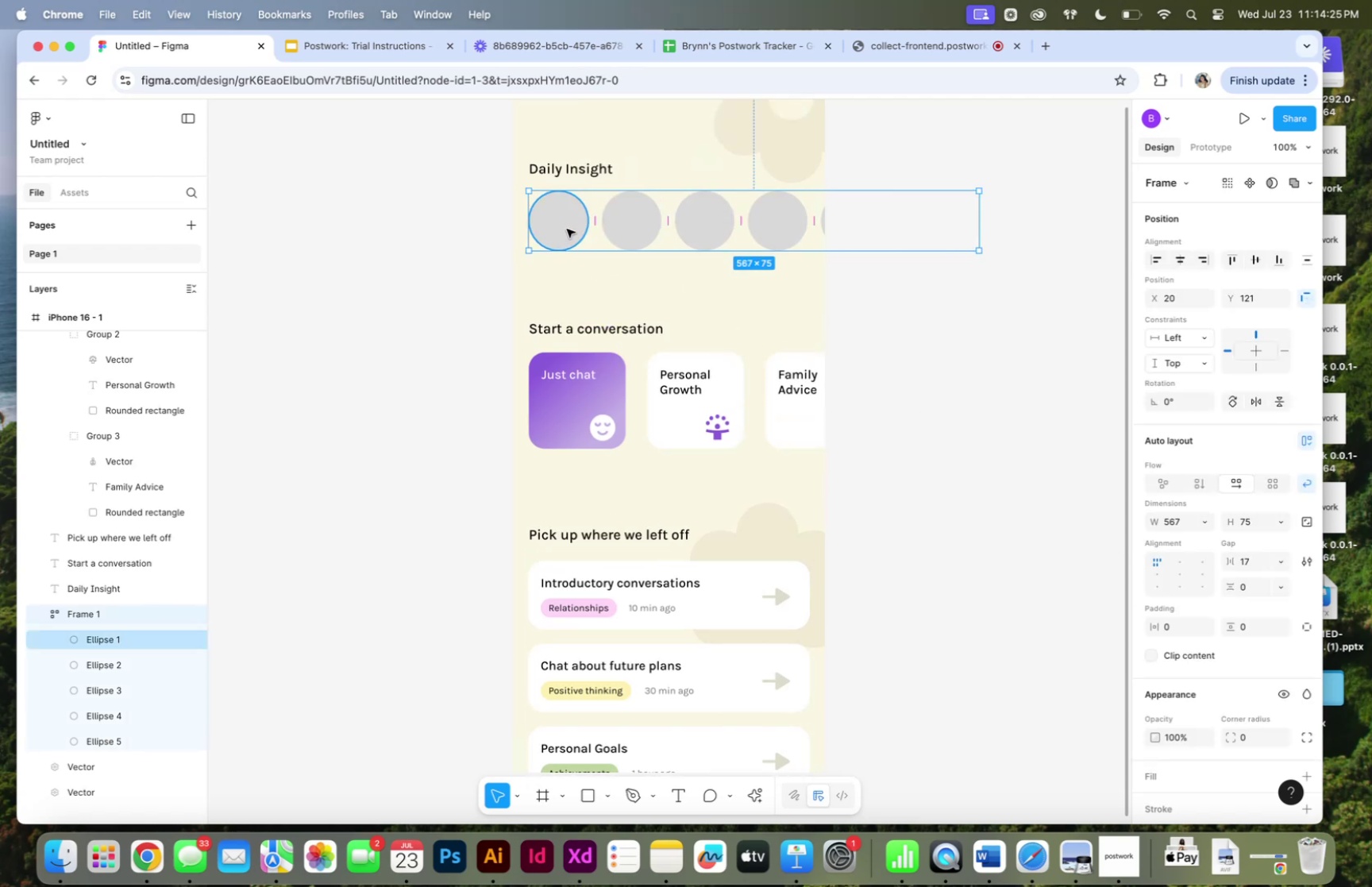 
left_click([567, 229])
 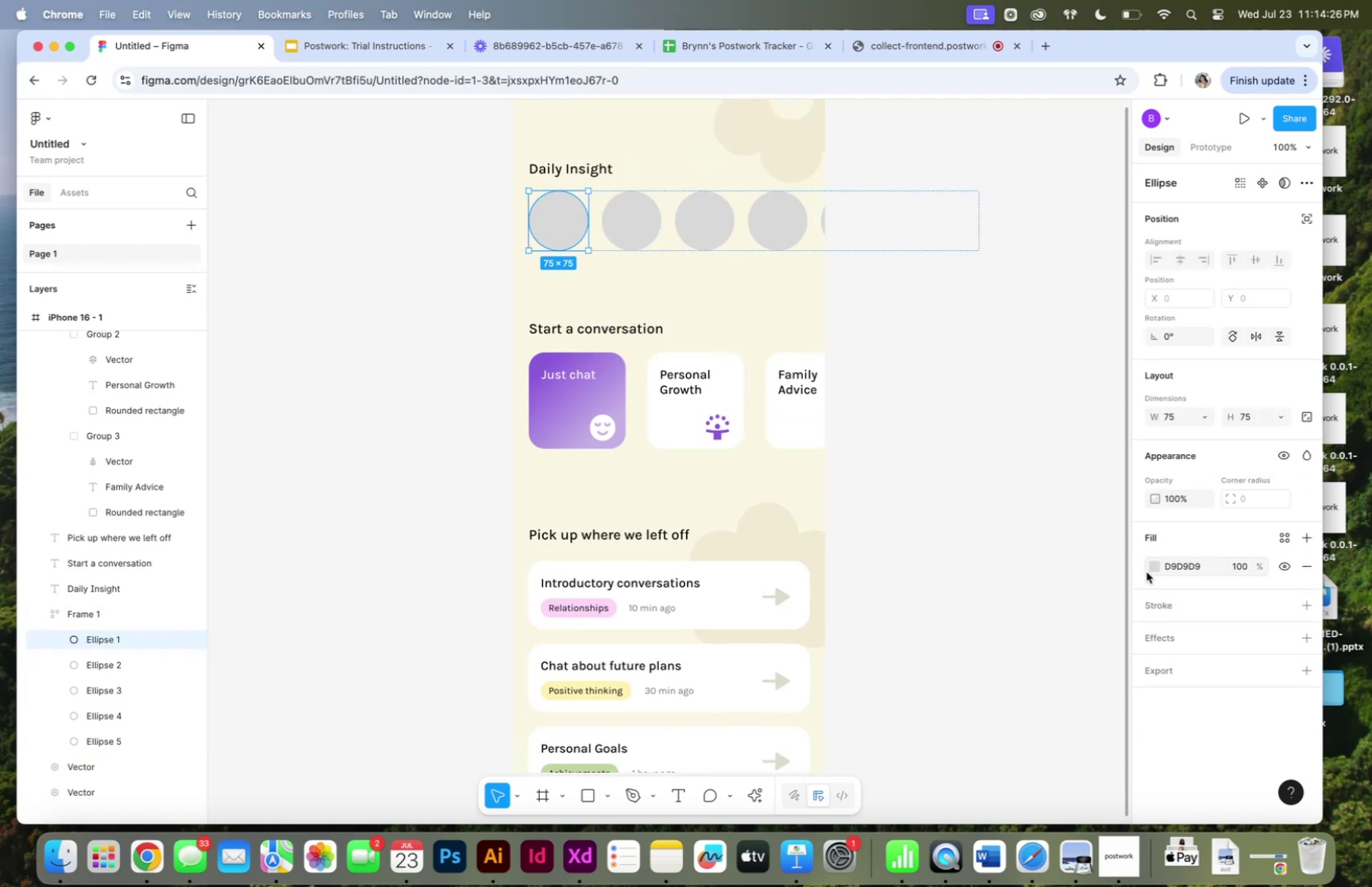 
left_click([1158, 563])
 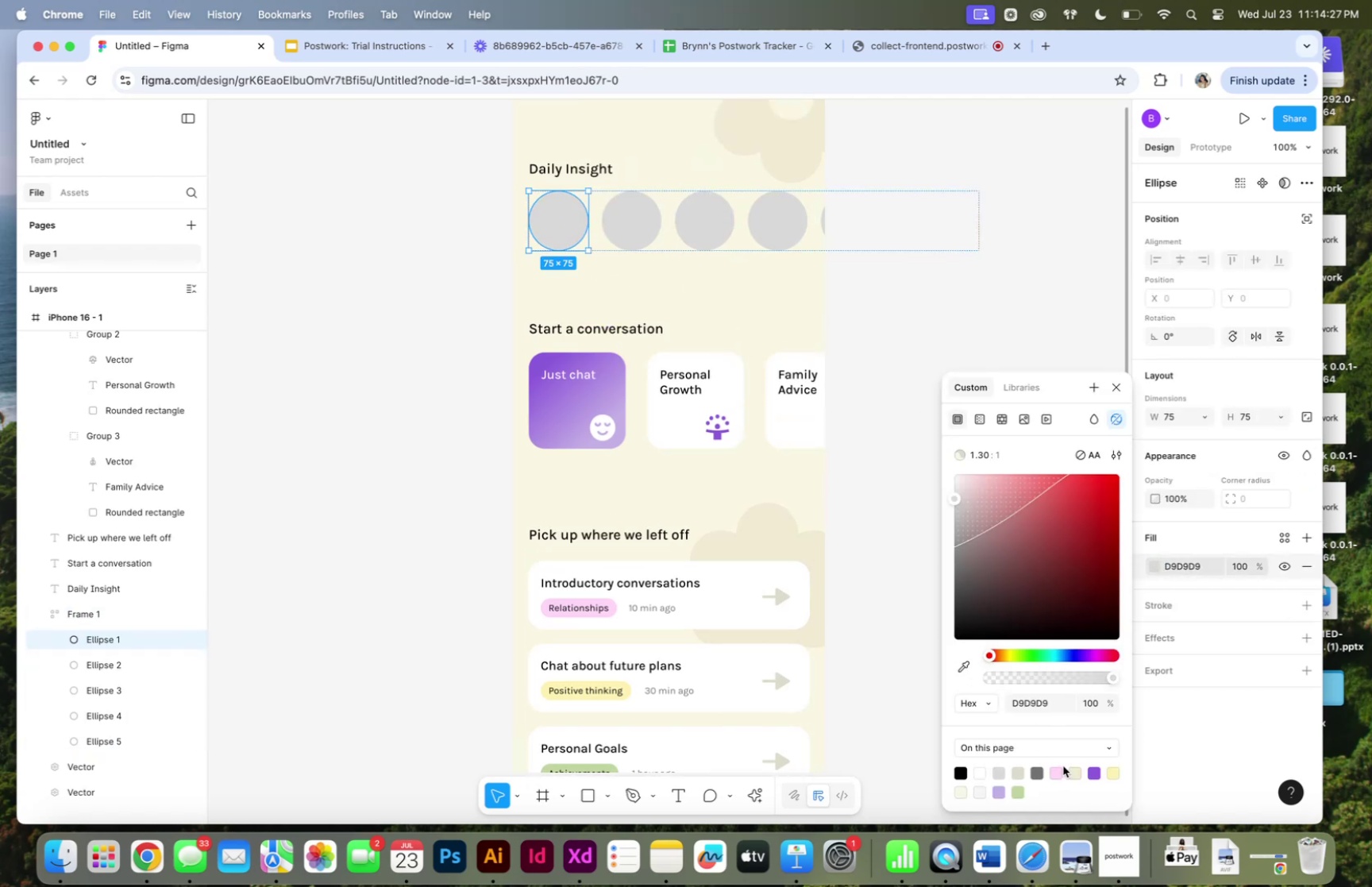 
left_click([1057, 767])
 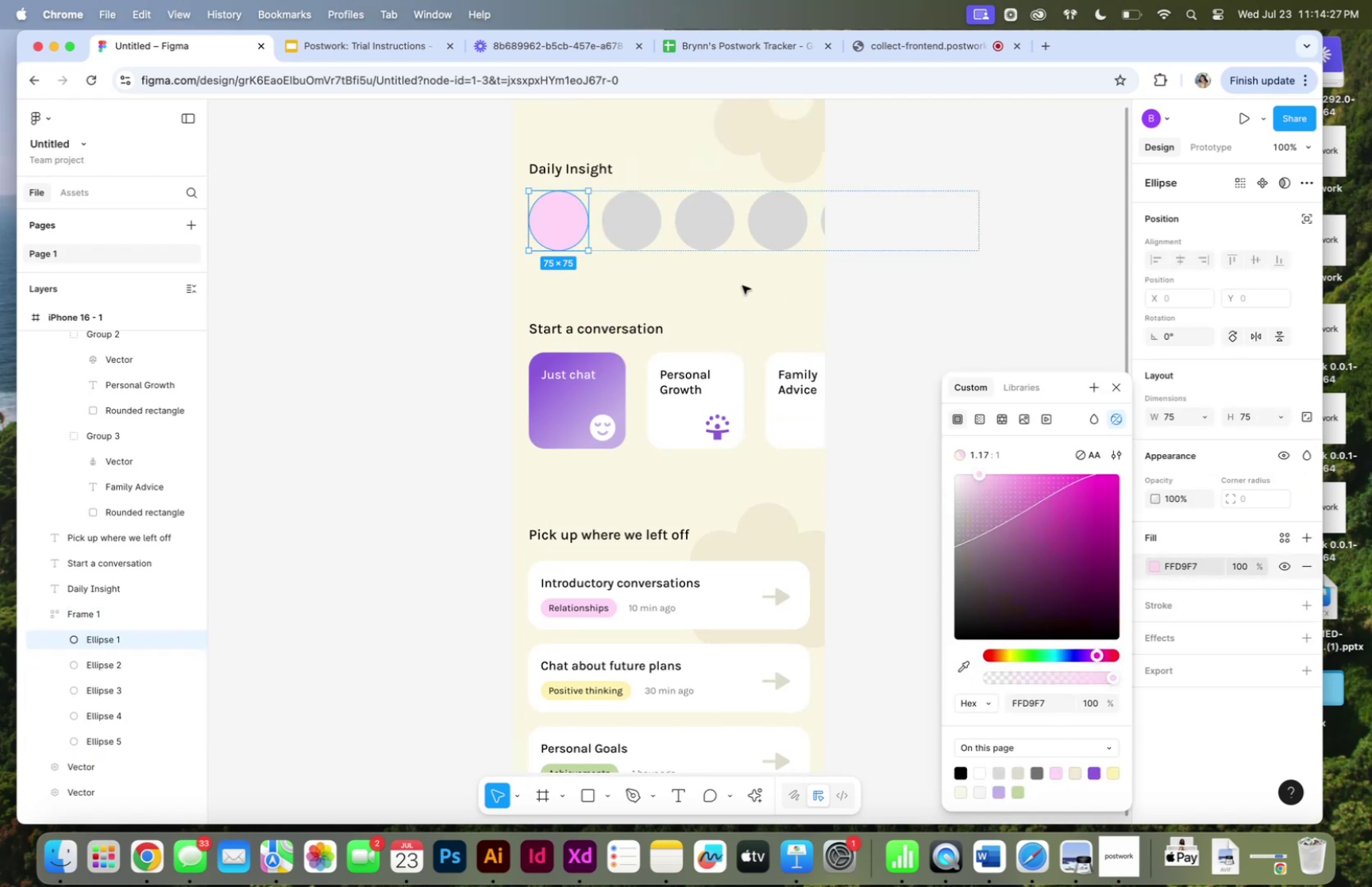 
hold_key(key=CommandLeft, duration=0.42)
 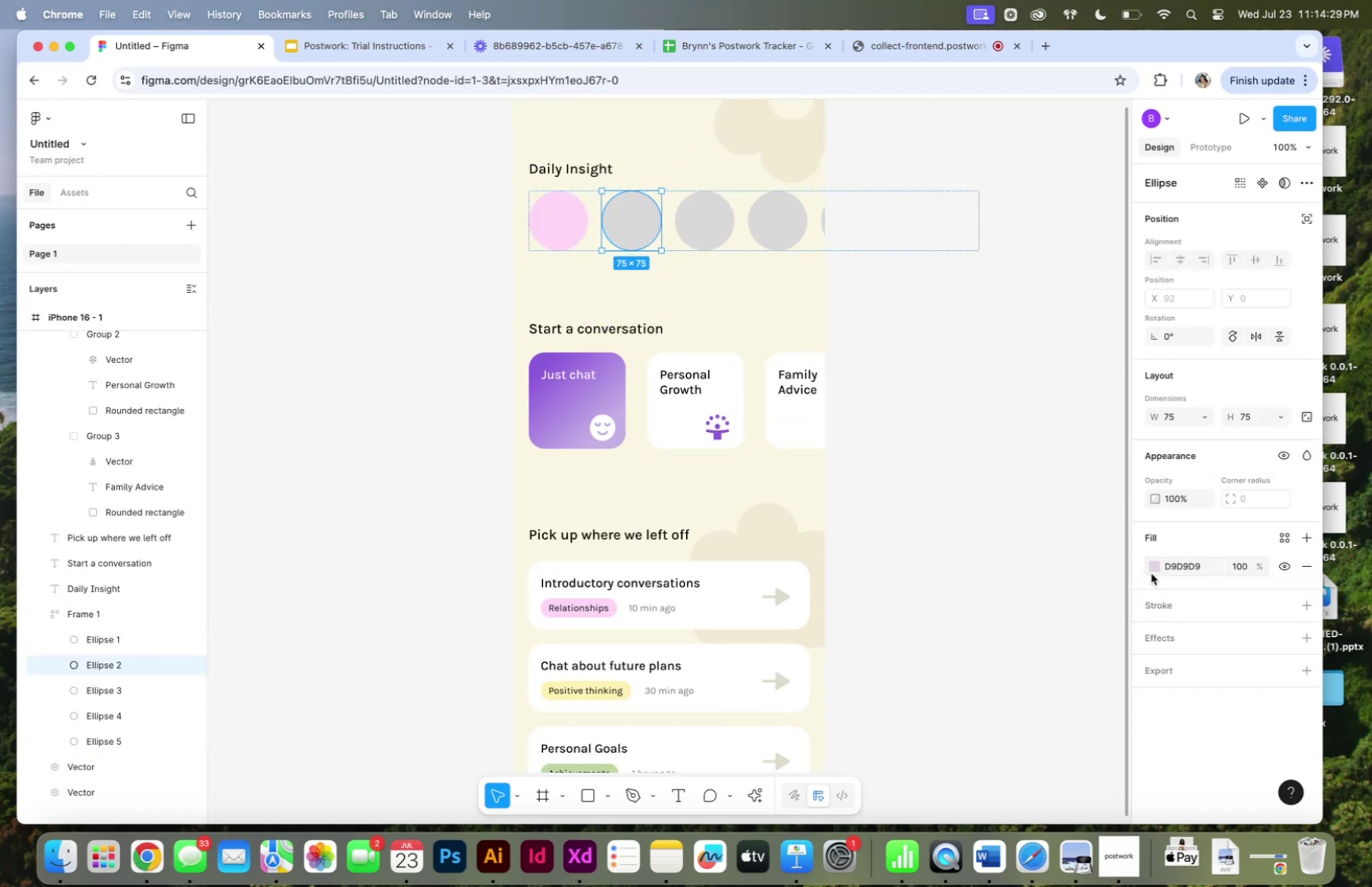 
left_click([1156, 566])
 